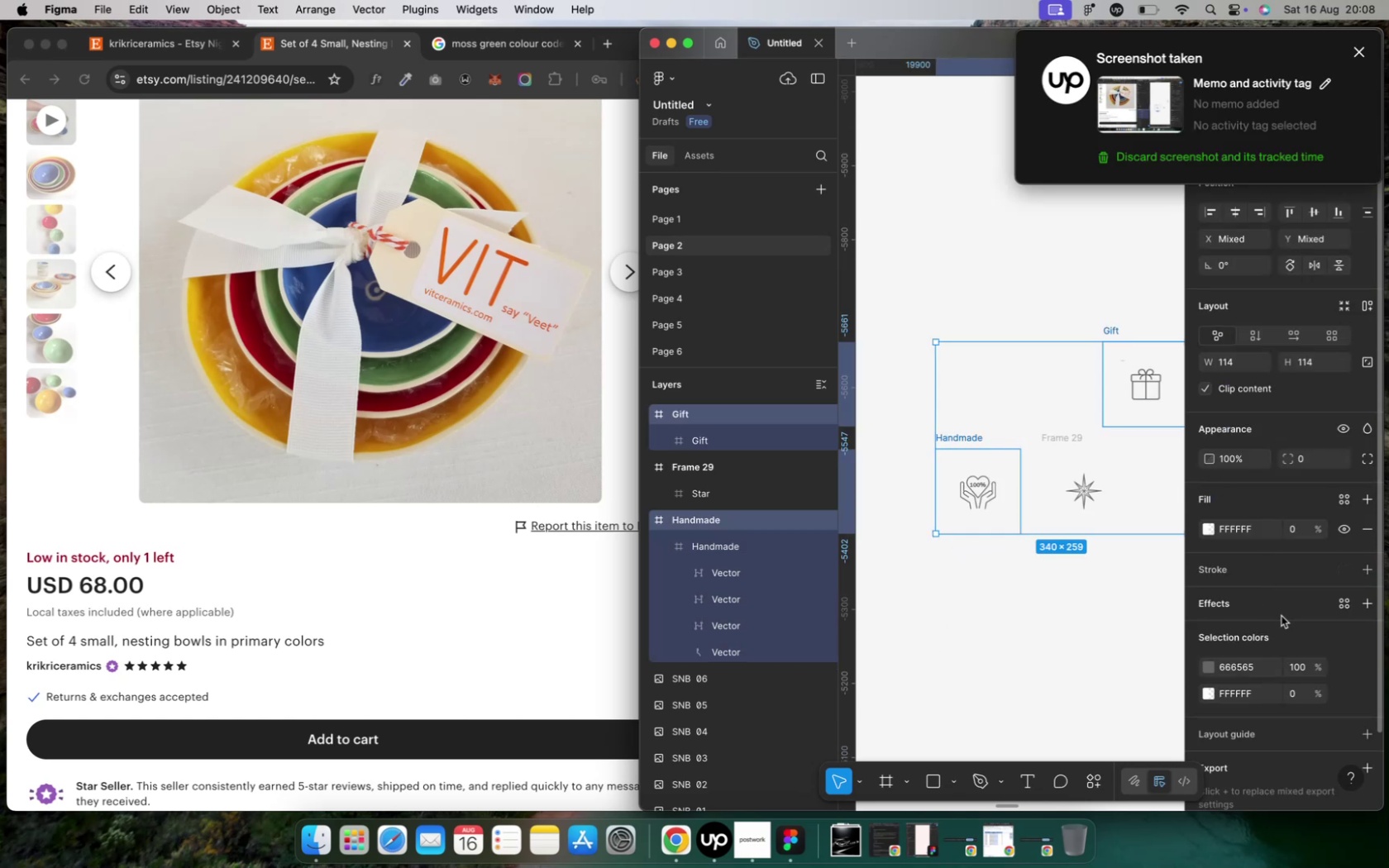 
scroll: coordinate [1278, 613], scroll_direction: down, amount: 19.0
 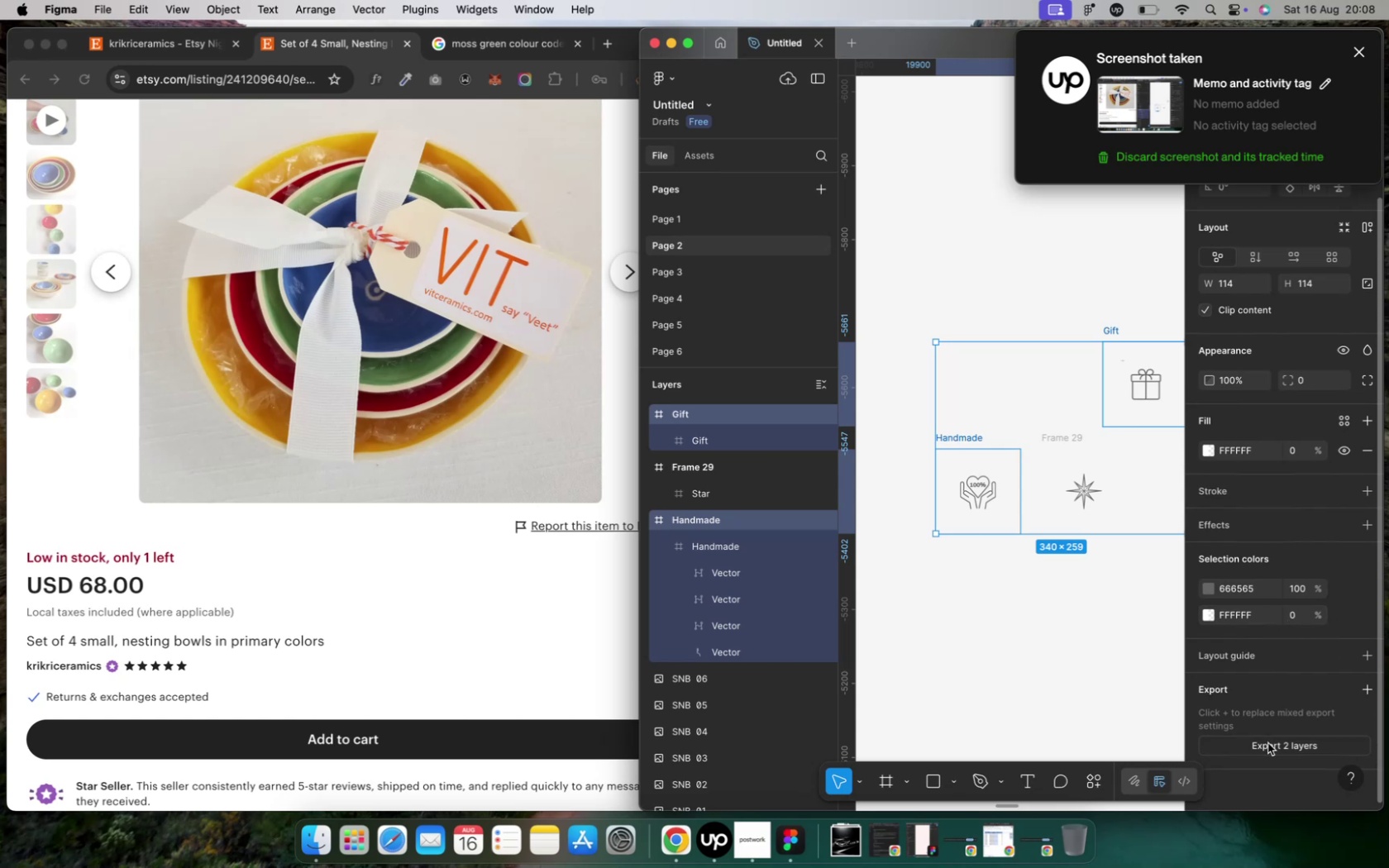 
left_click([1267, 743])
 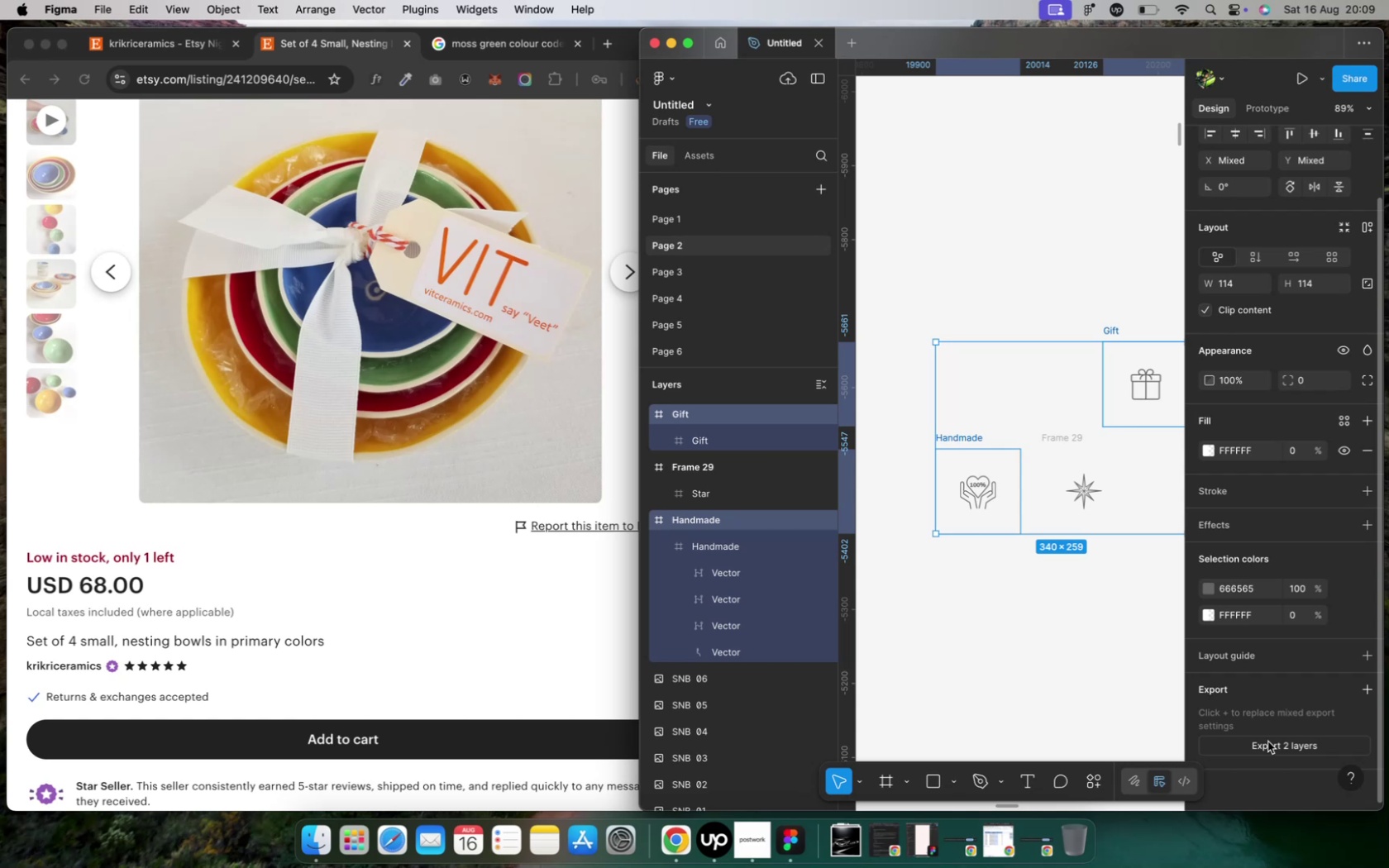 
wait(52.12)
 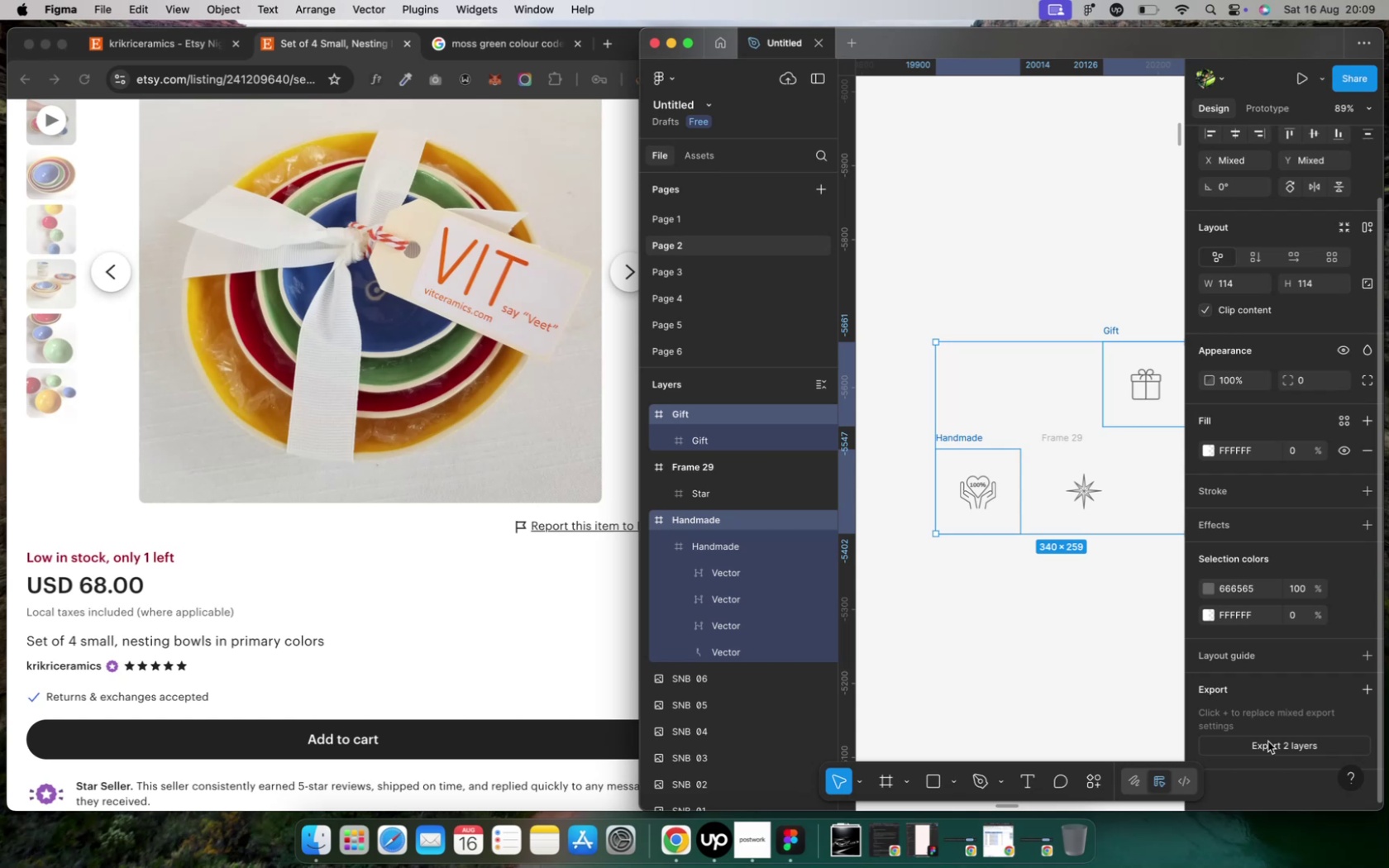 
left_click([1122, 575])
 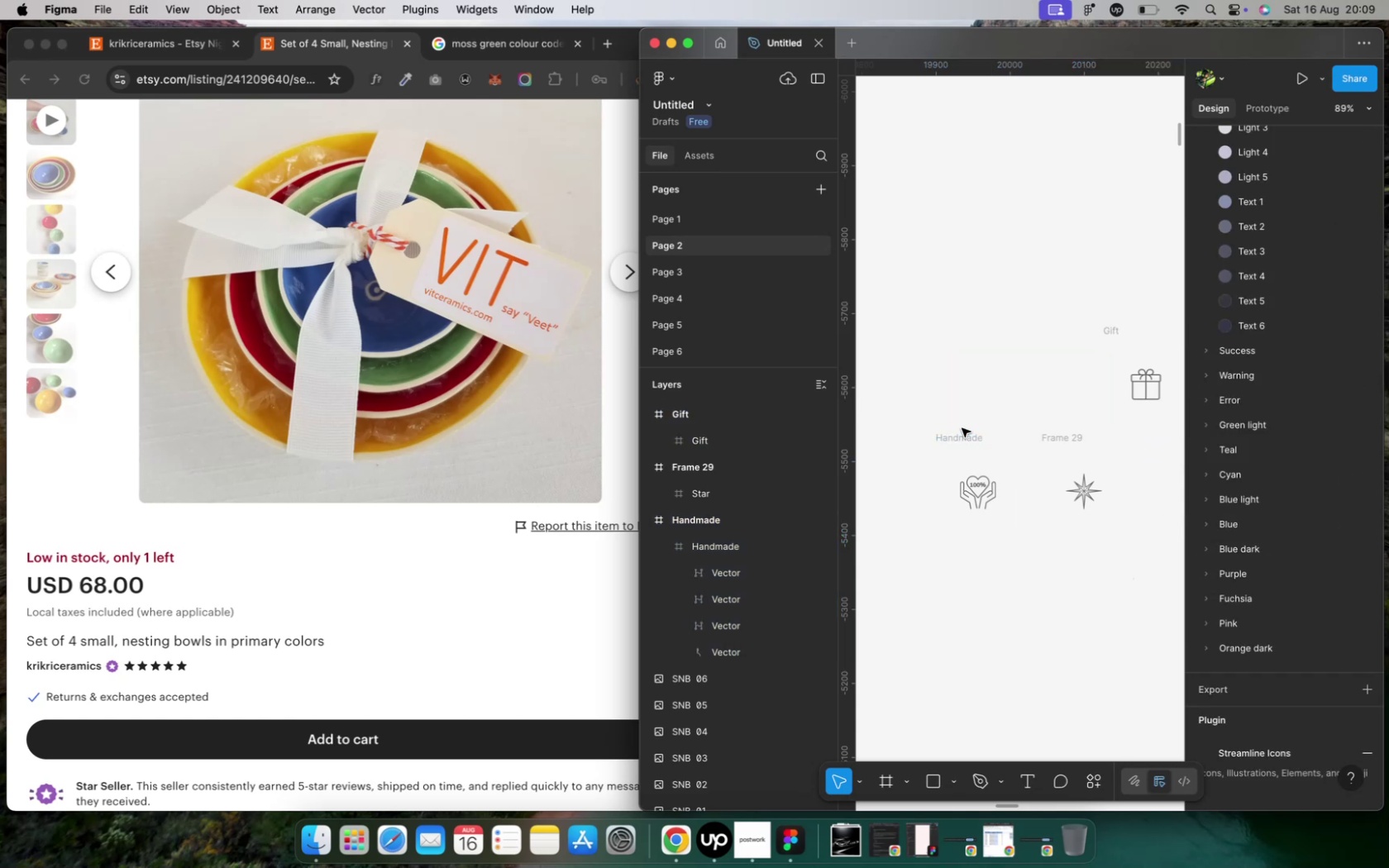 
left_click([959, 435])
 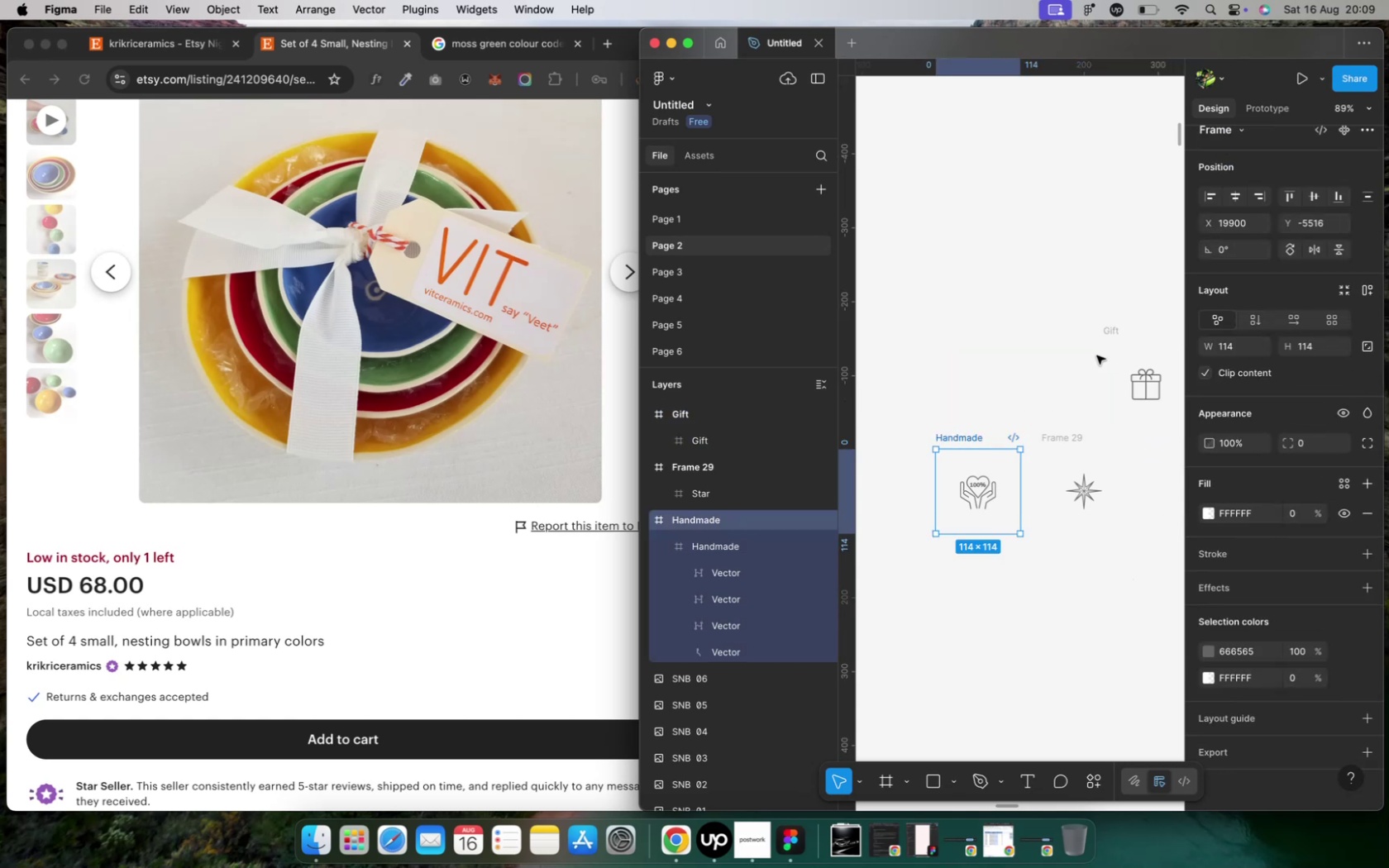 
left_click([1029, 360])
 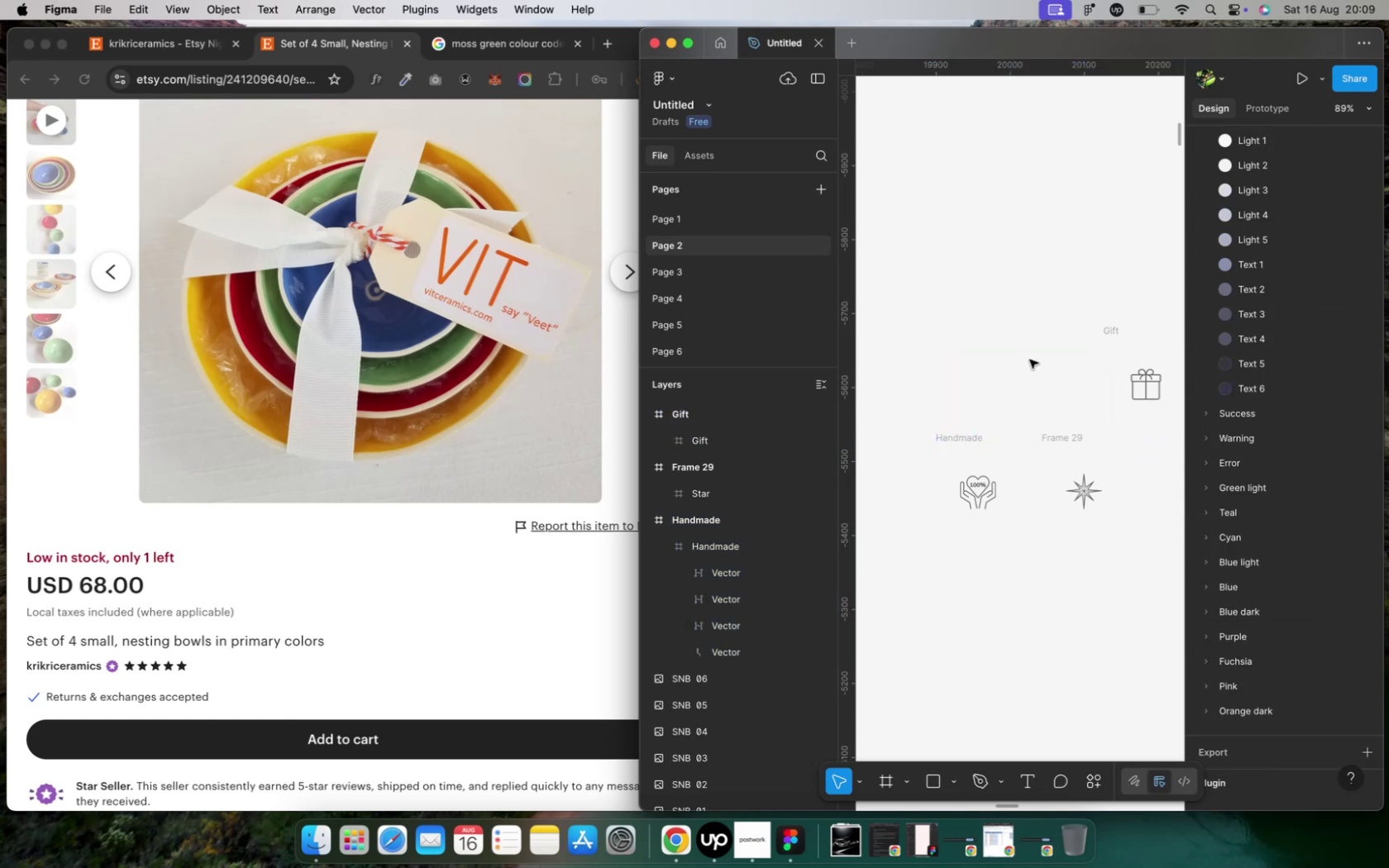 
key(Alt+ArrowUp)
 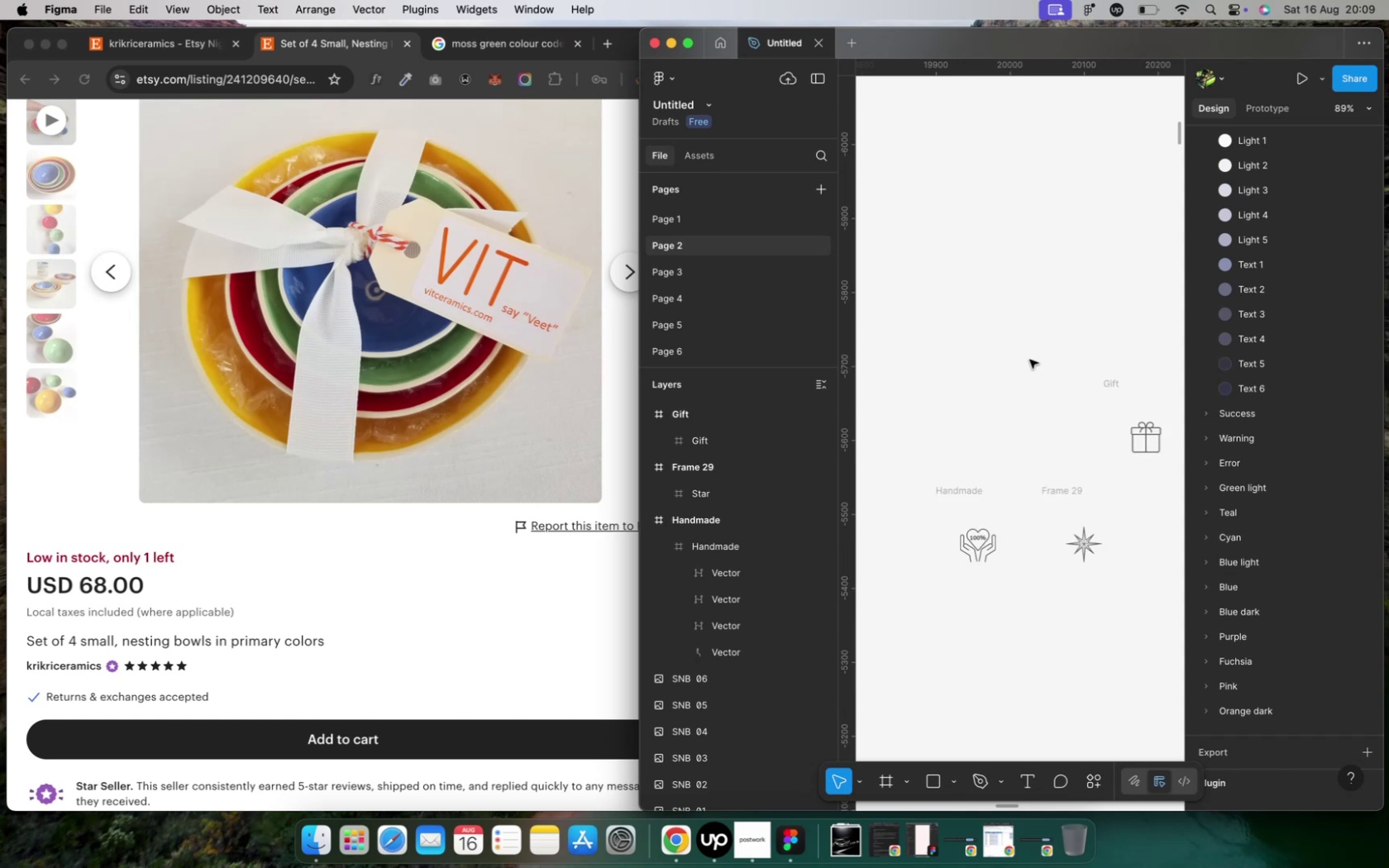 
key(Control+ArrowUp)
 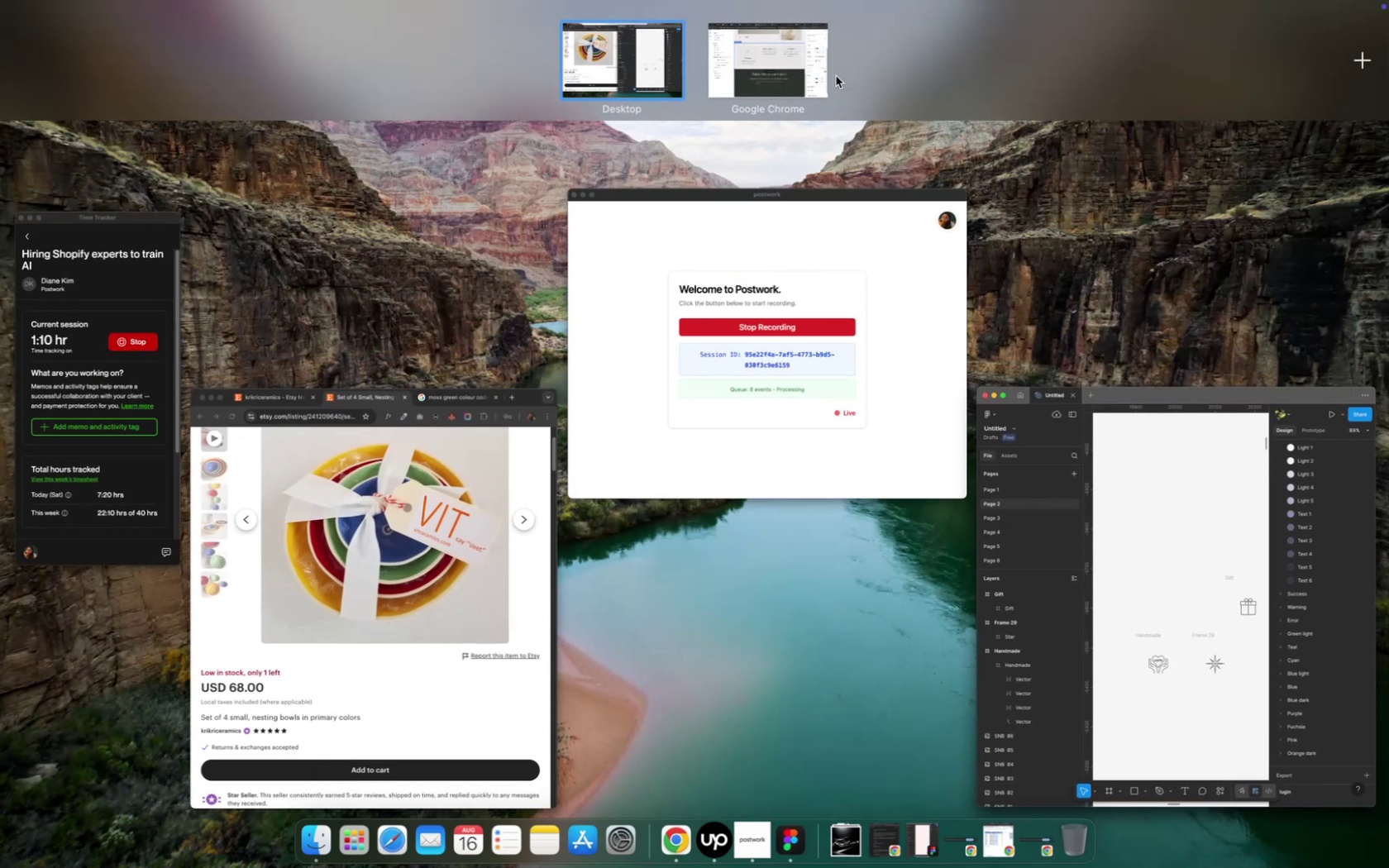 
left_click([782, 79])
 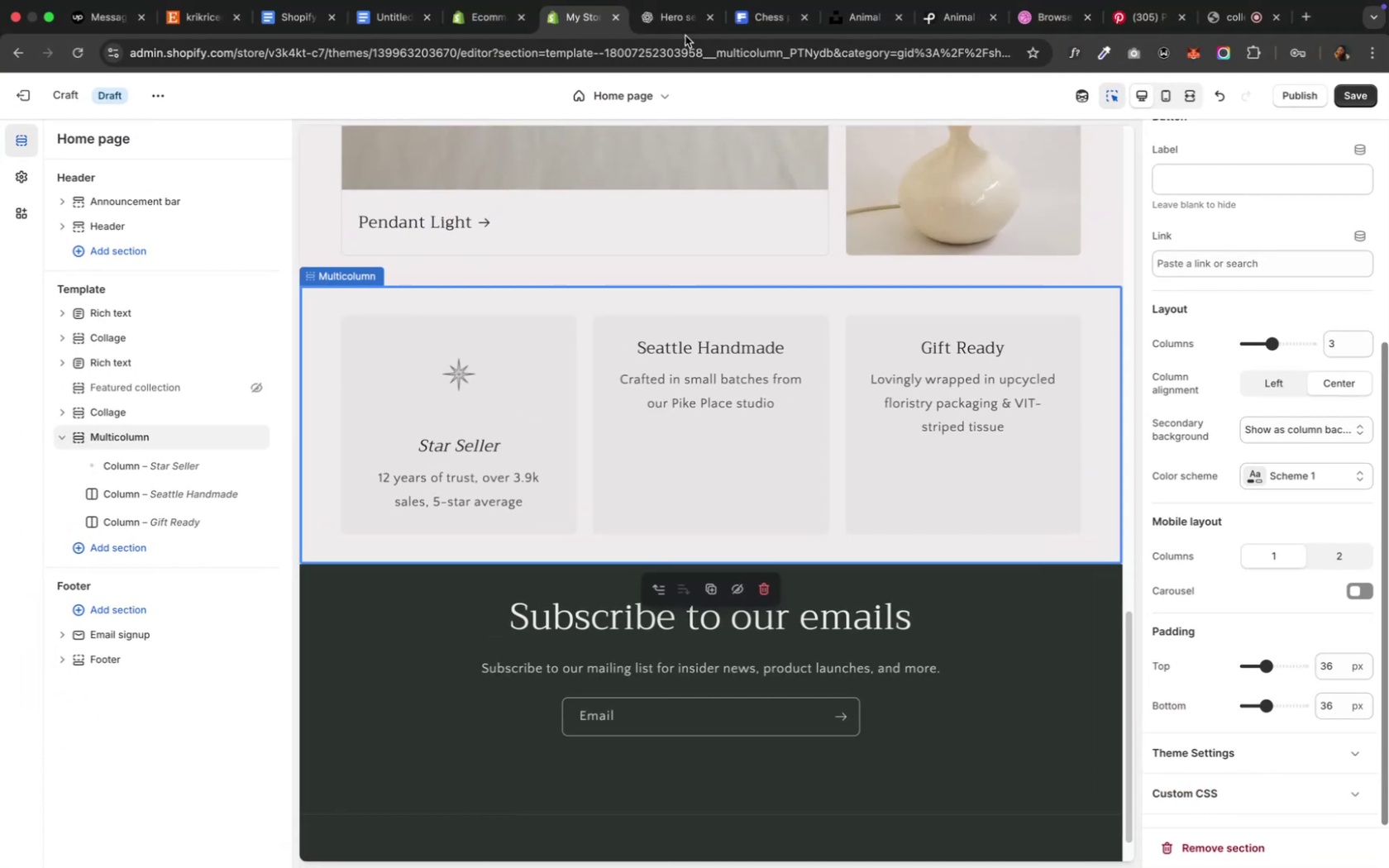 
left_click([671, 20])
 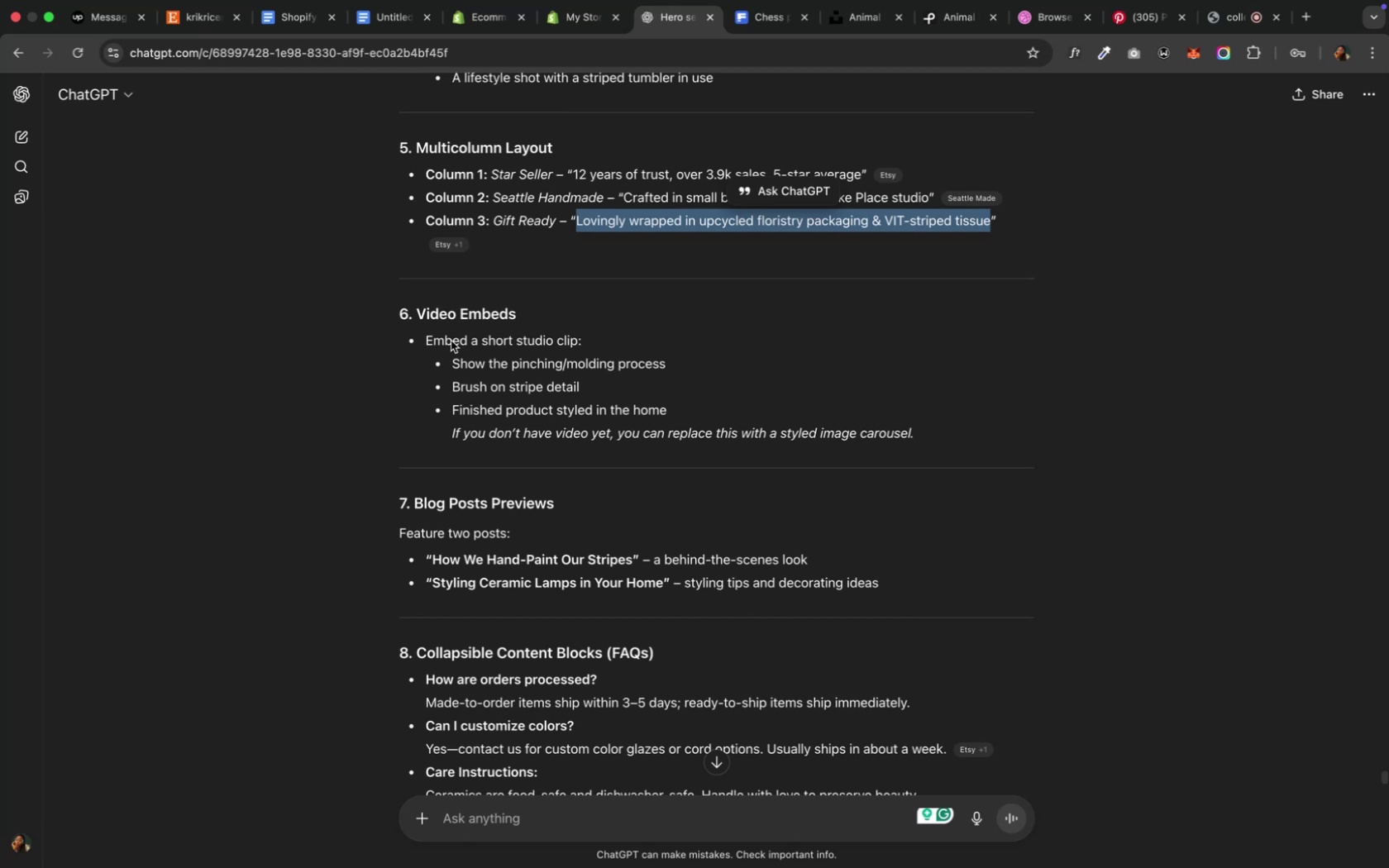 
scroll: coordinate [507, 537], scroll_direction: down, amount: 6.0
 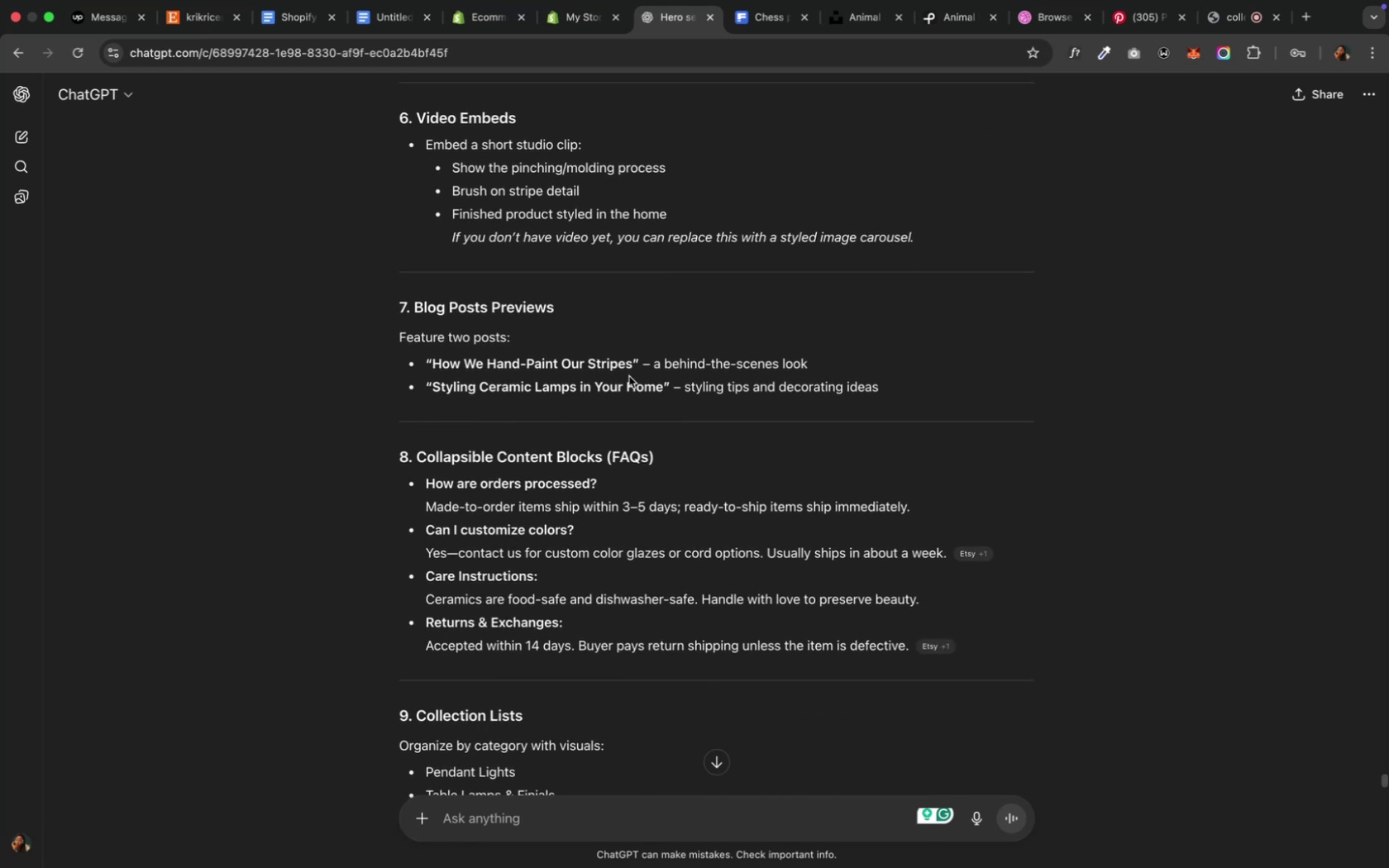 
wait(9.2)
 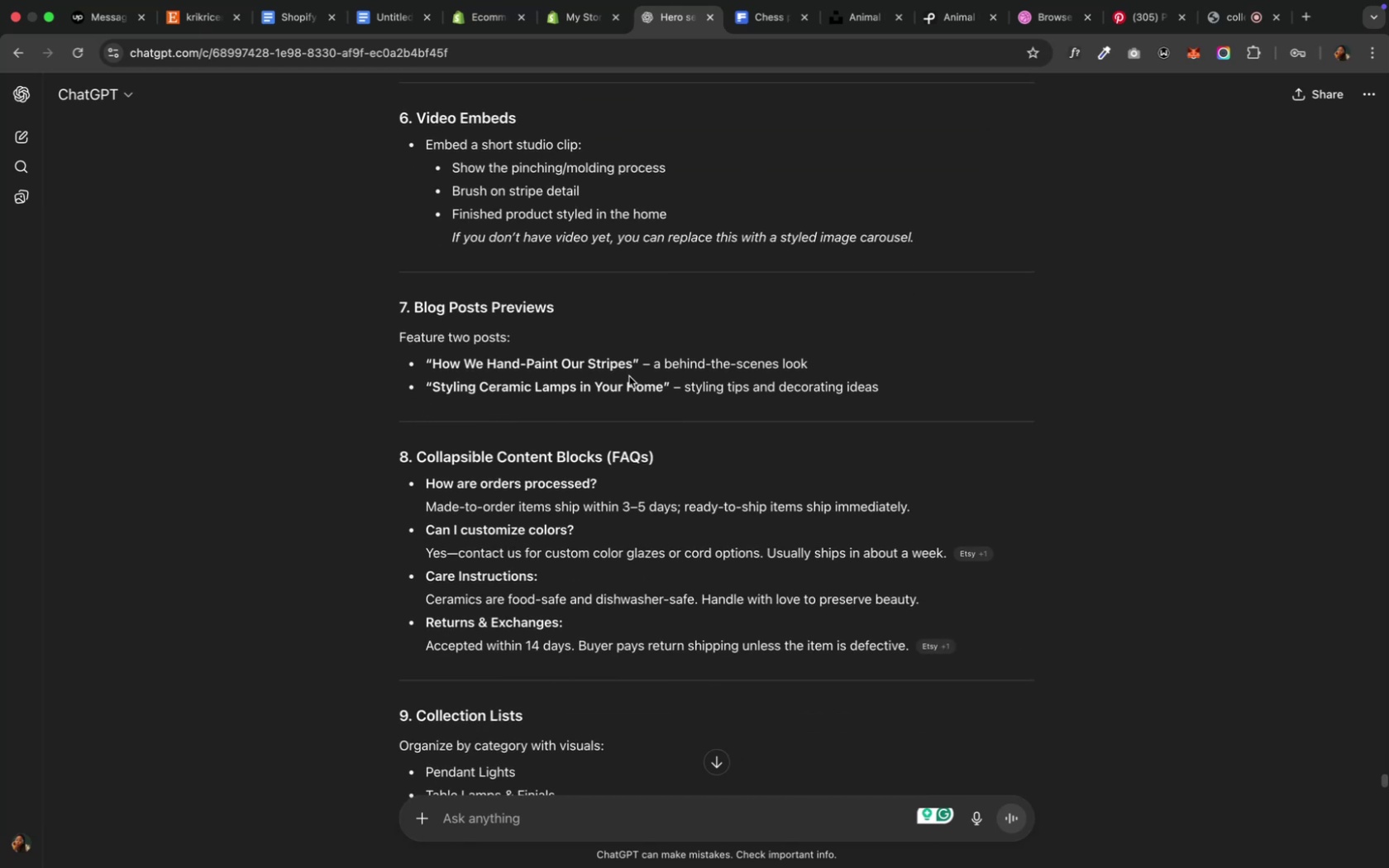 
scroll: coordinate [633, 364], scroll_direction: down, amount: 10.0
 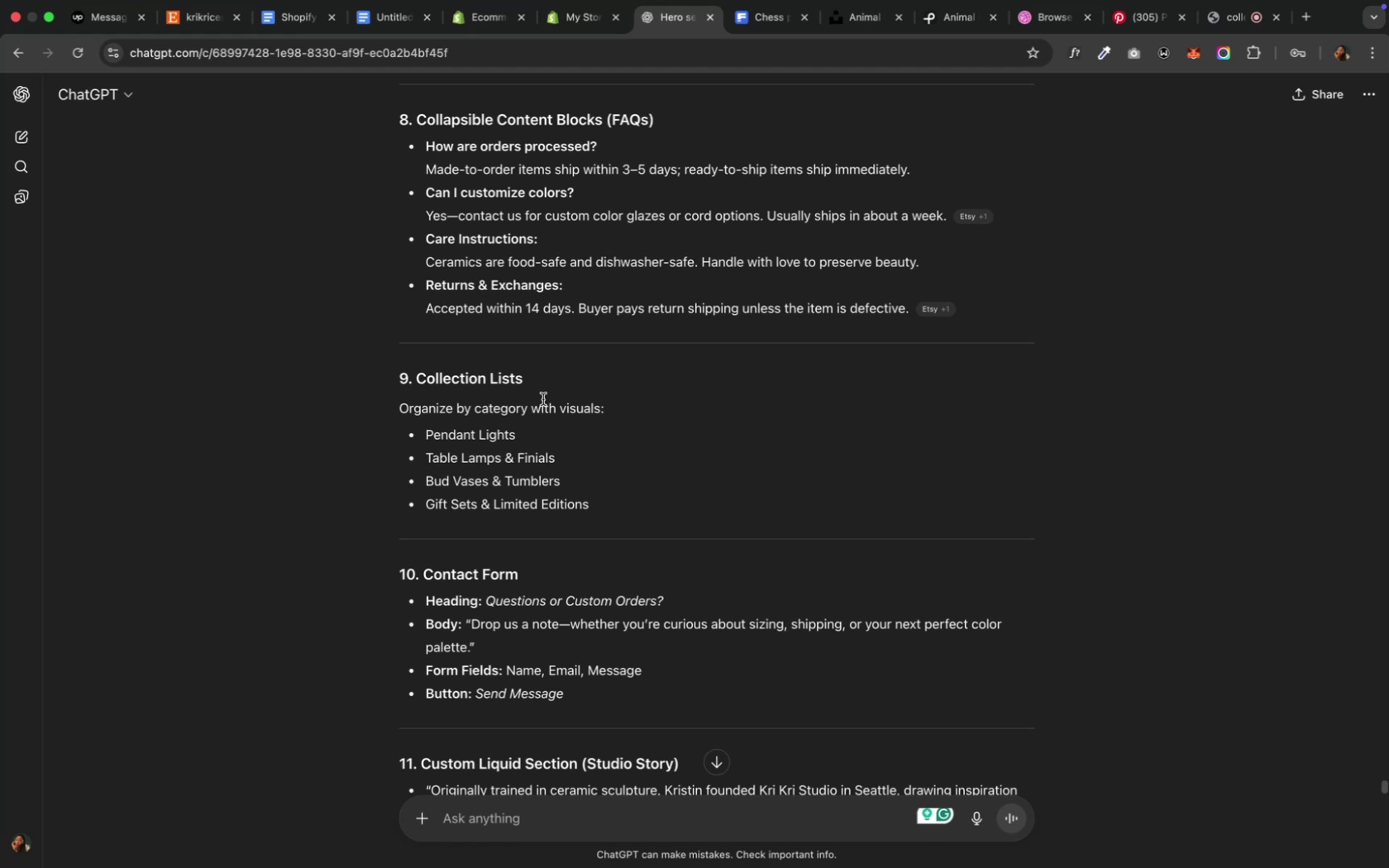 
wait(16.57)
 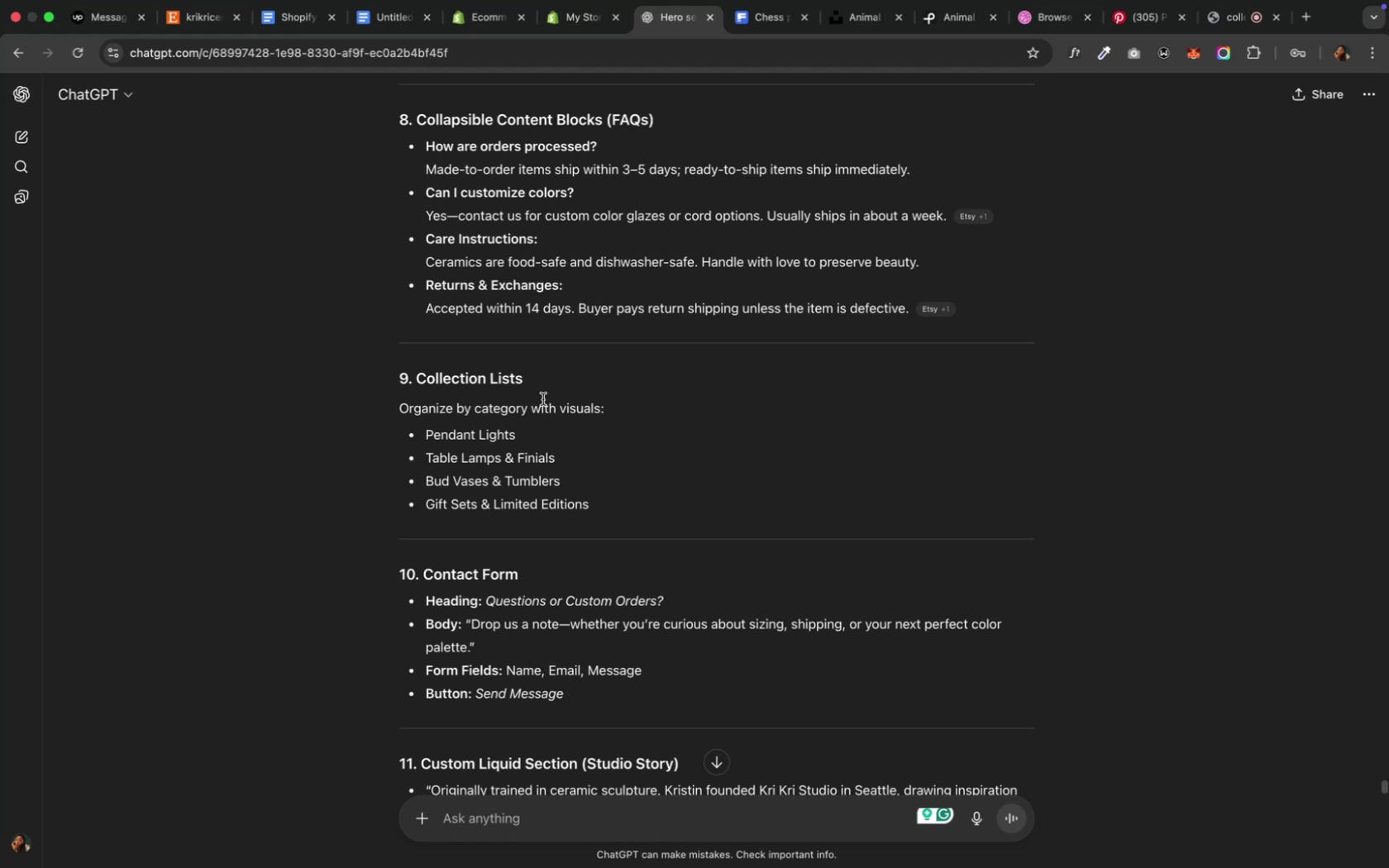 
left_click([566, 28])
 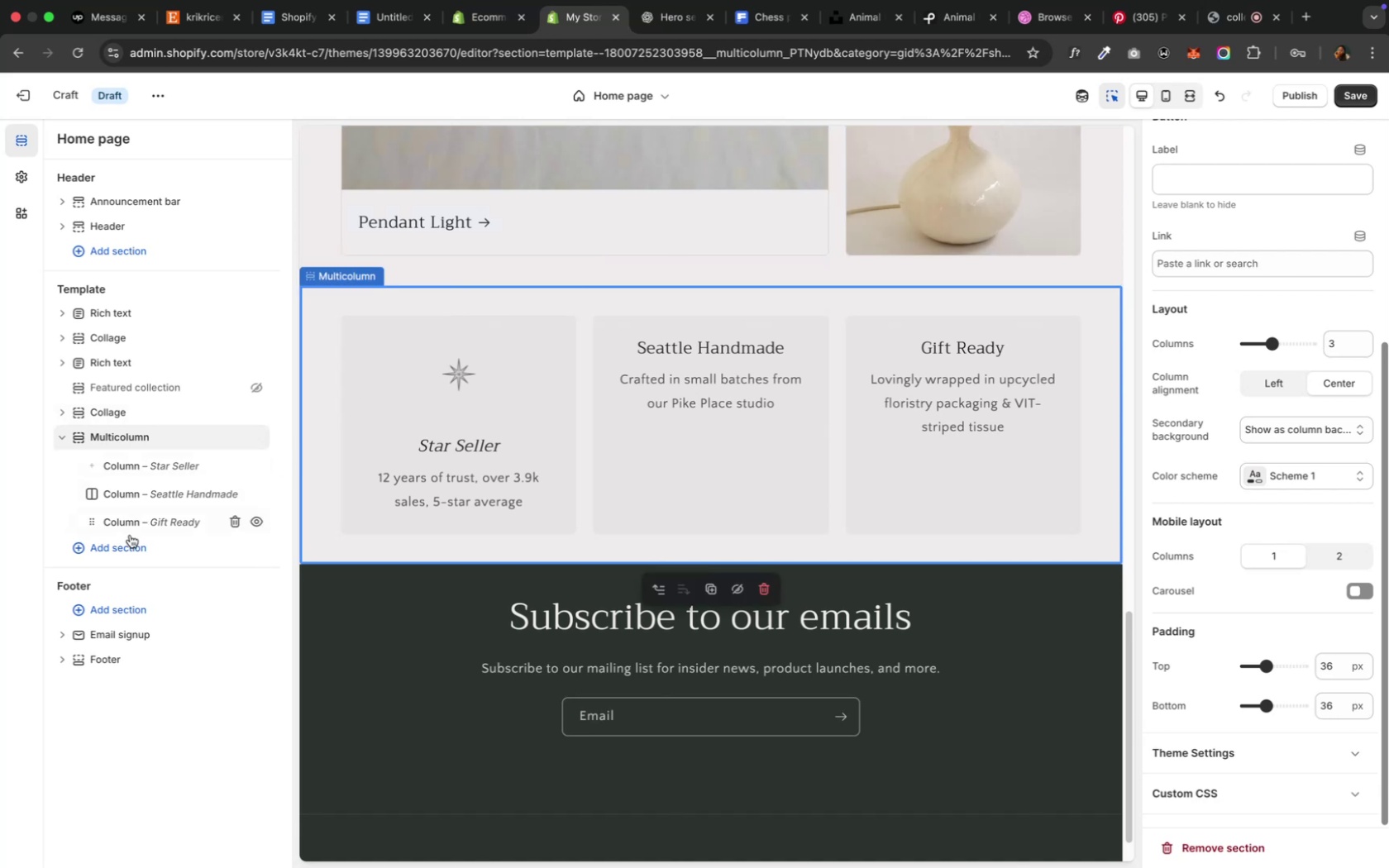 
left_click([131, 551])
 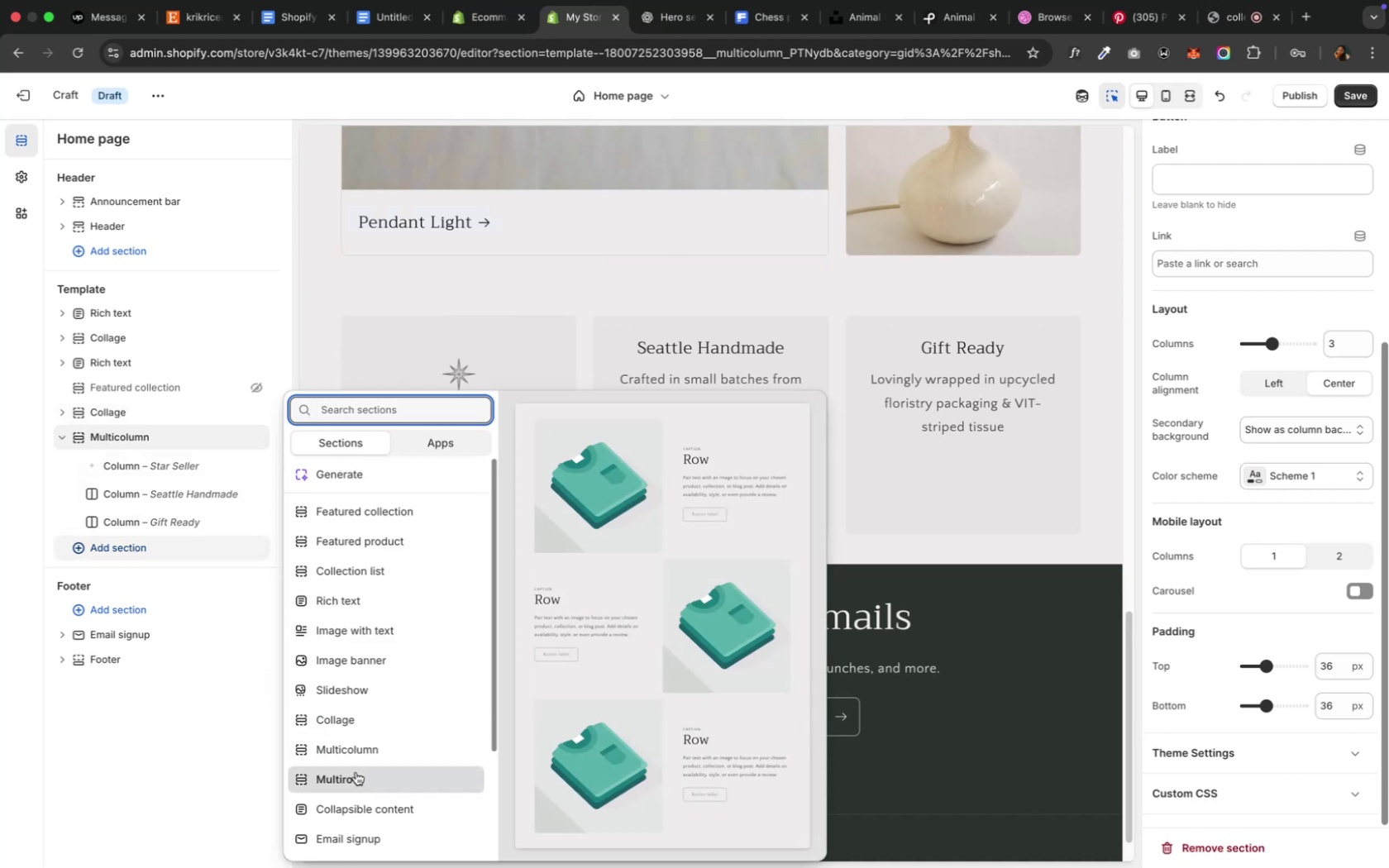 
wait(7.79)
 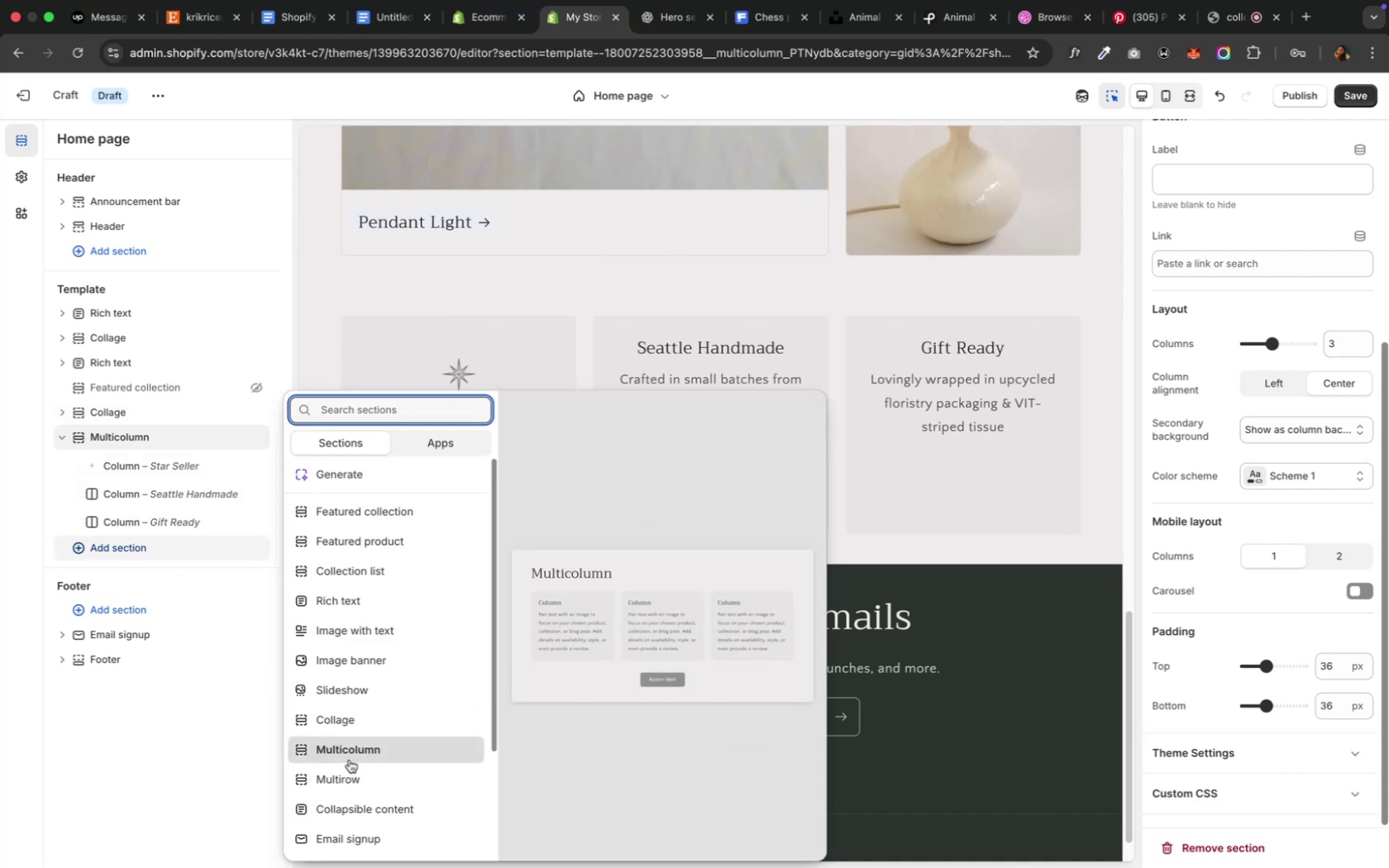 
left_click([370, 804])
 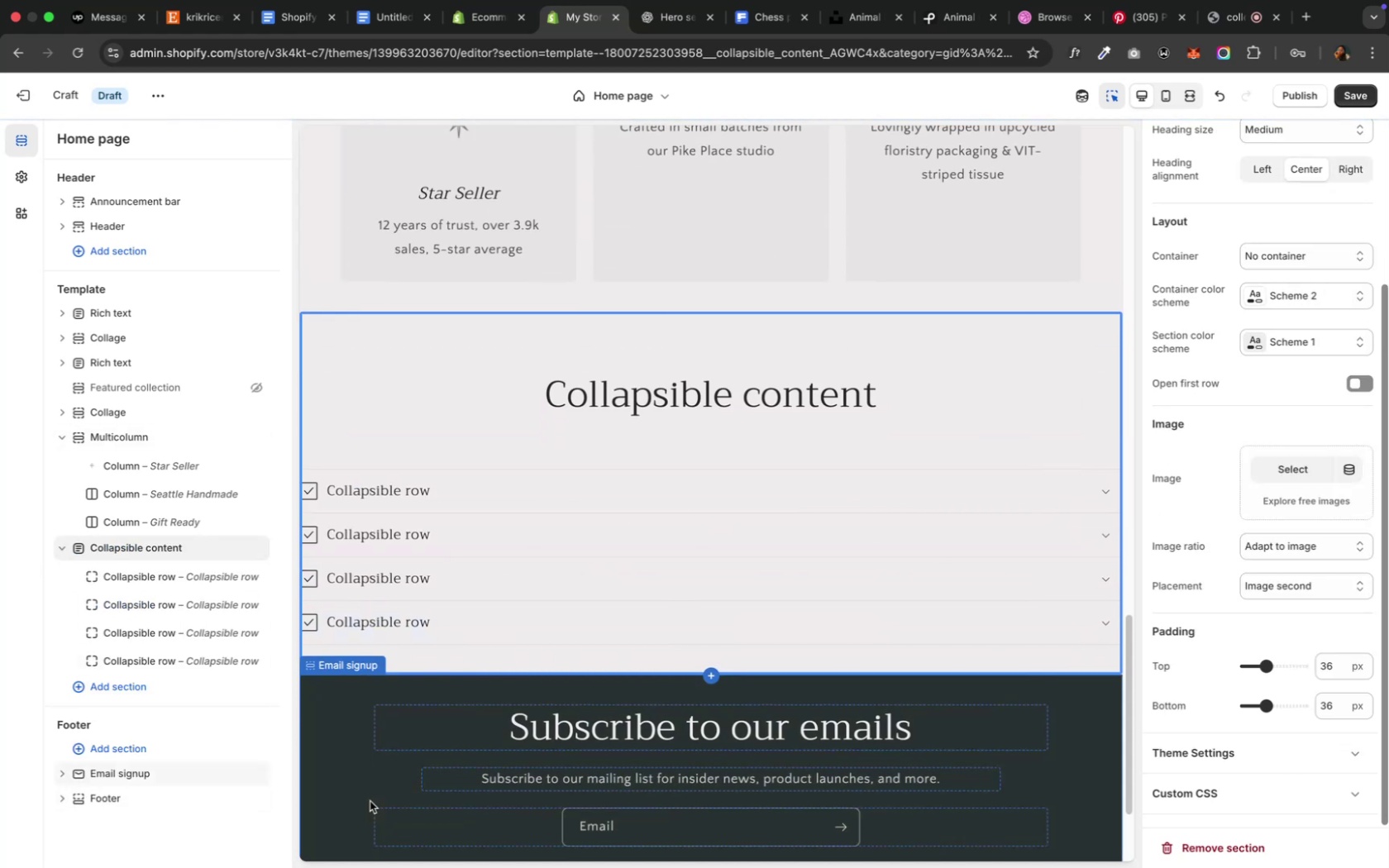 
wait(8.06)
 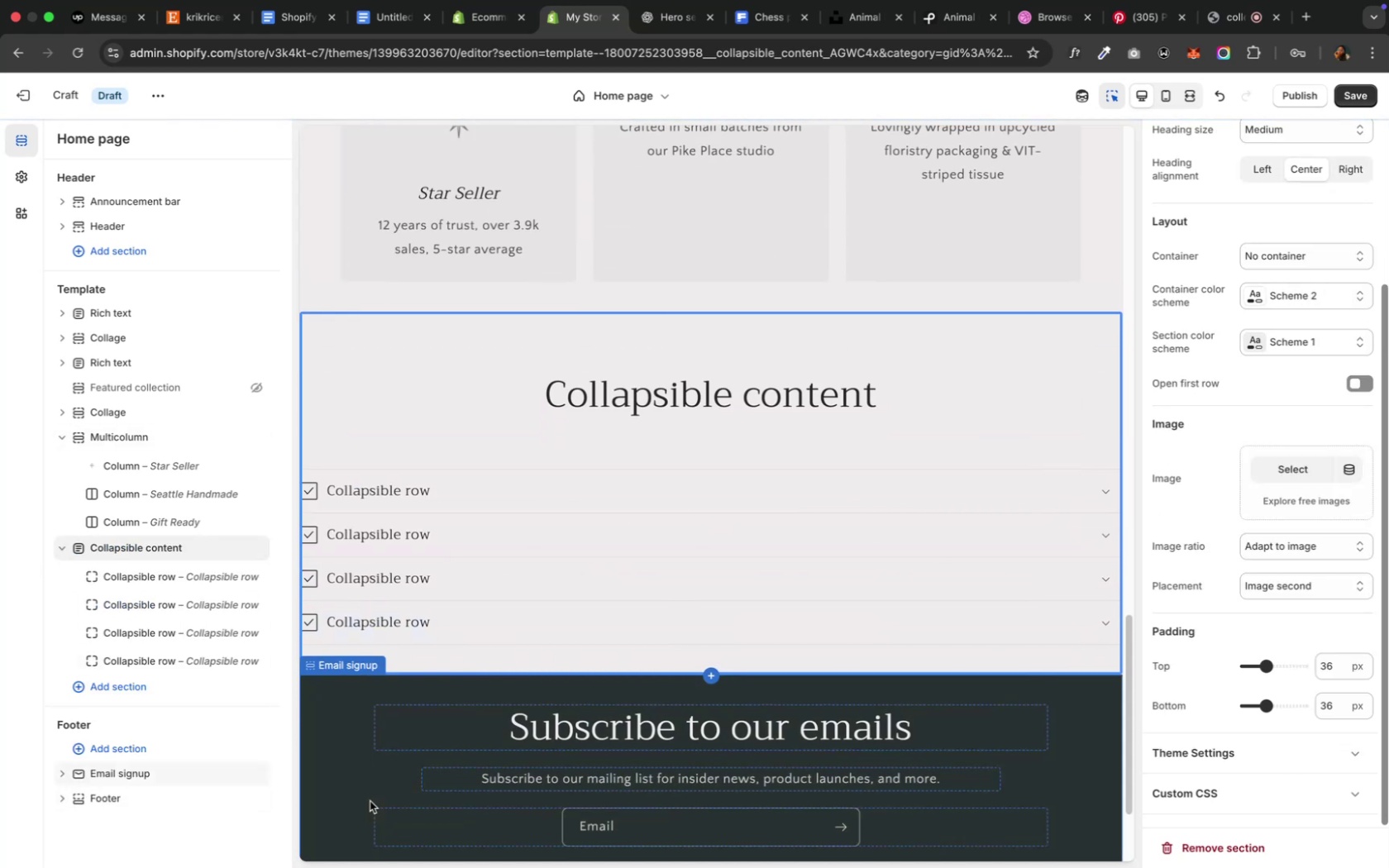 
scroll: coordinate [1218, 475], scroll_direction: up, amount: 5.0
 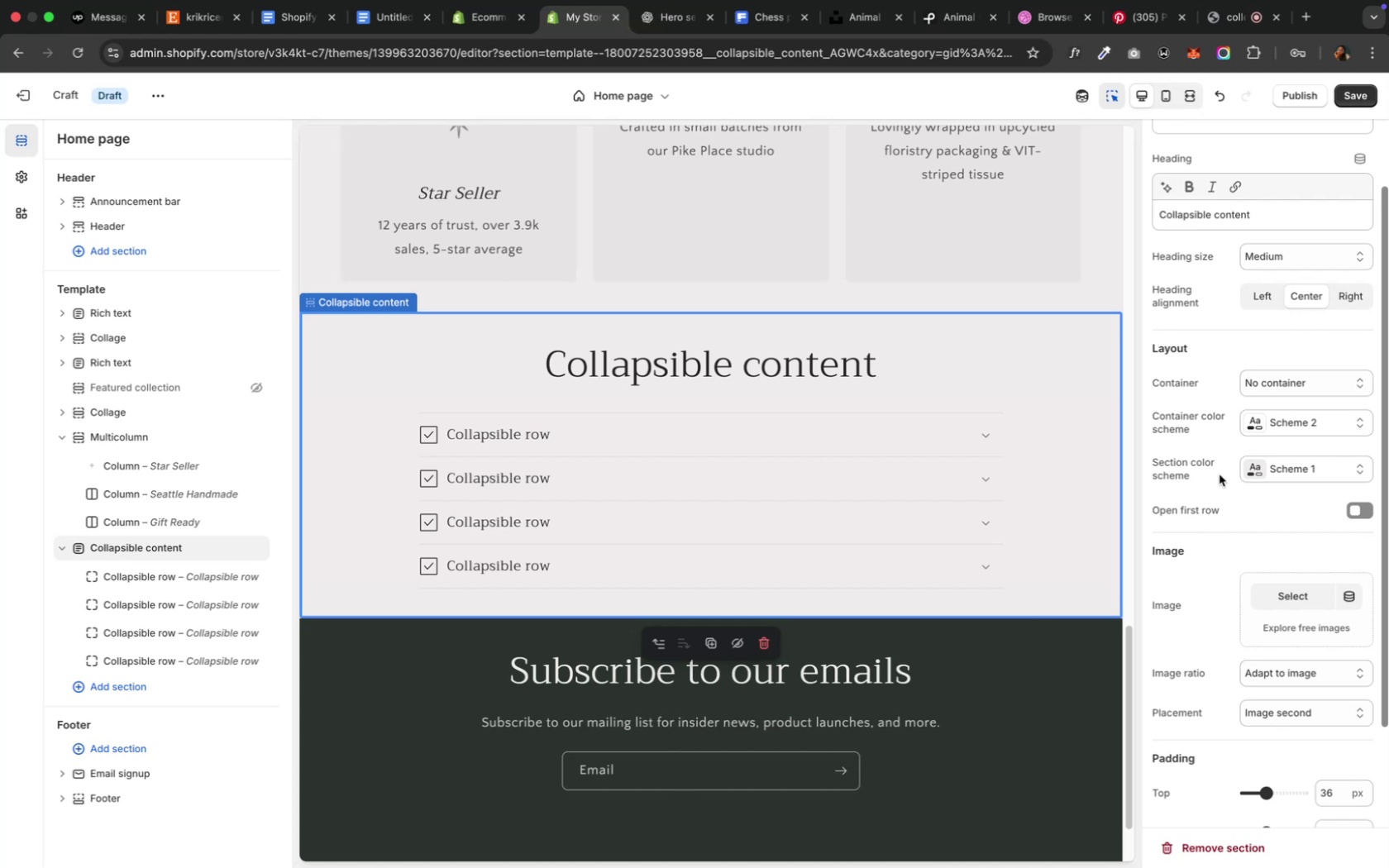 
wait(7.45)
 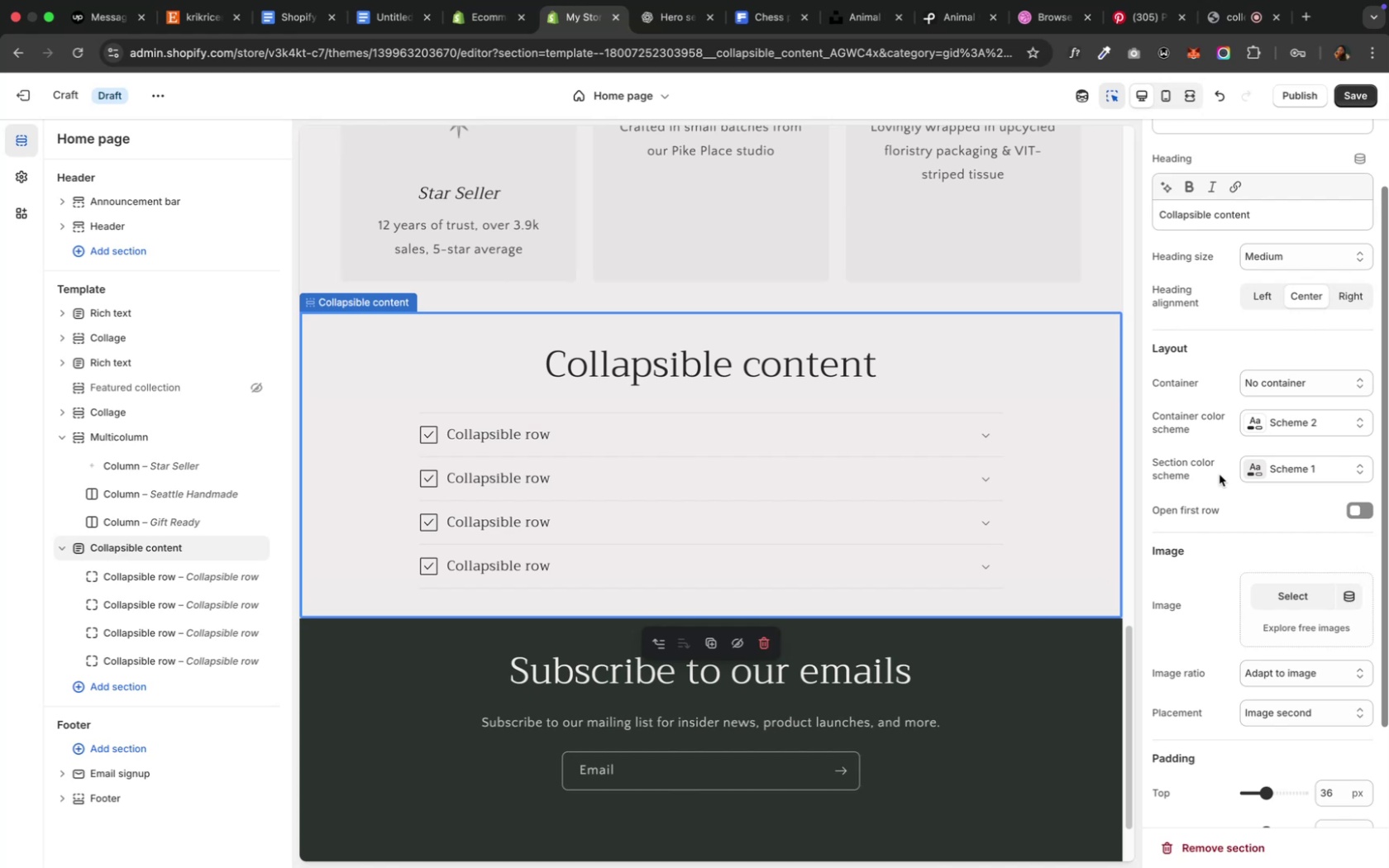 
left_click([677, 21])
 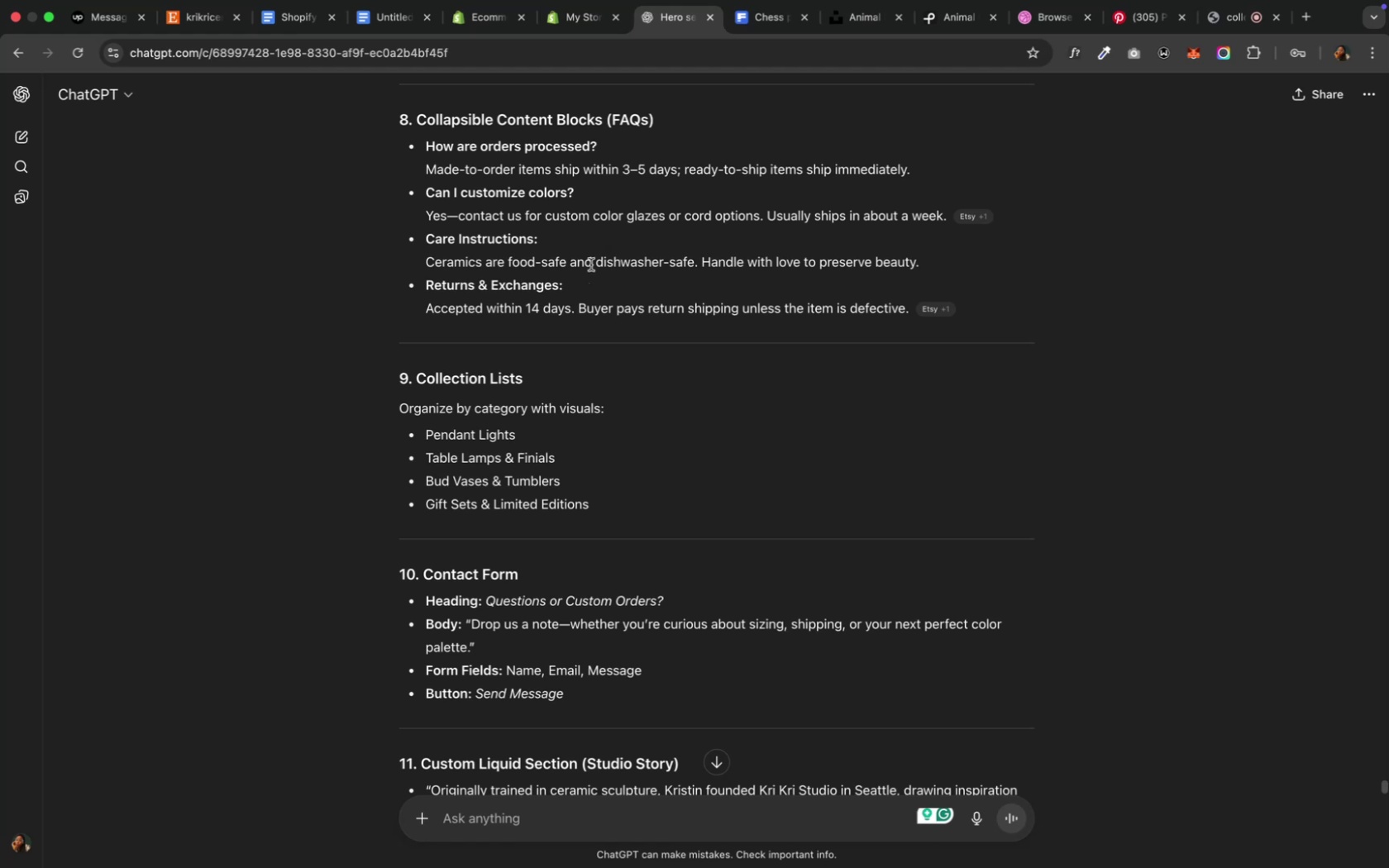 
wait(9.54)
 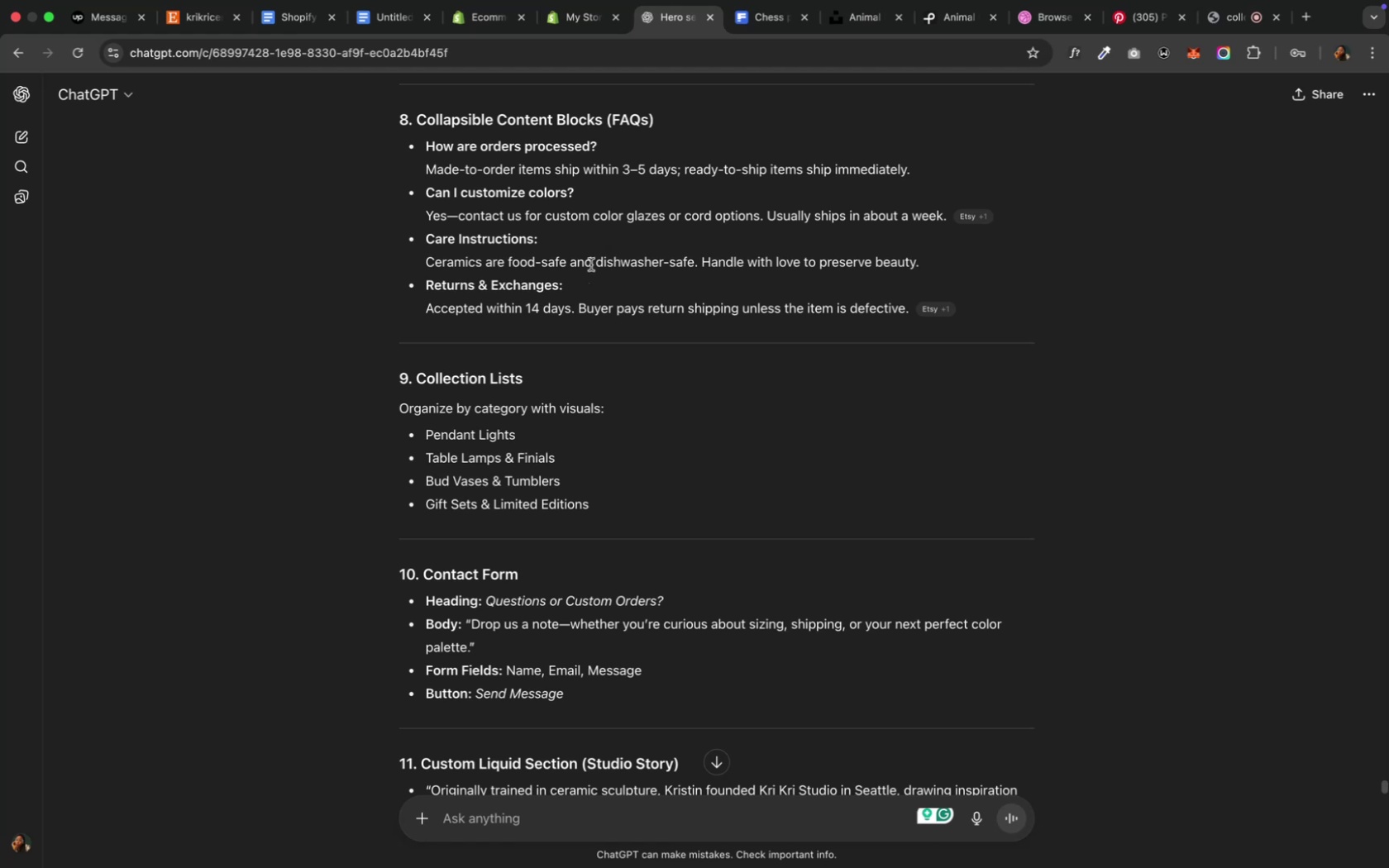 
double_click([638, 118])
 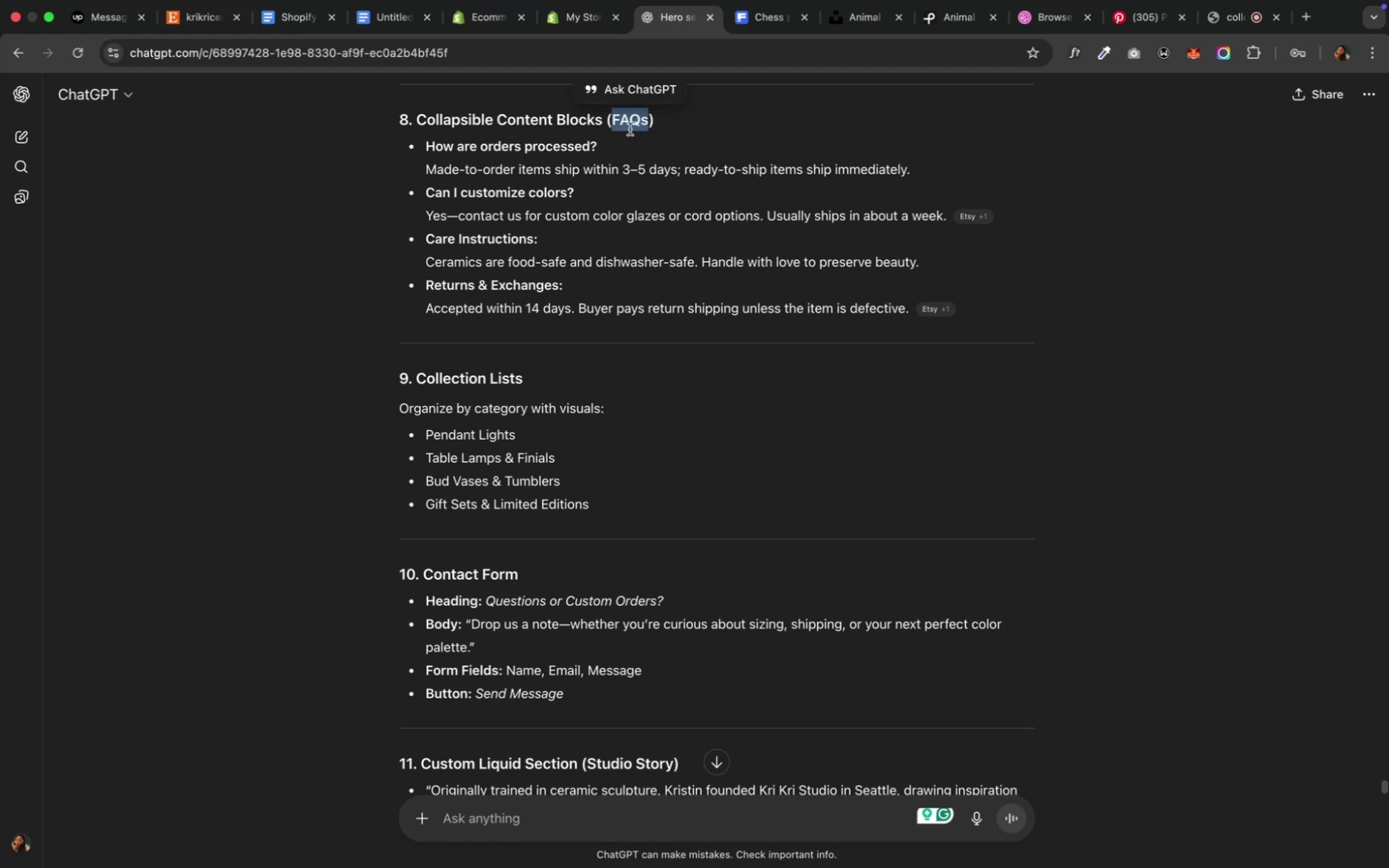 
key(Meta+CommandLeft)
 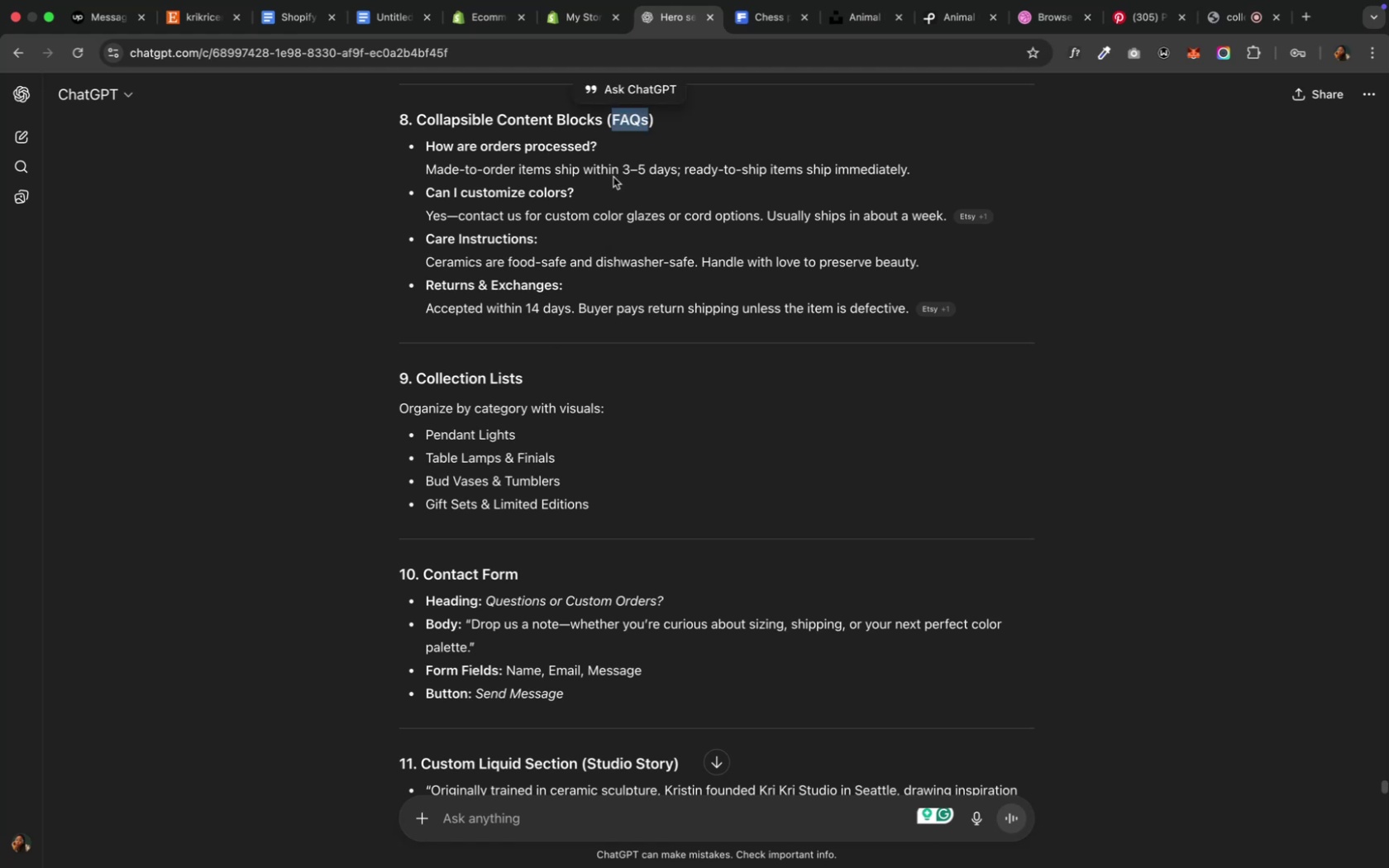 
key(Meta+C)
 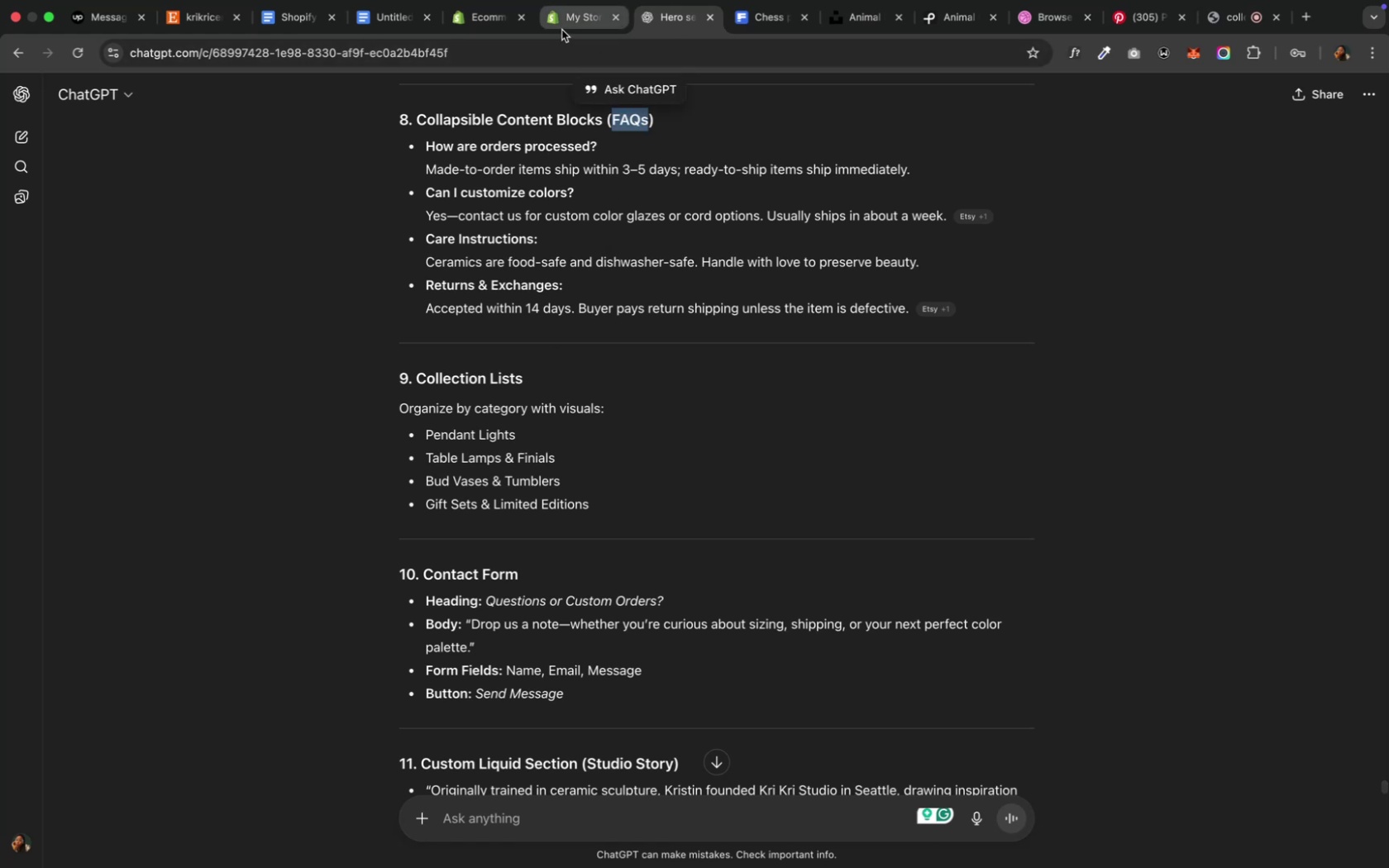 
left_click([562, 27])
 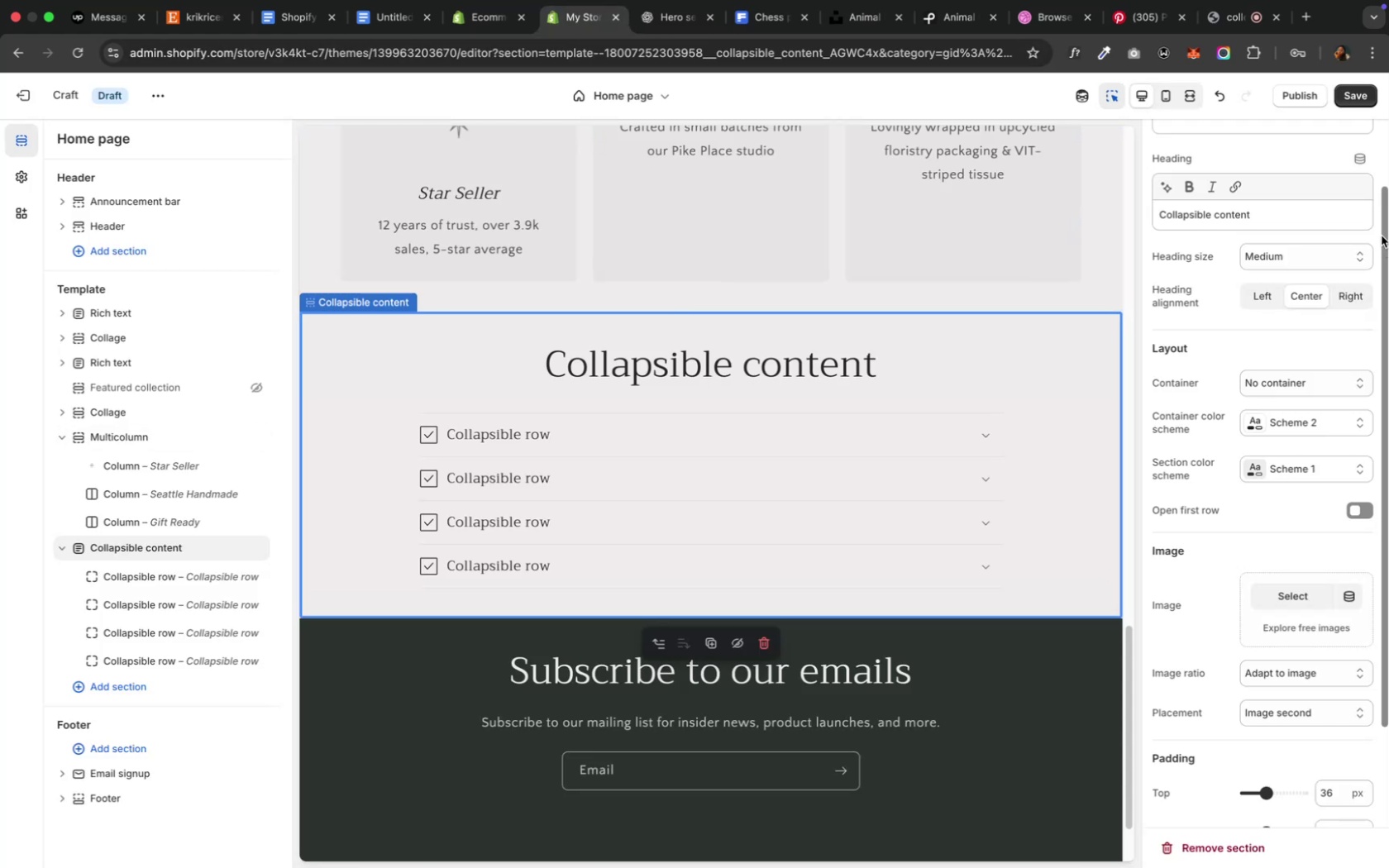 
left_click_drag(start_coordinate=[1296, 218], to_coordinate=[1120, 219])
 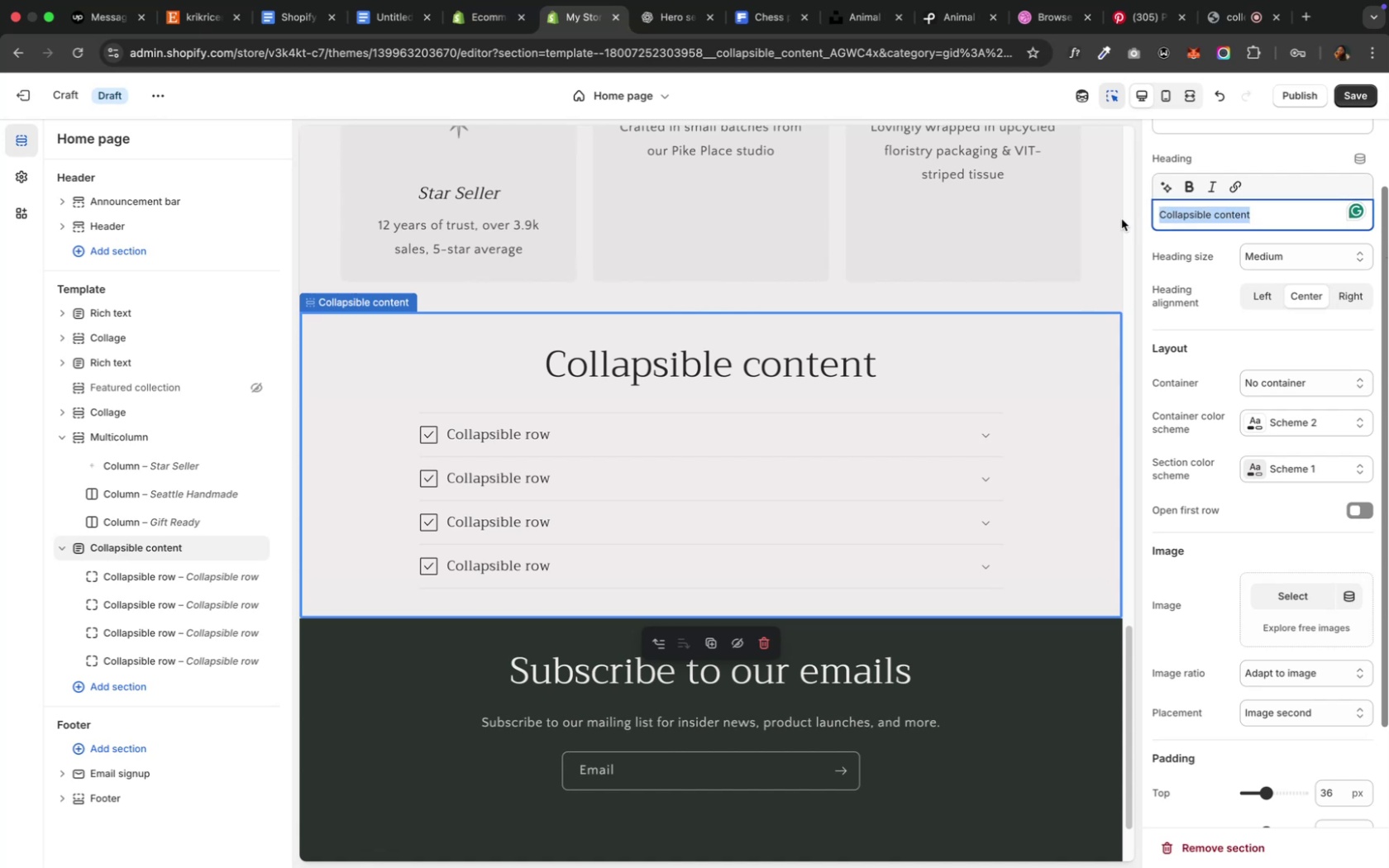 
key(Meta+V)
 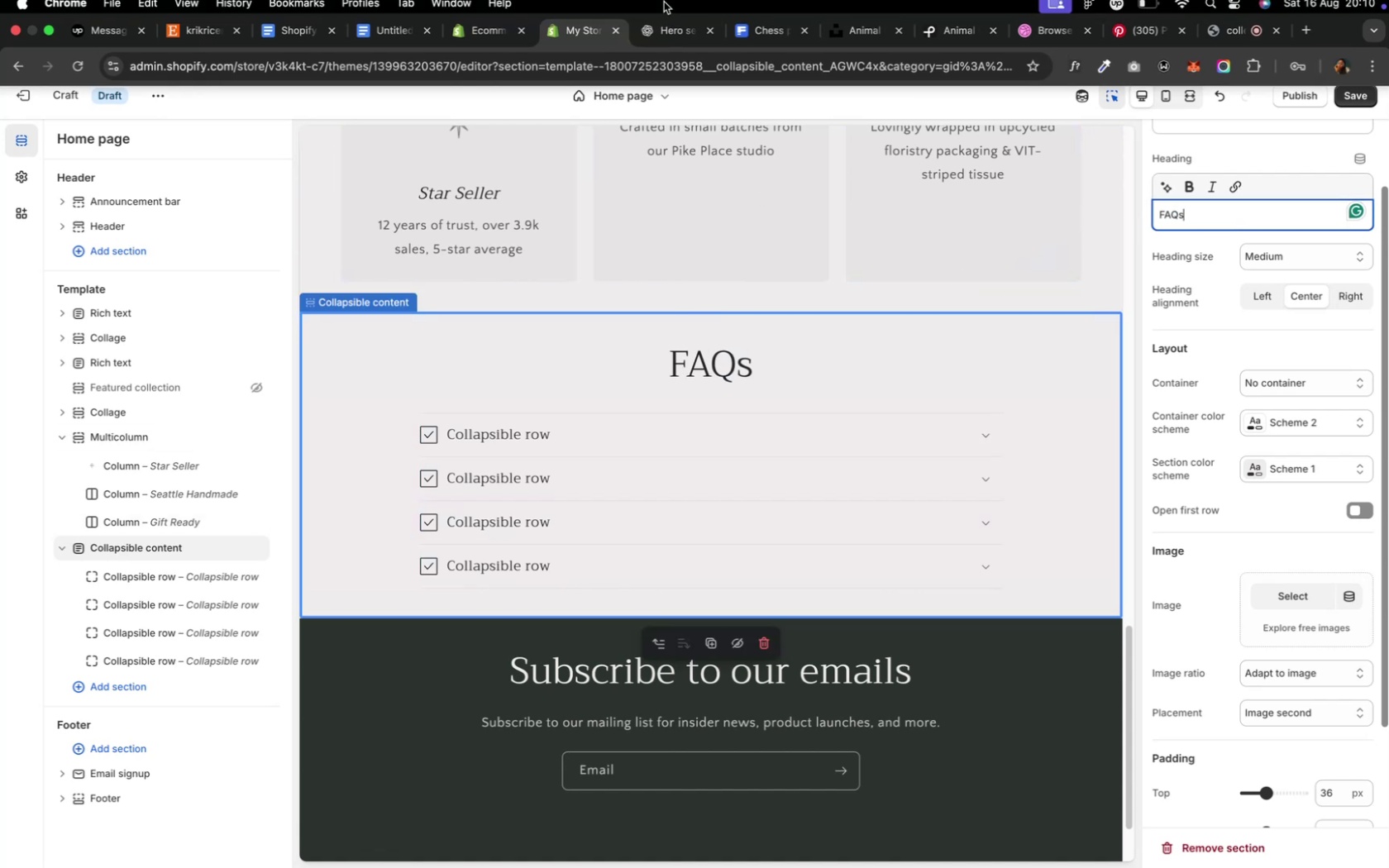 
left_click([656, 32])
 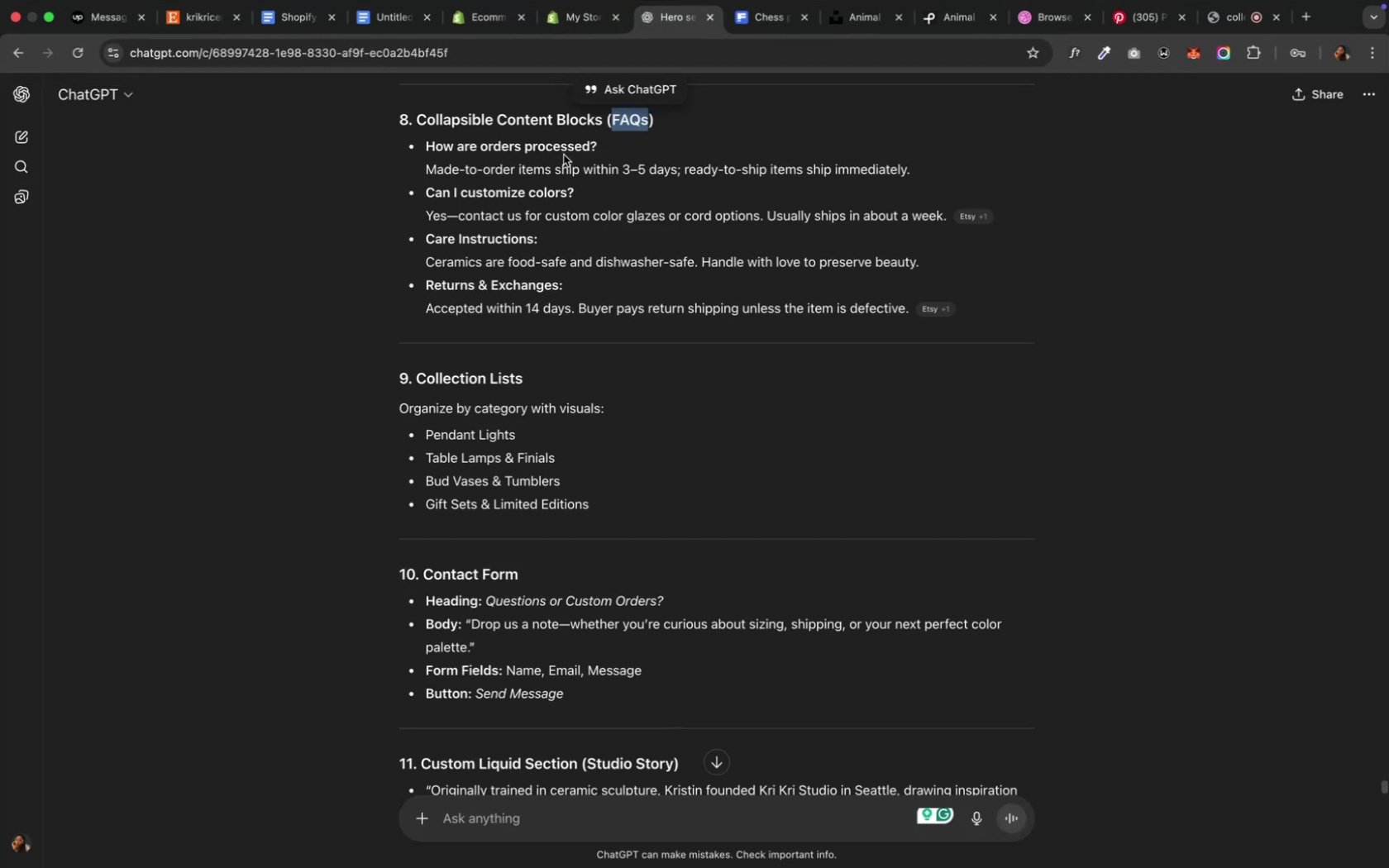 
left_click_drag(start_coordinate=[601, 142], to_coordinate=[429, 150])
 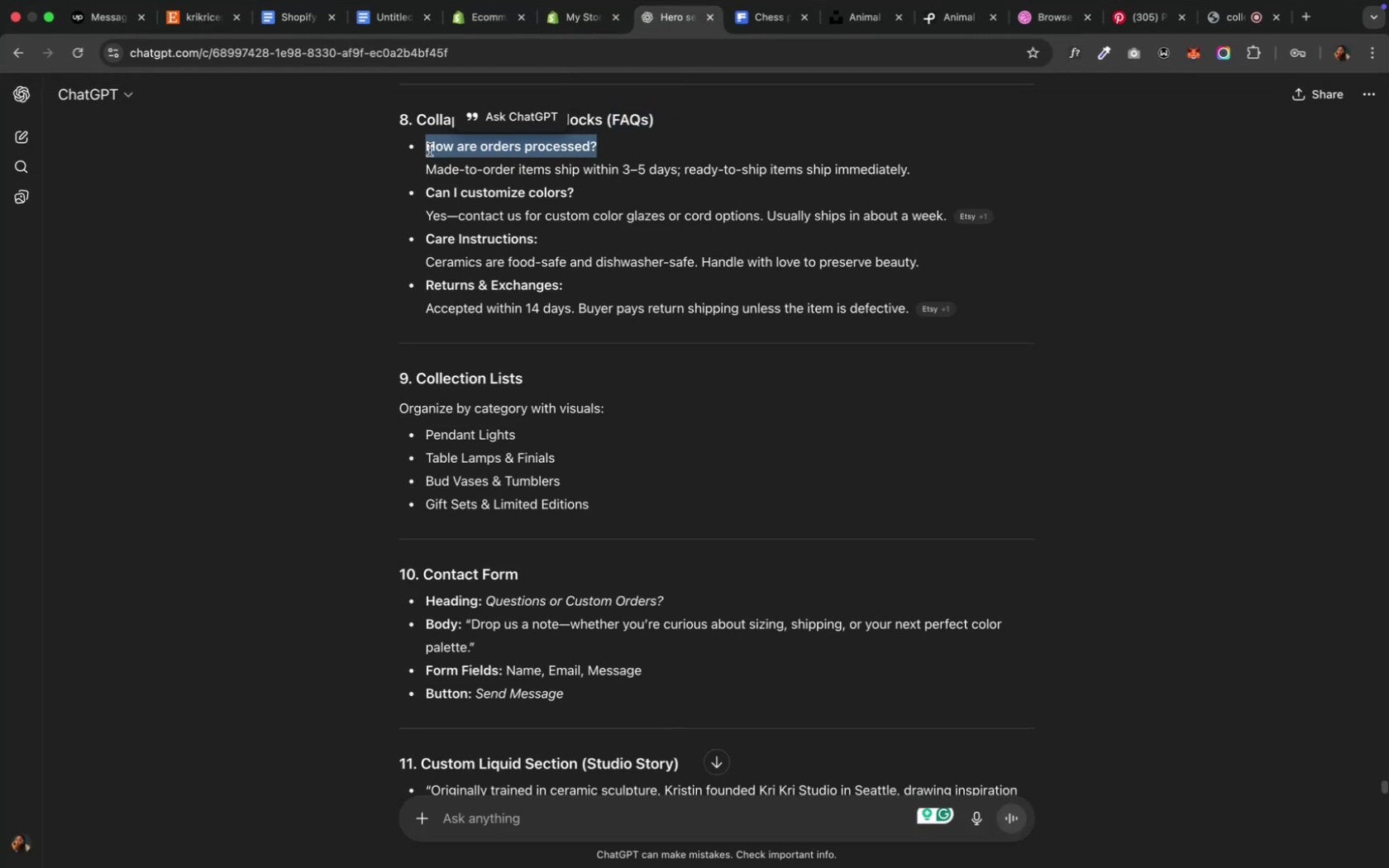 
key(Meta+C)
 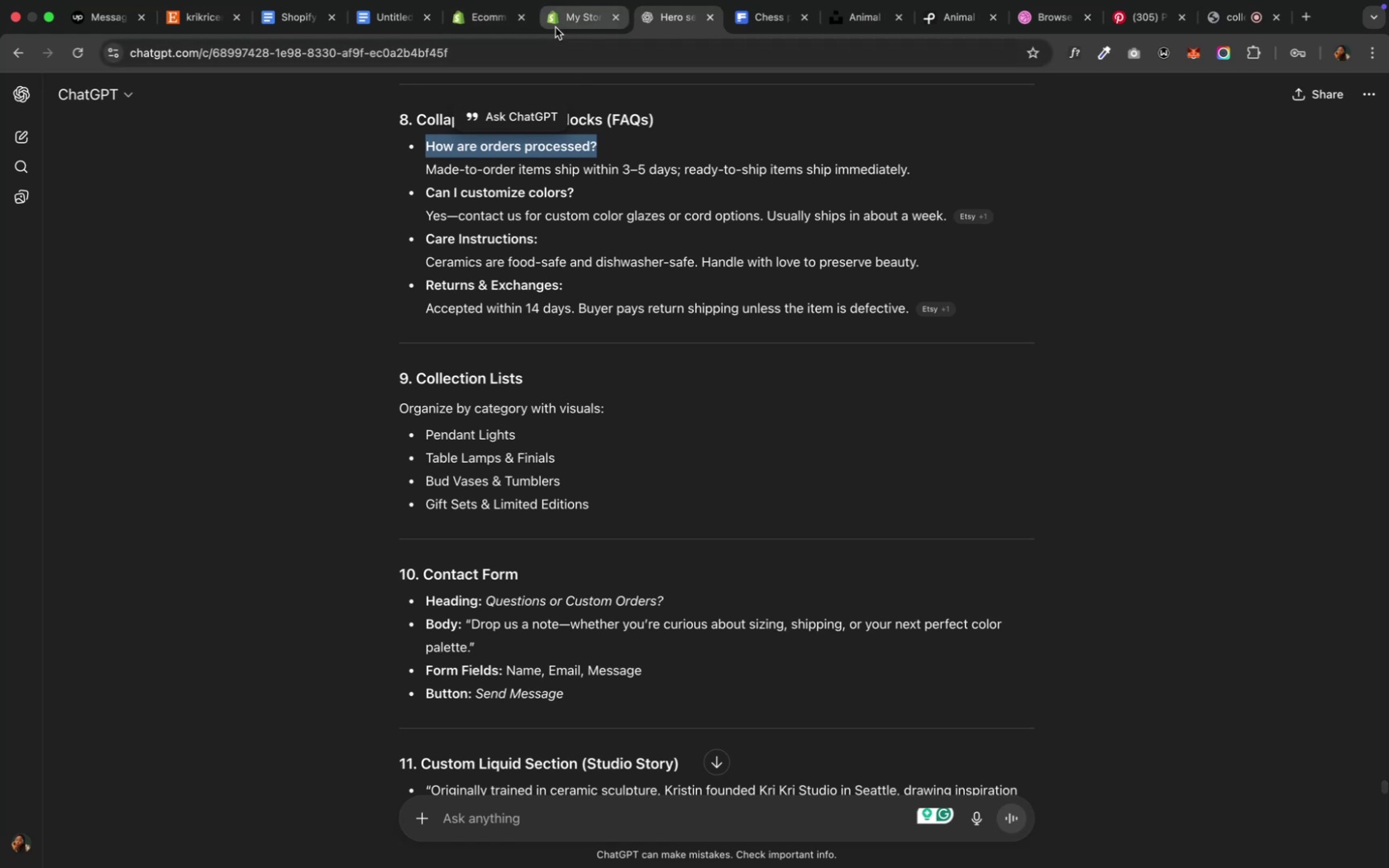 
left_click([555, 27])
 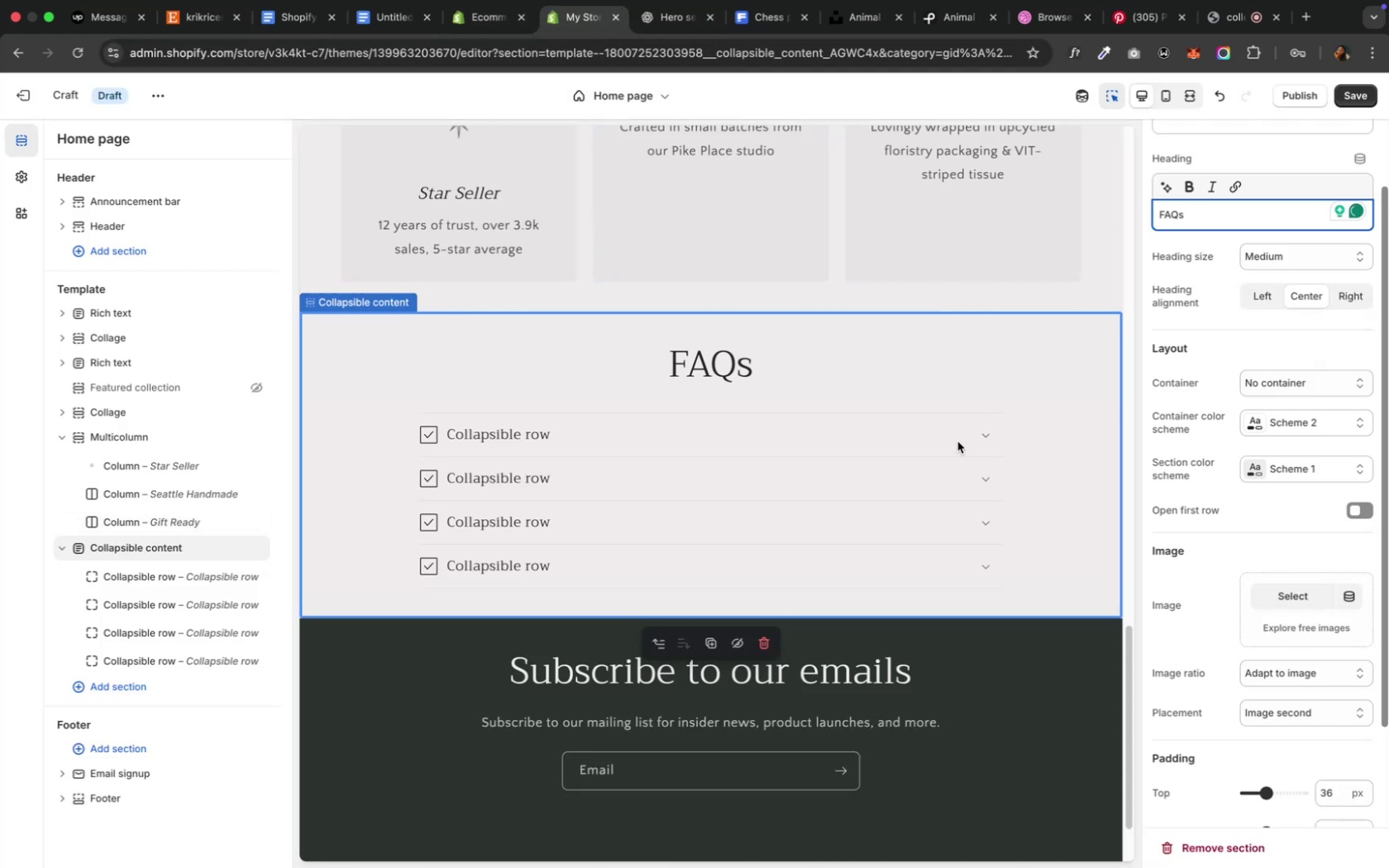 
left_click([759, 435])
 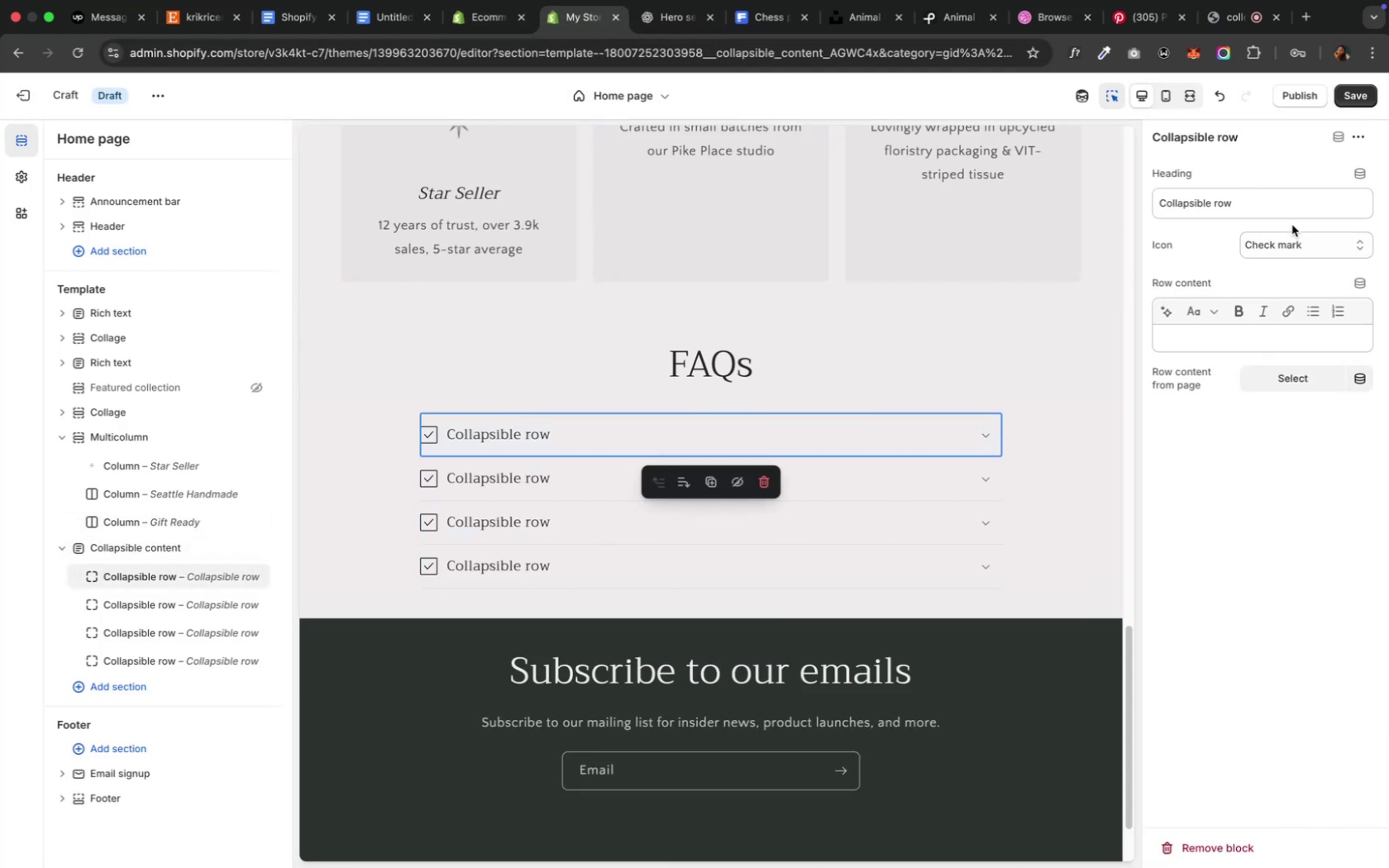 
left_click([1318, 255])
 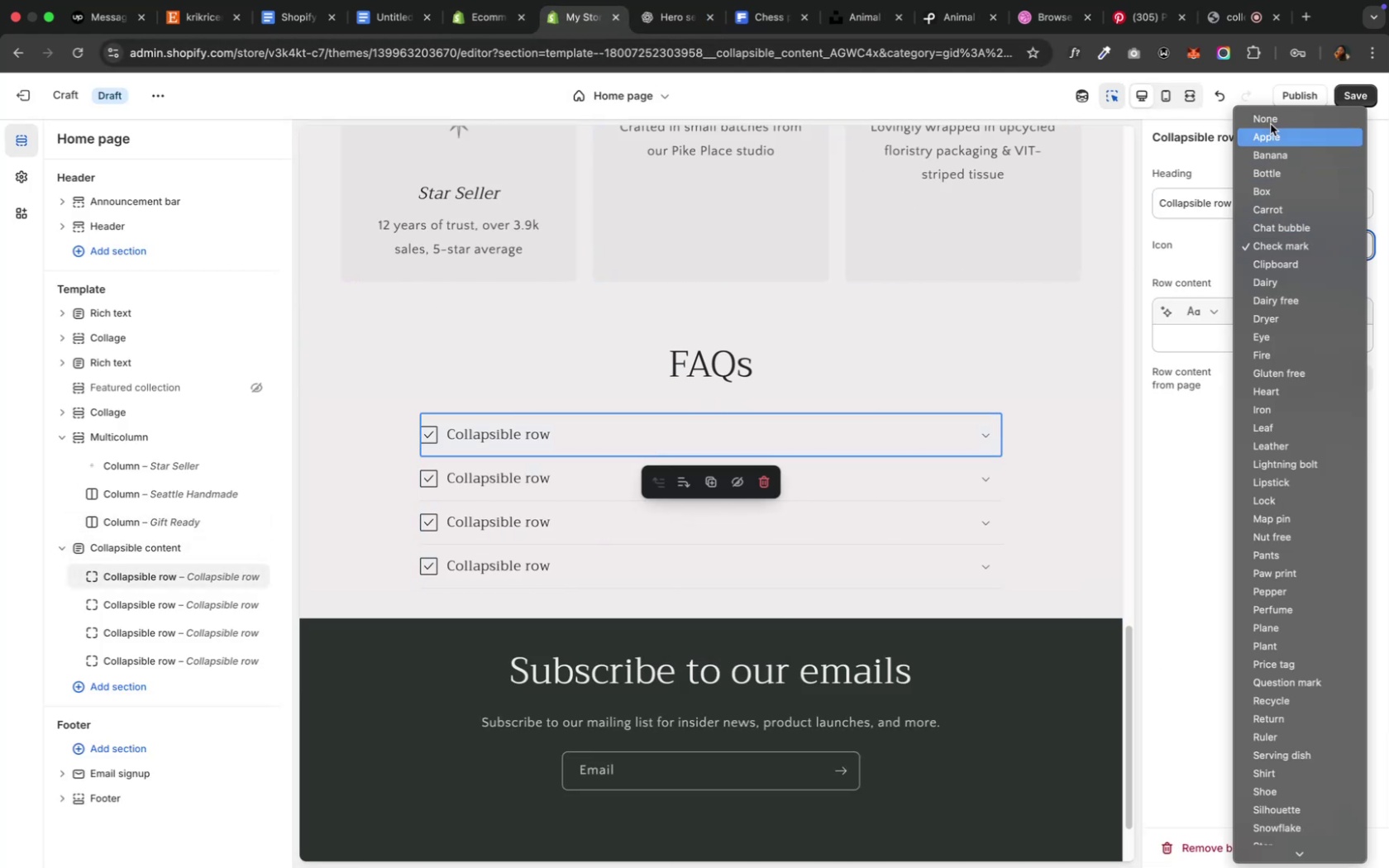 
left_click([1268, 122])
 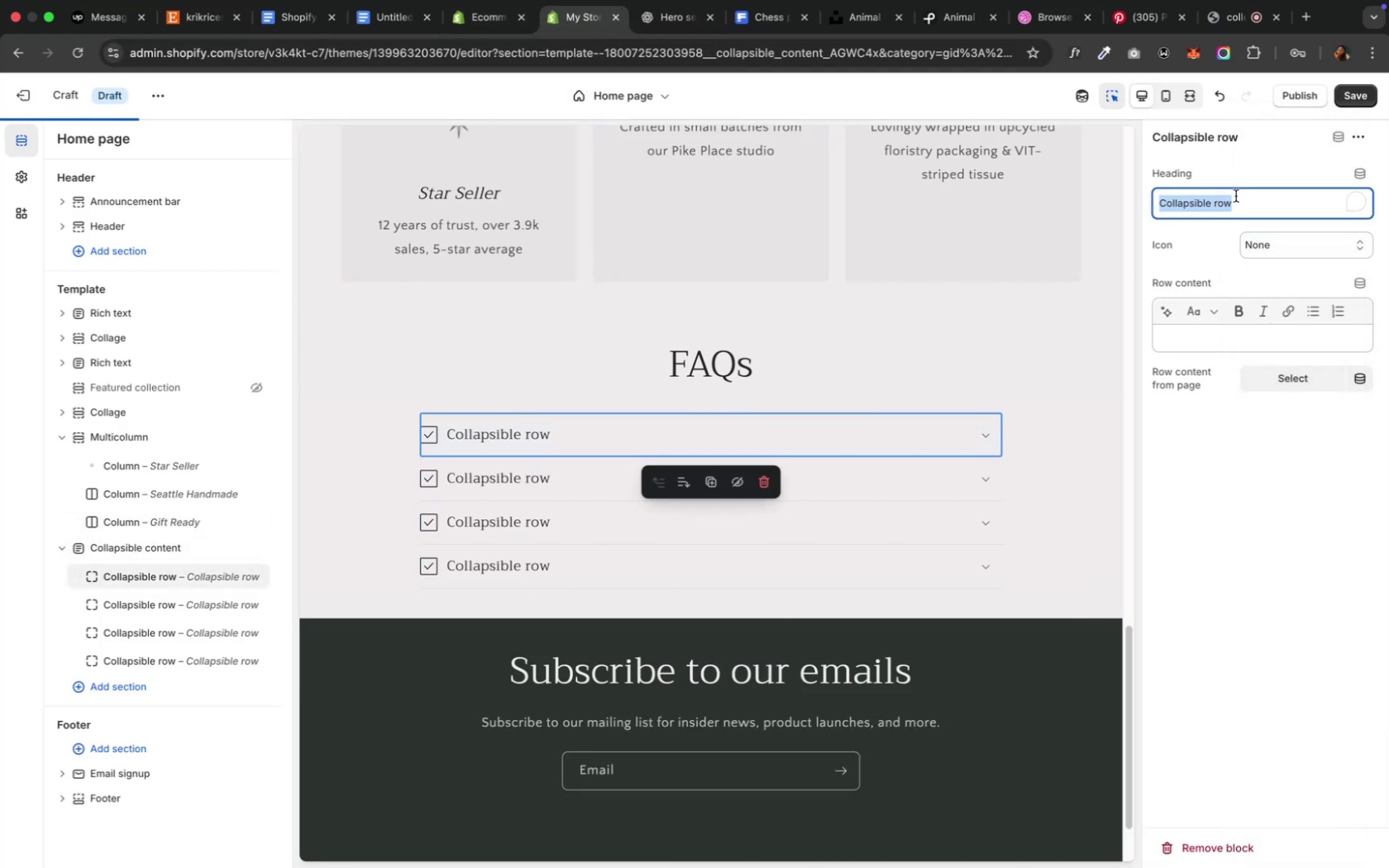 
key(Meta+V)
 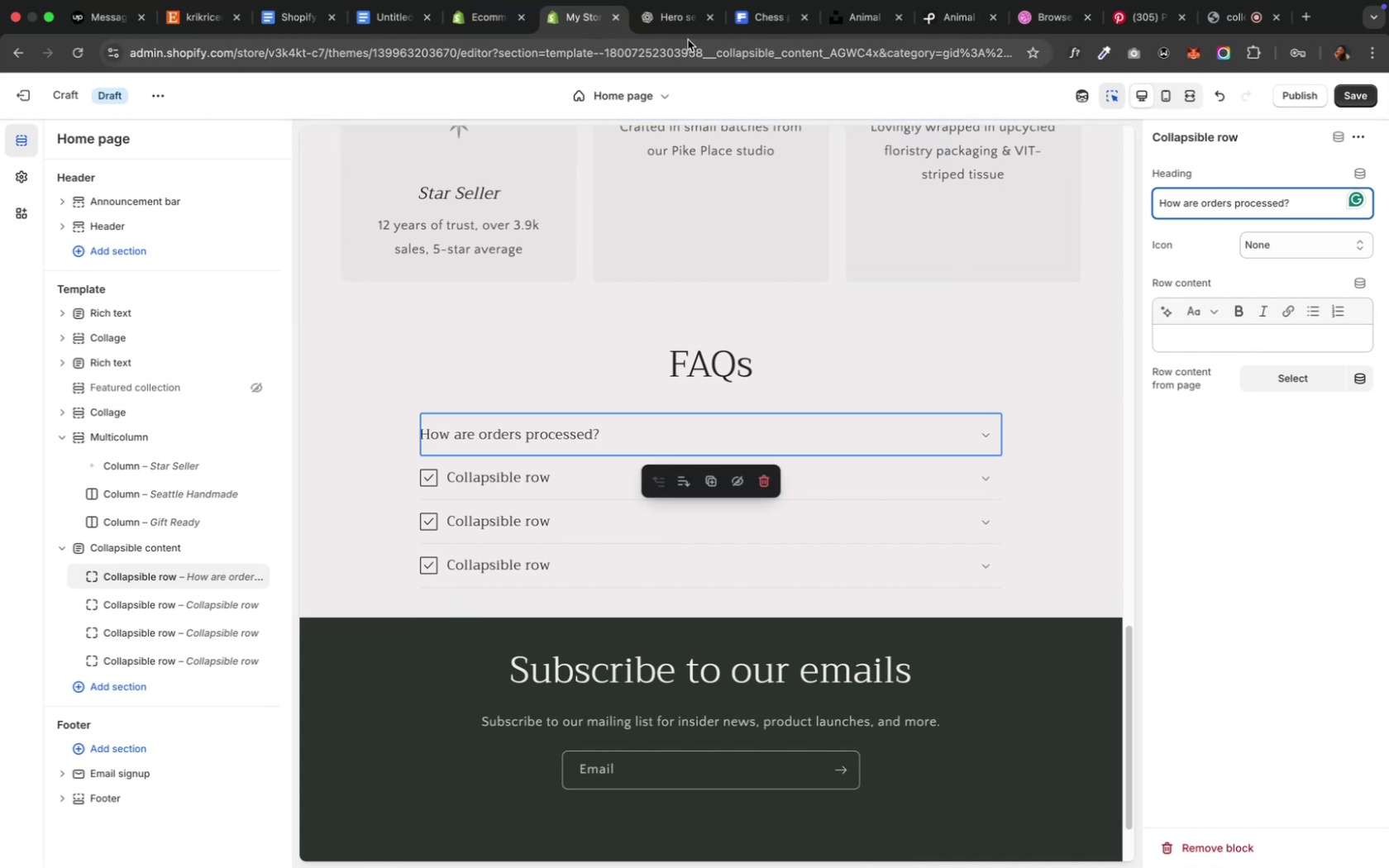 
left_click([661, 20])
 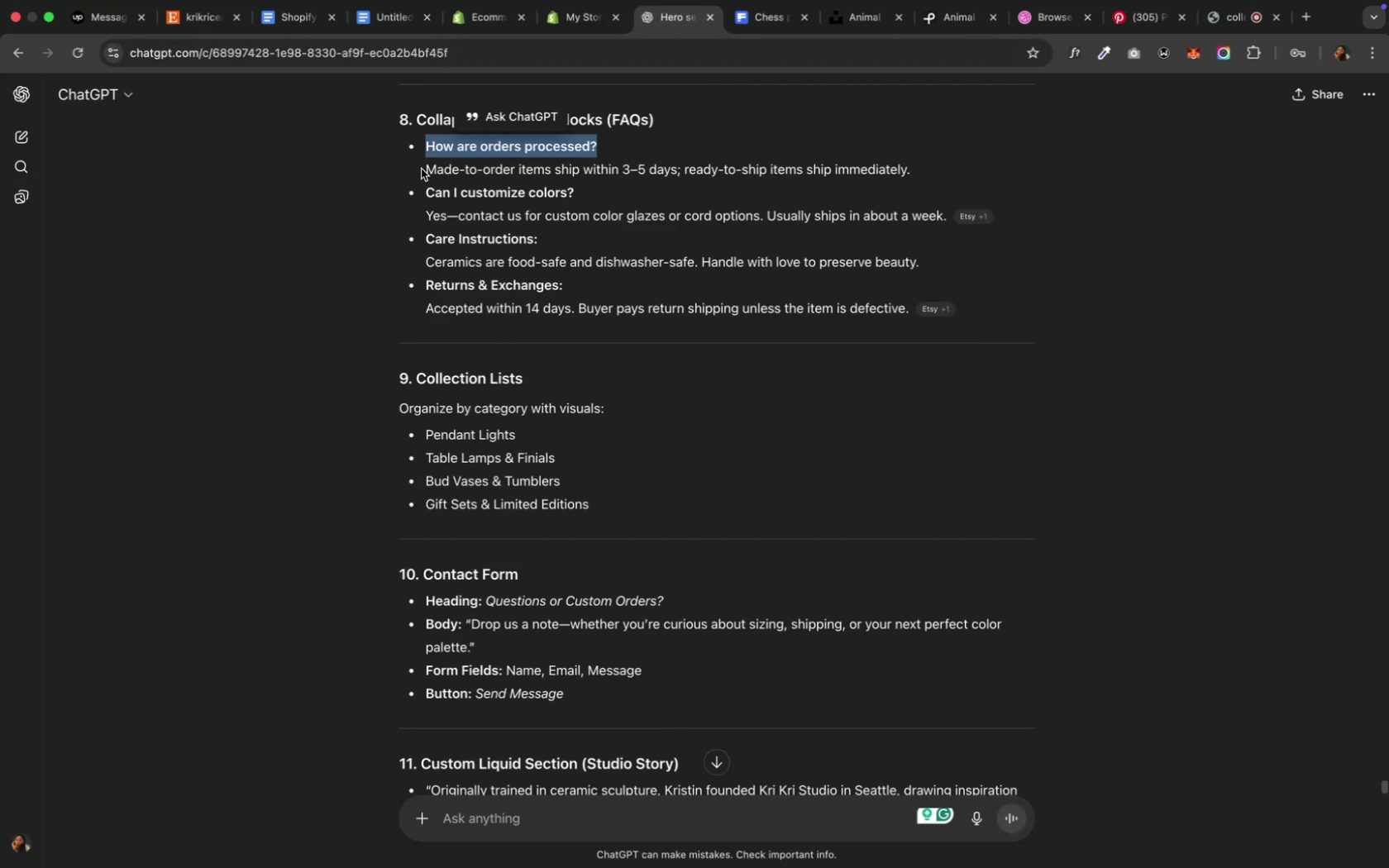 
left_click_drag(start_coordinate=[427, 165], to_coordinate=[925, 167])
 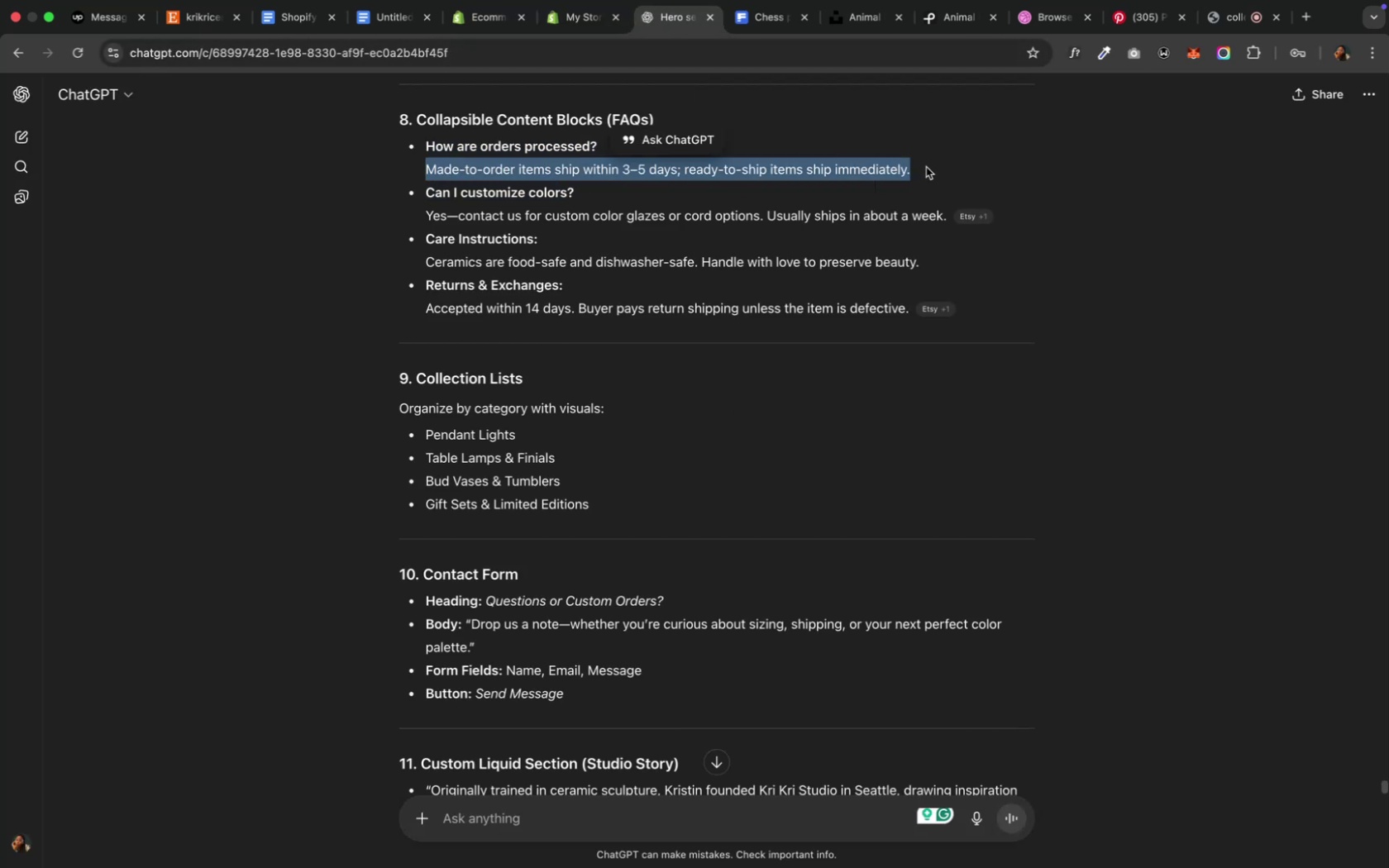 
key(Meta+C)
 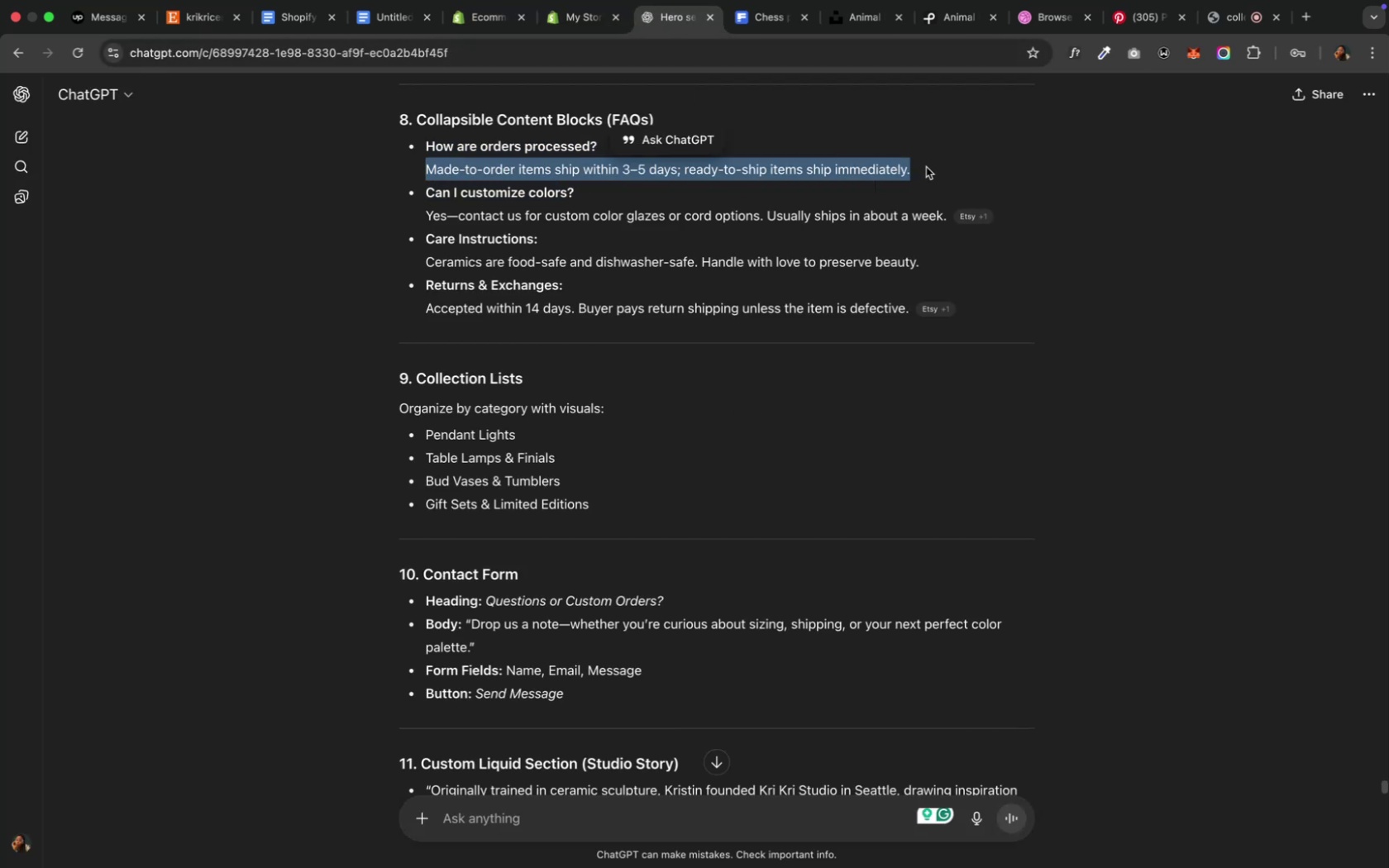 
key(Meta+C)
 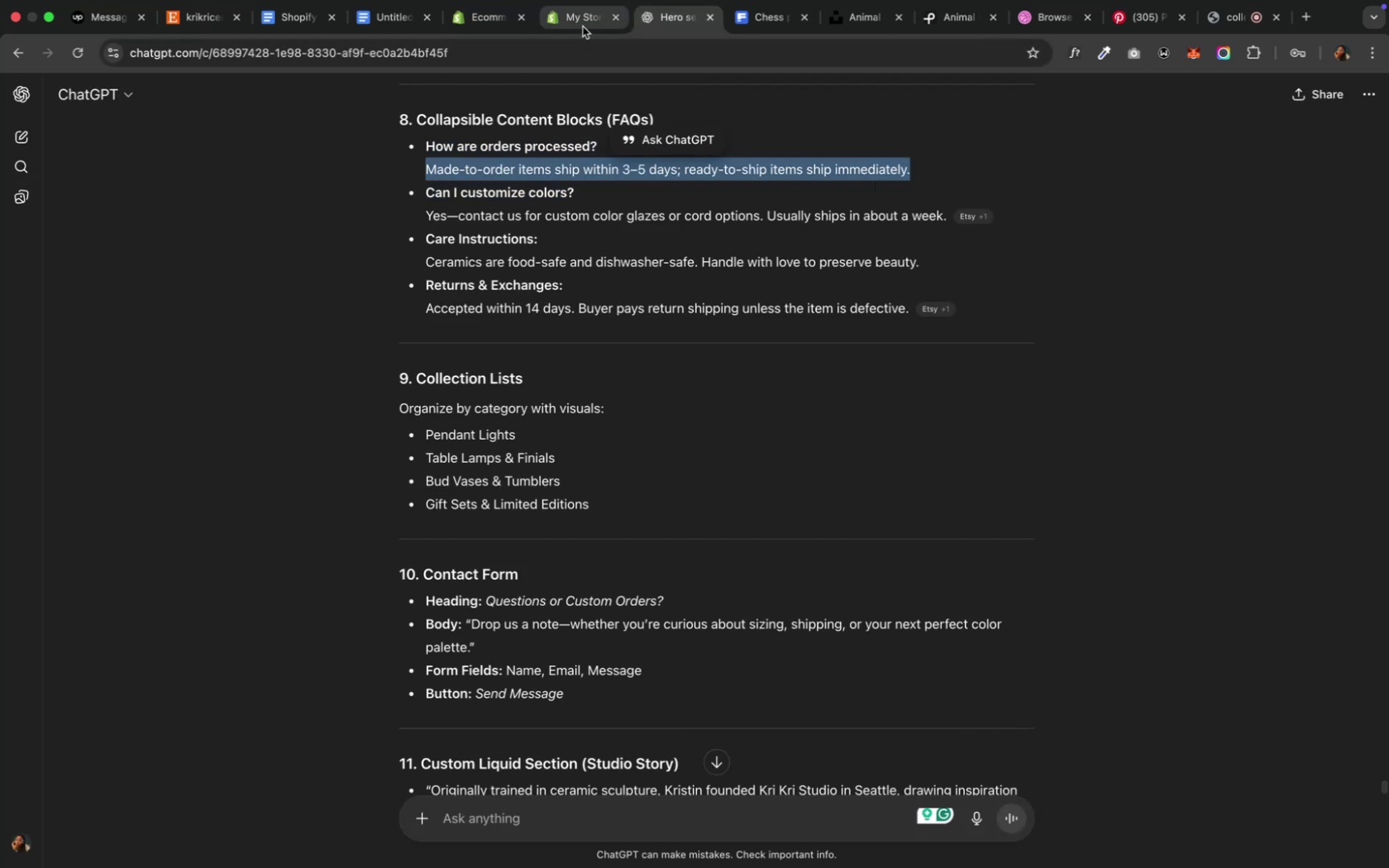 
left_click([582, 26])
 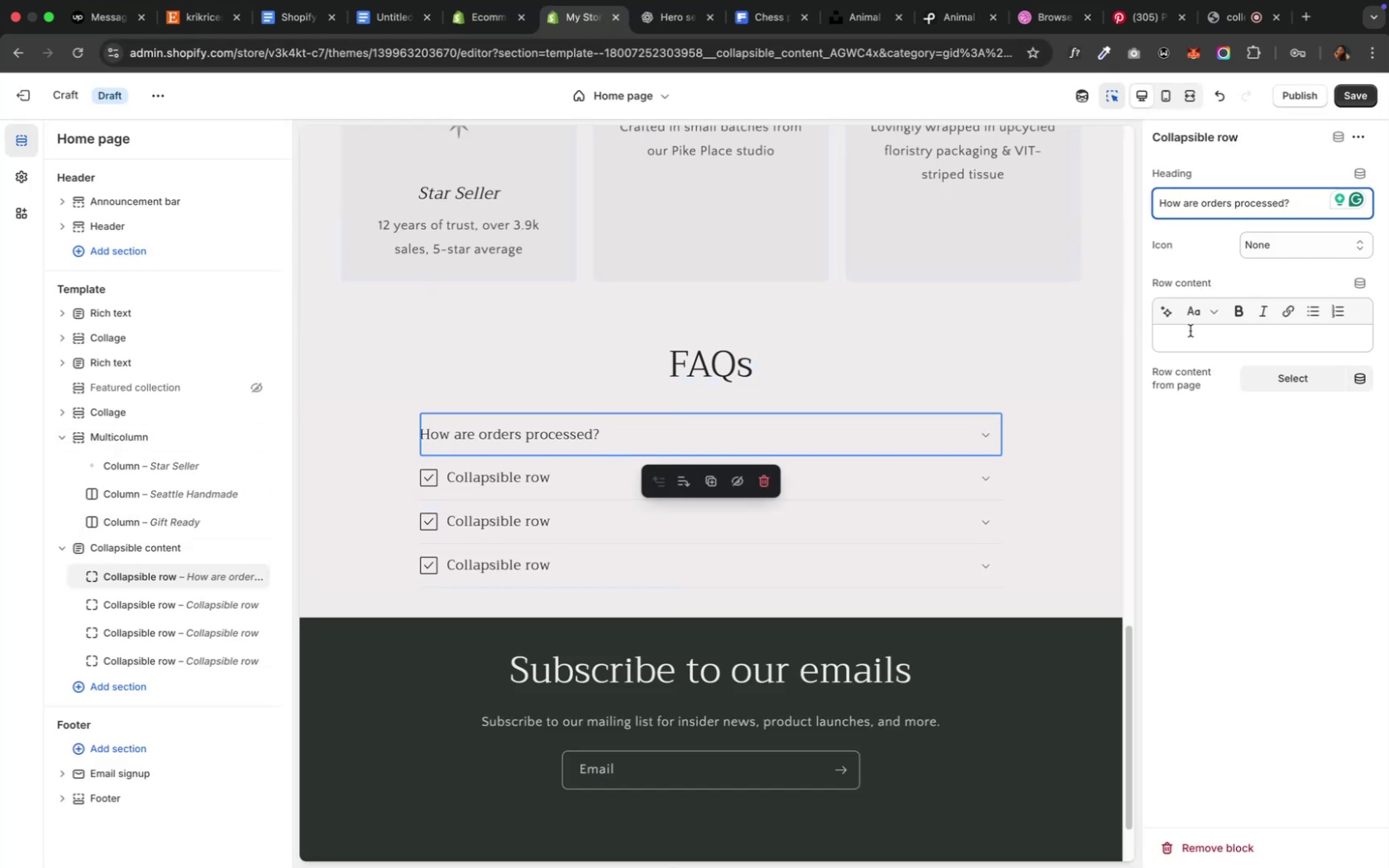 
left_click([1189, 331])
 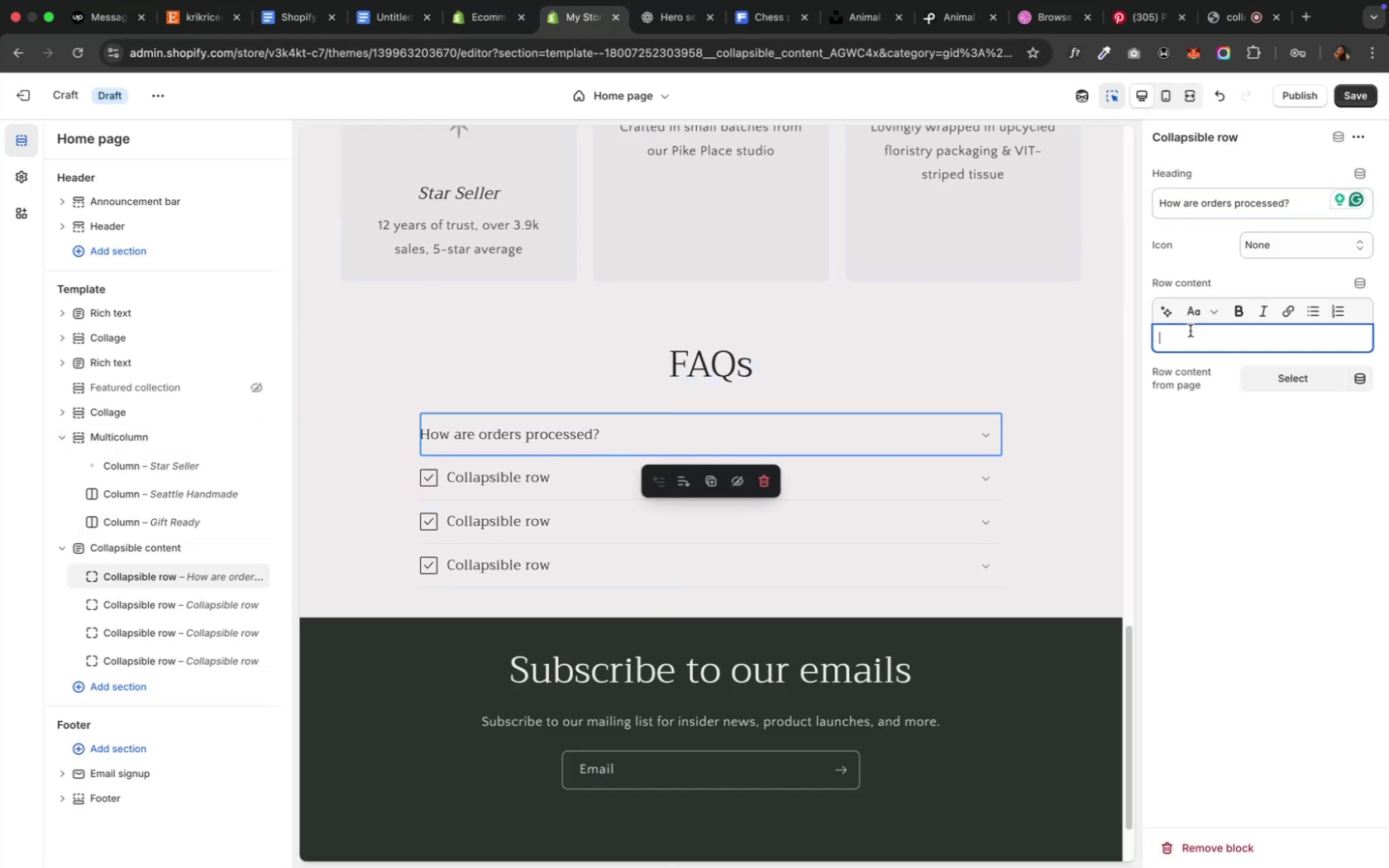 
key(Meta+V)
 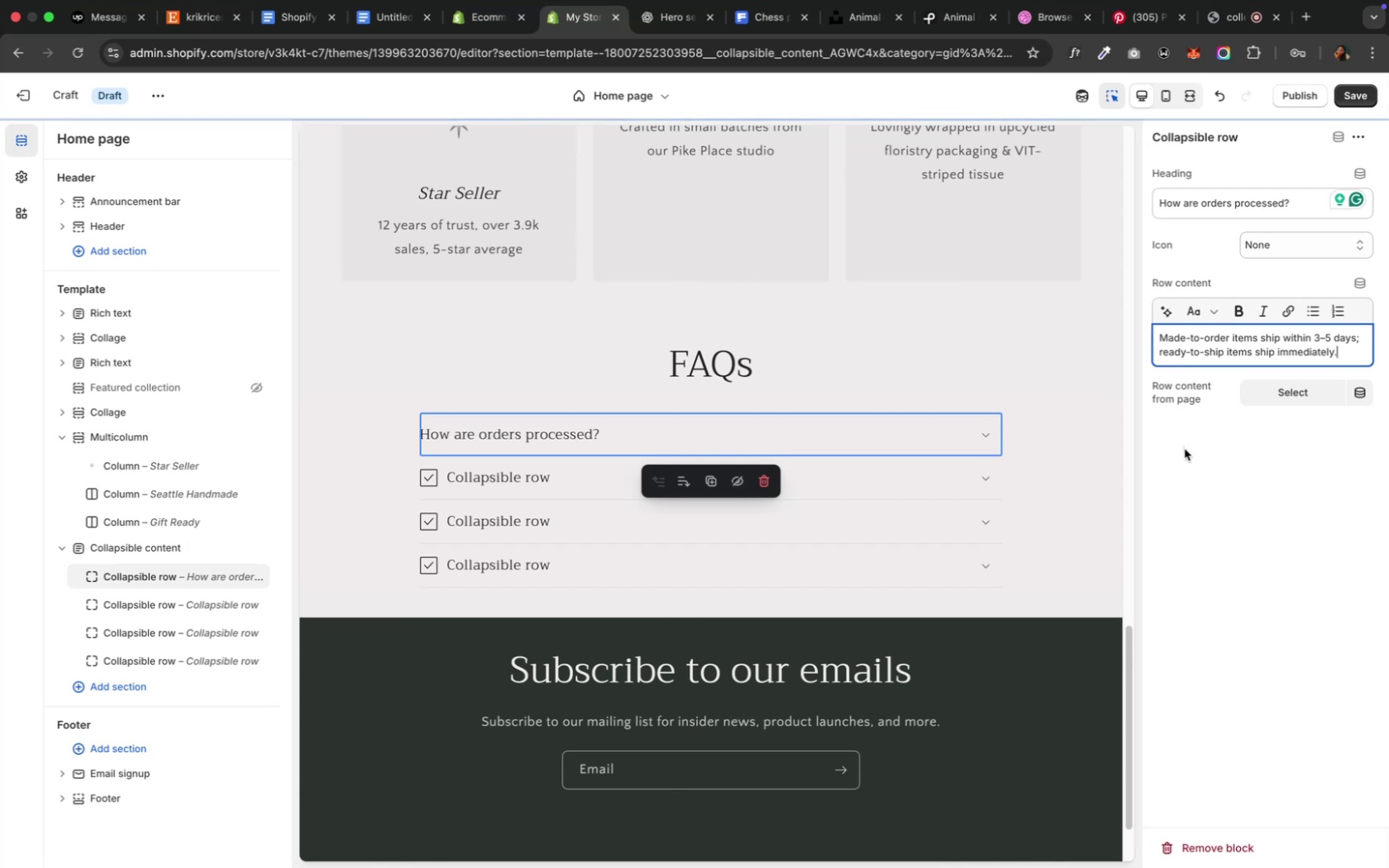 
left_click([1183, 450])
 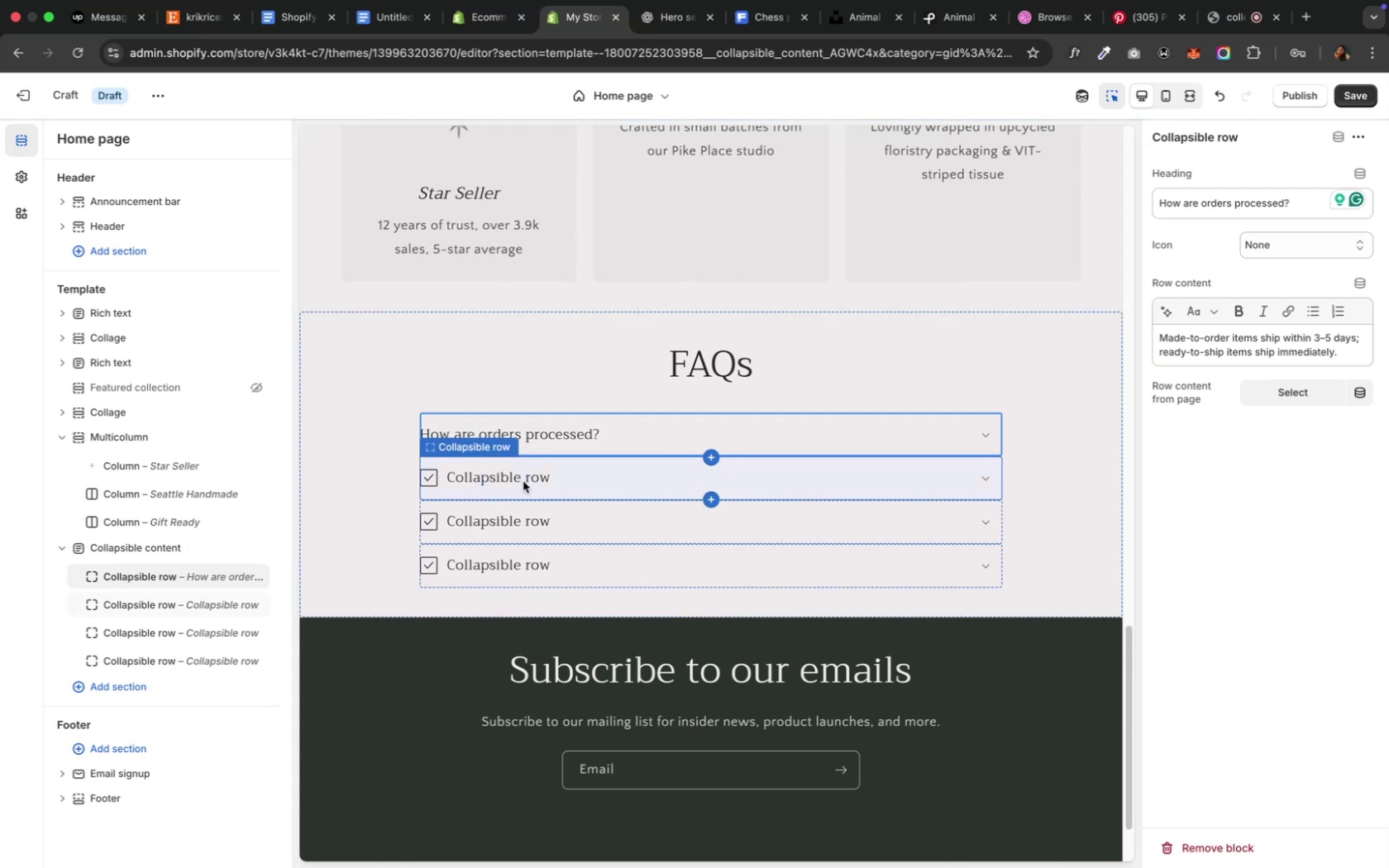 
left_click([523, 481])
 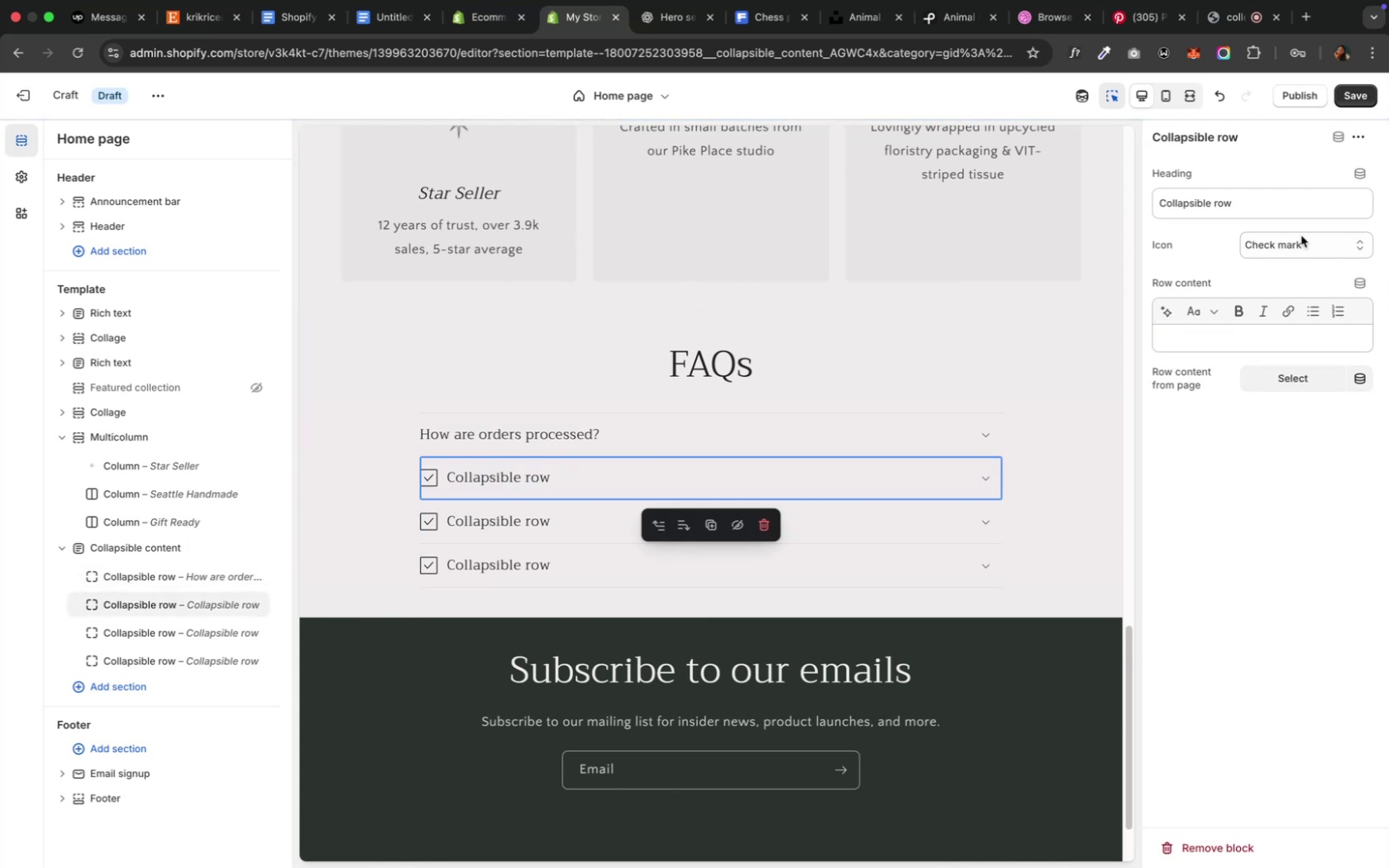 
left_click([1277, 217])
 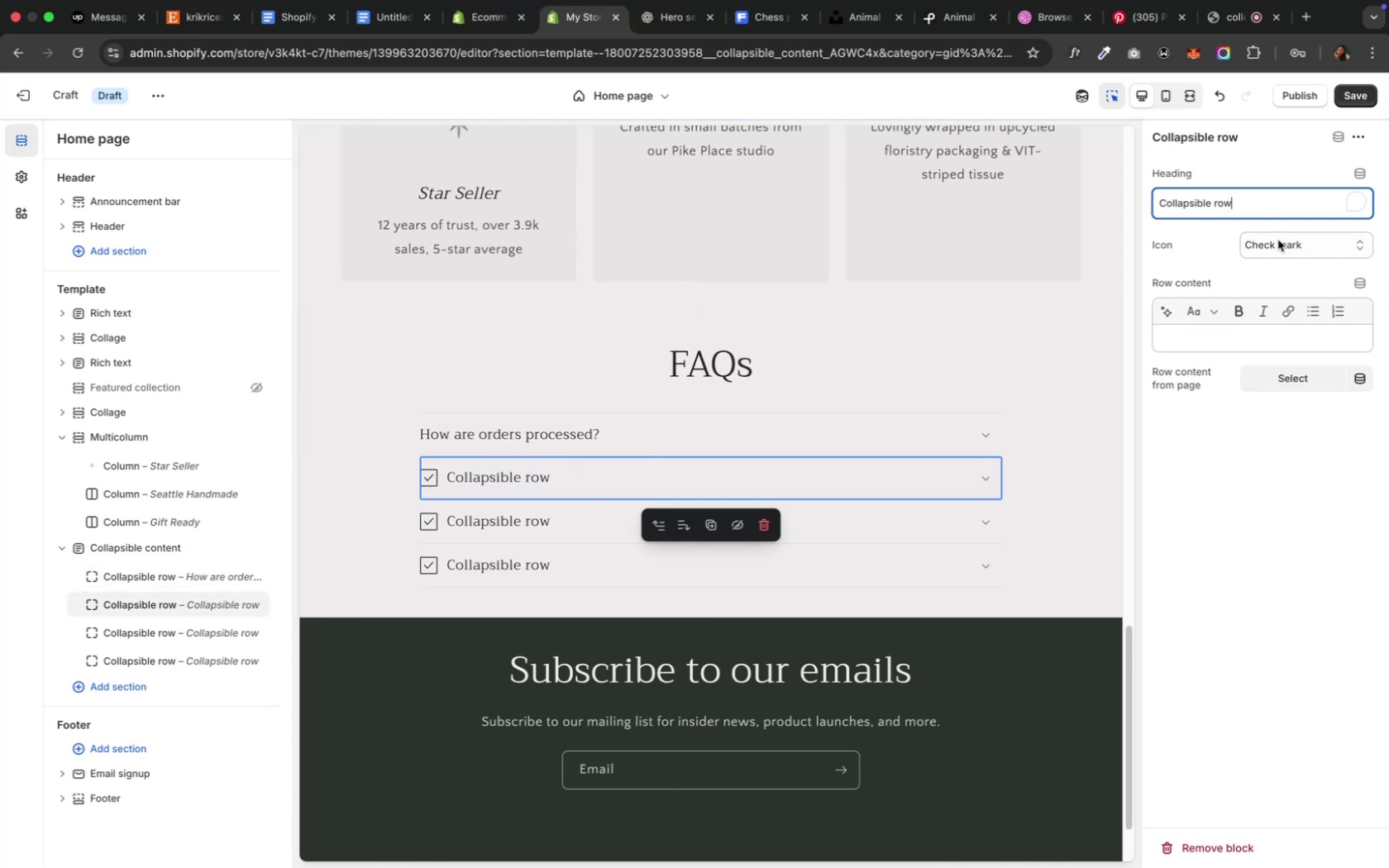 
left_click([1277, 241])
 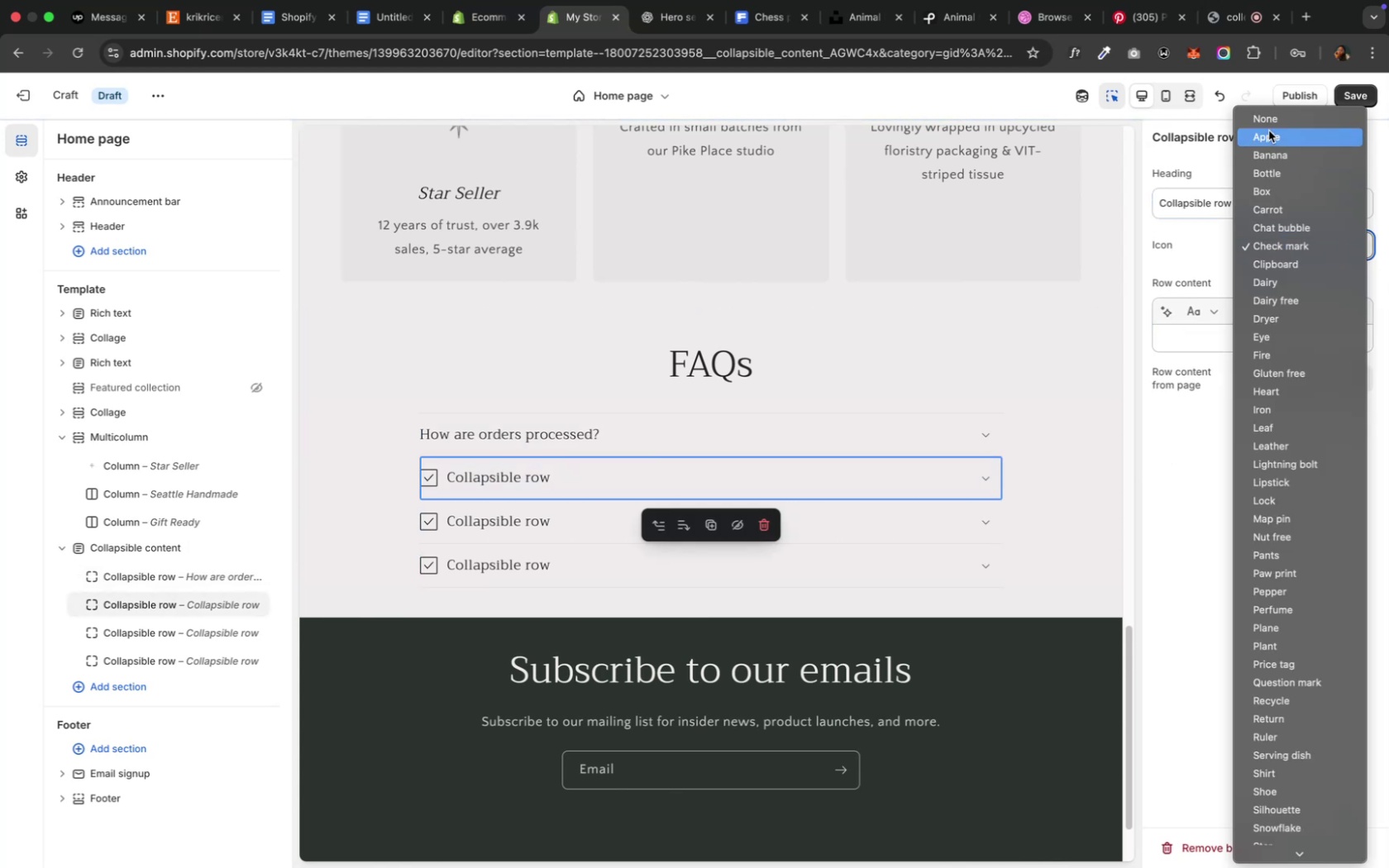 
left_click([1267, 126])
 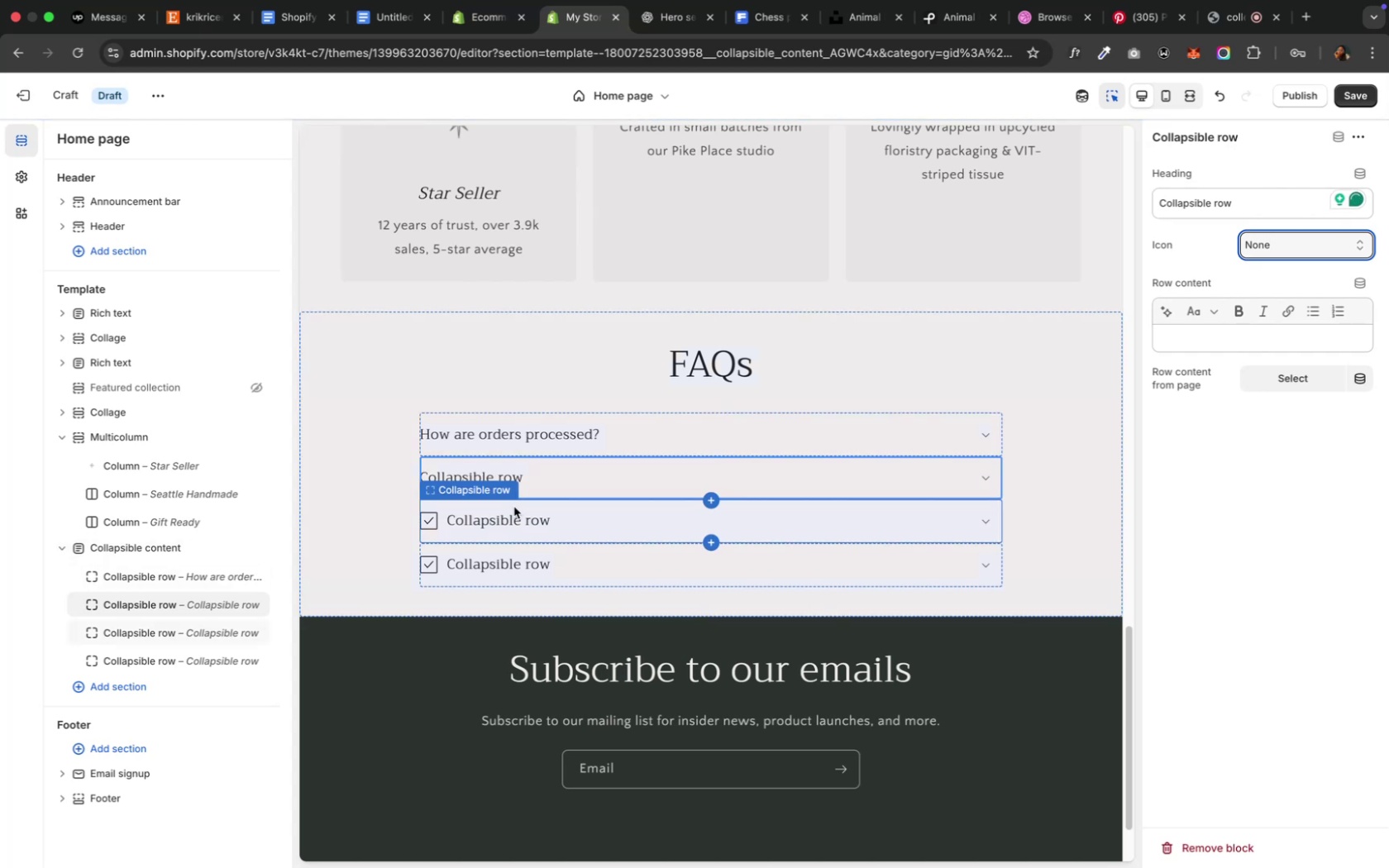 
left_click([518, 506])
 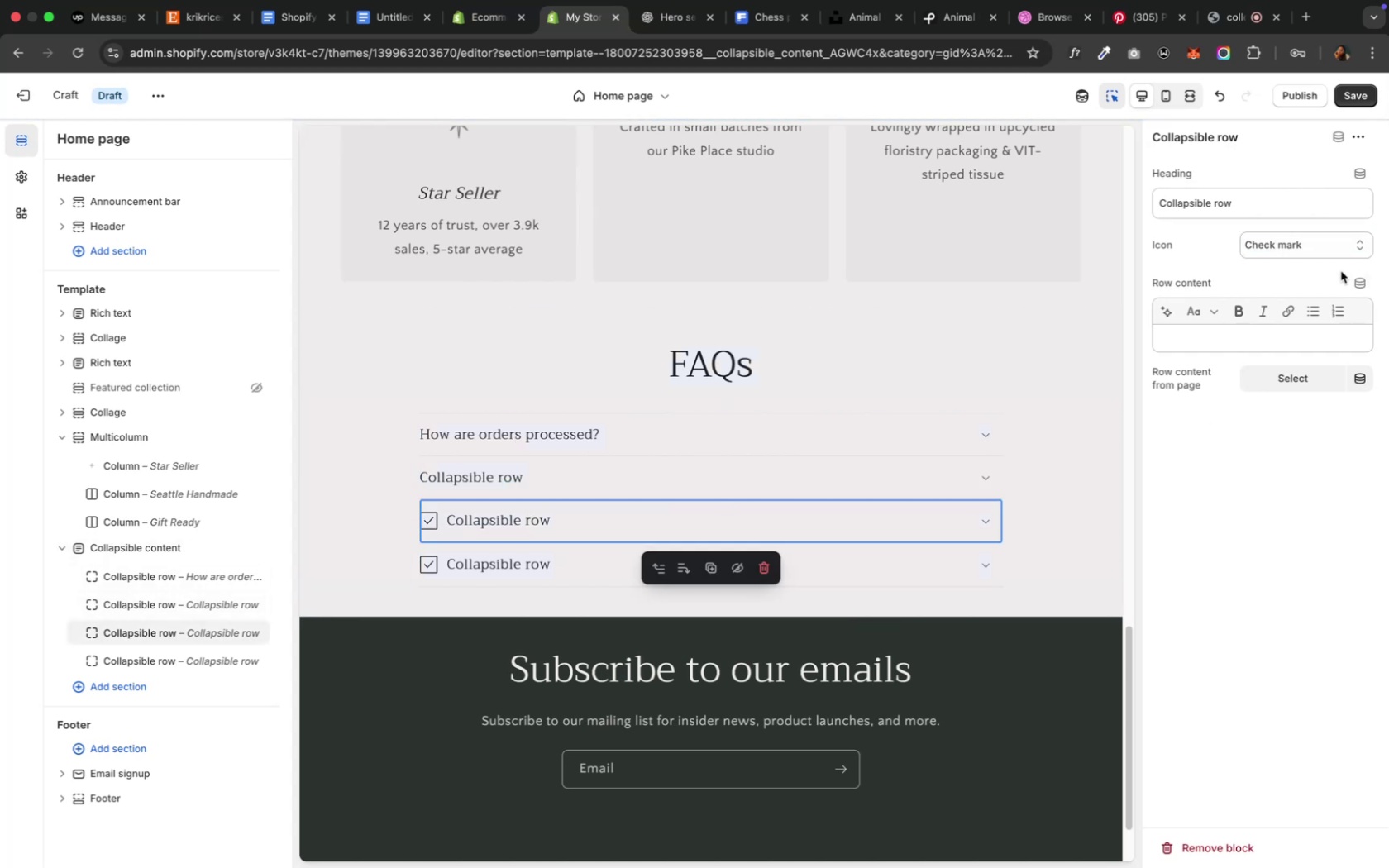 
left_click([1339, 251])
 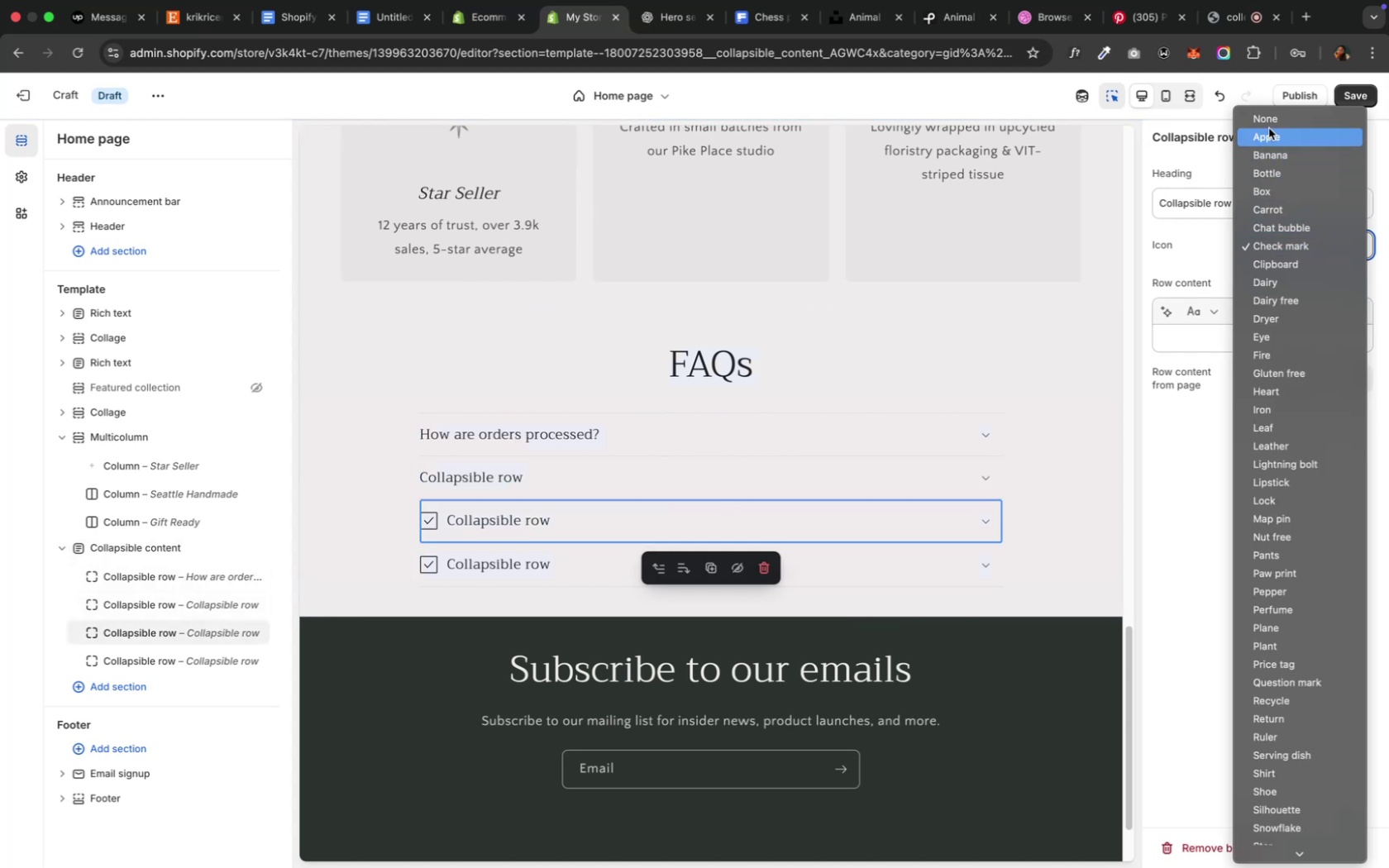 
left_click([1272, 120])
 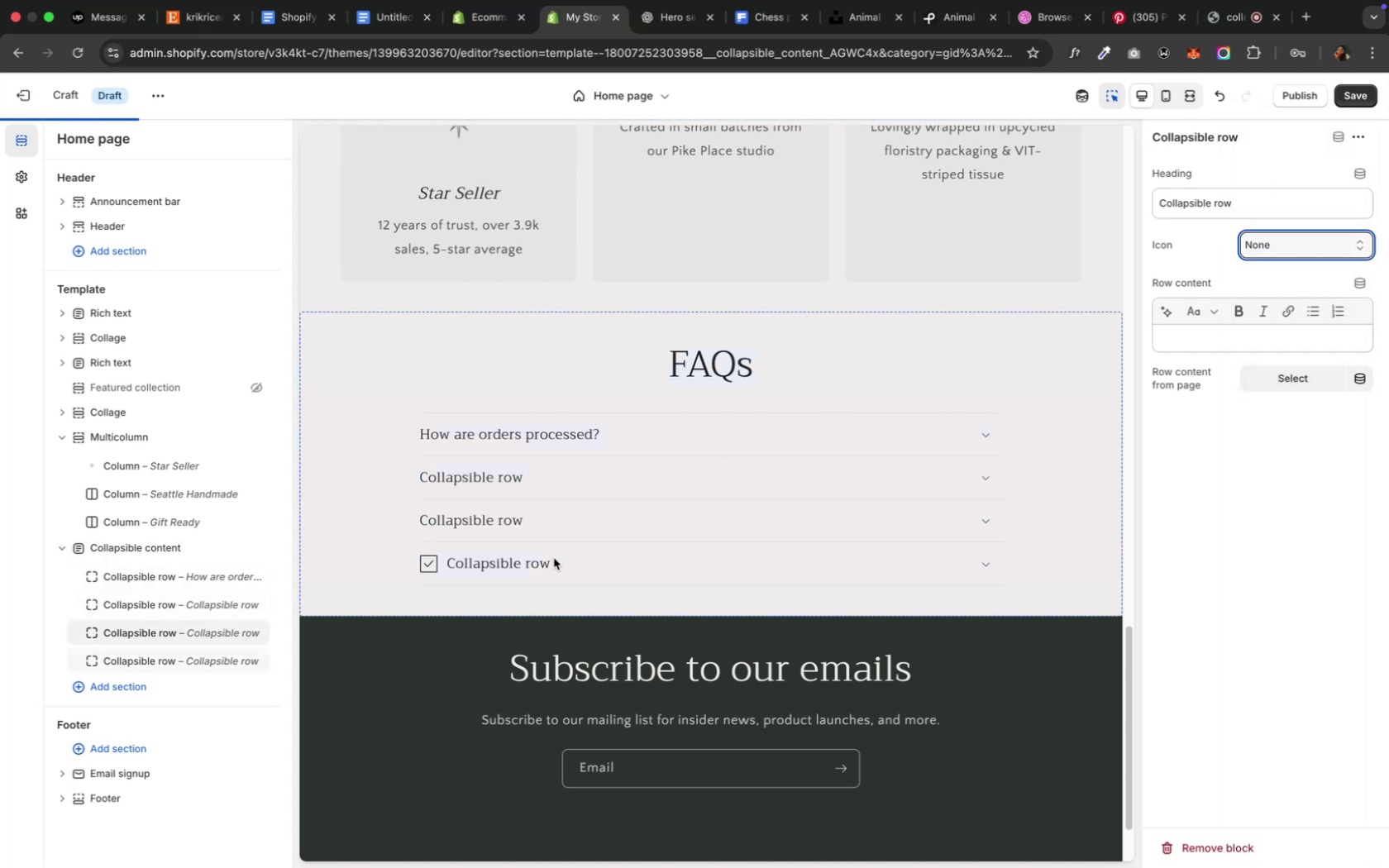 
left_click([553, 560])
 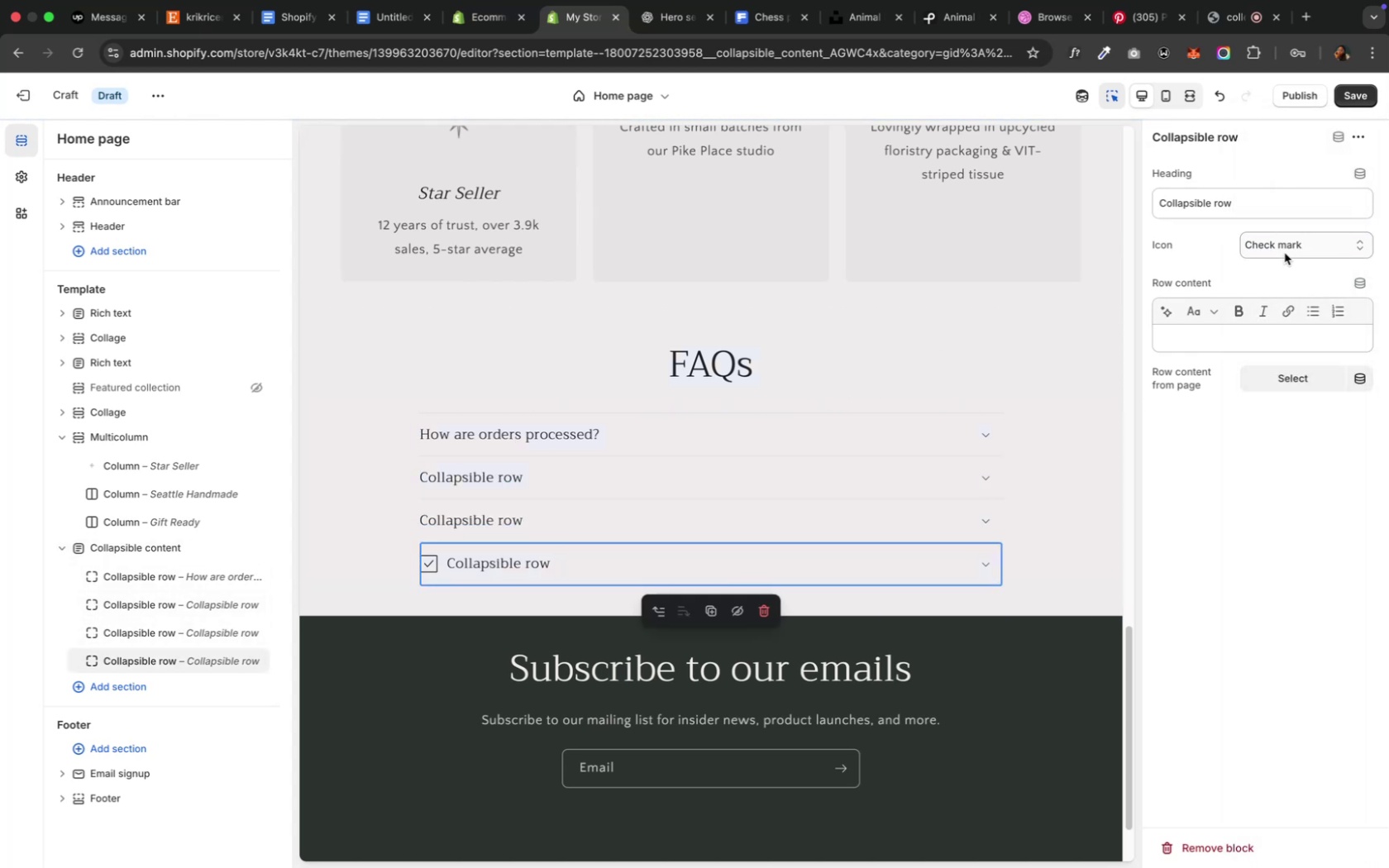 
left_click([1283, 252])
 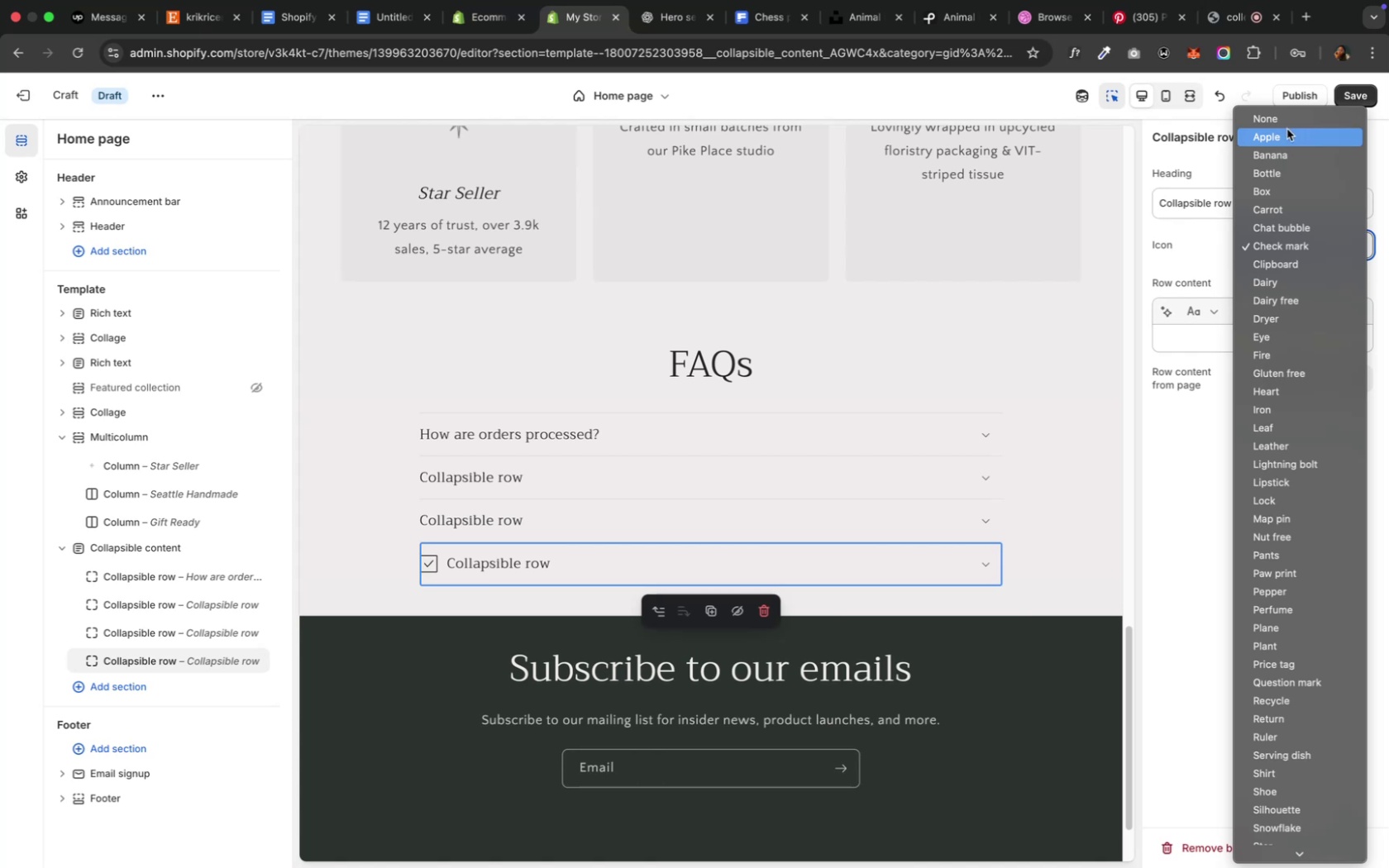 
left_click([1286, 120])
 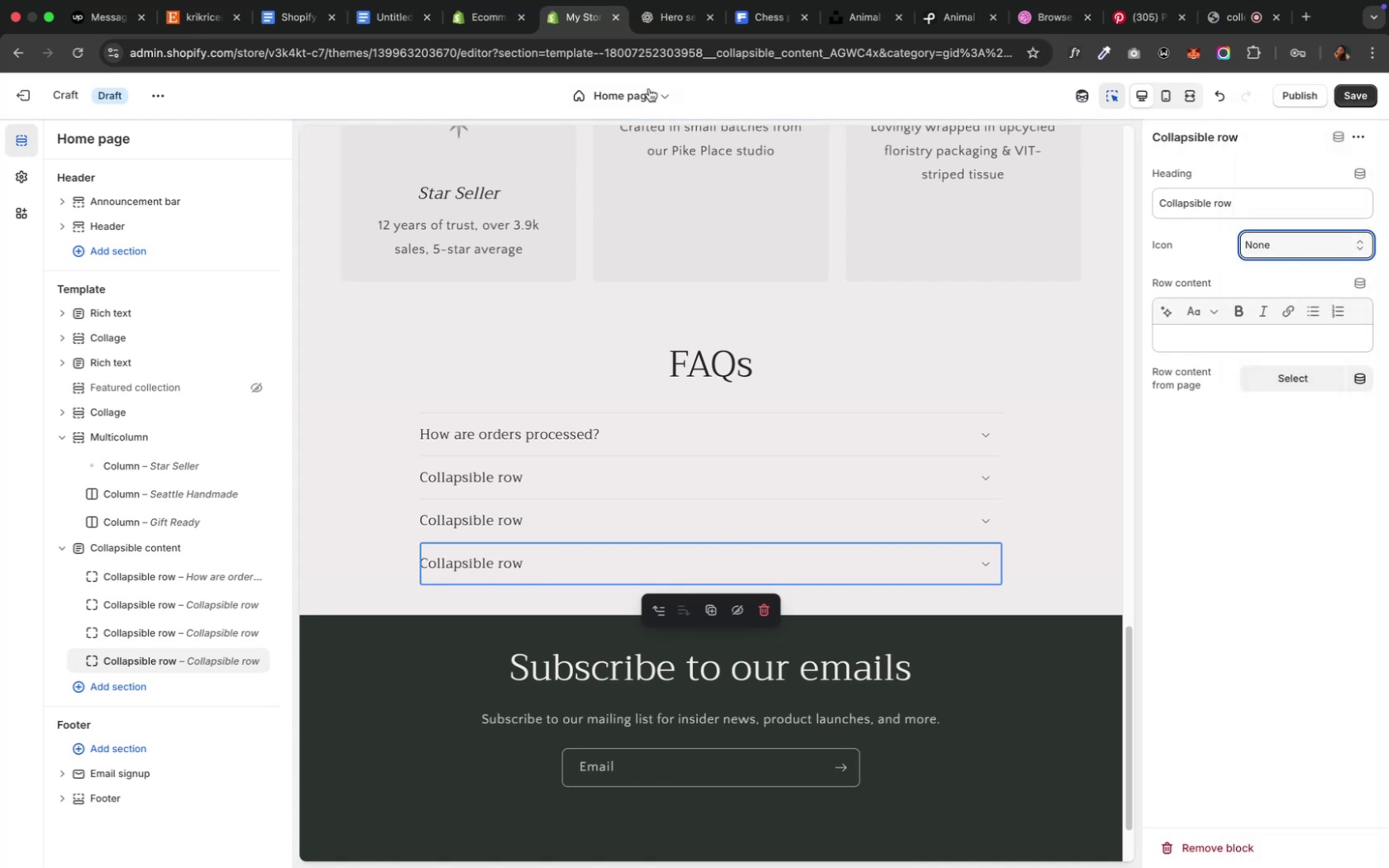 
mouse_move([652, 45])
 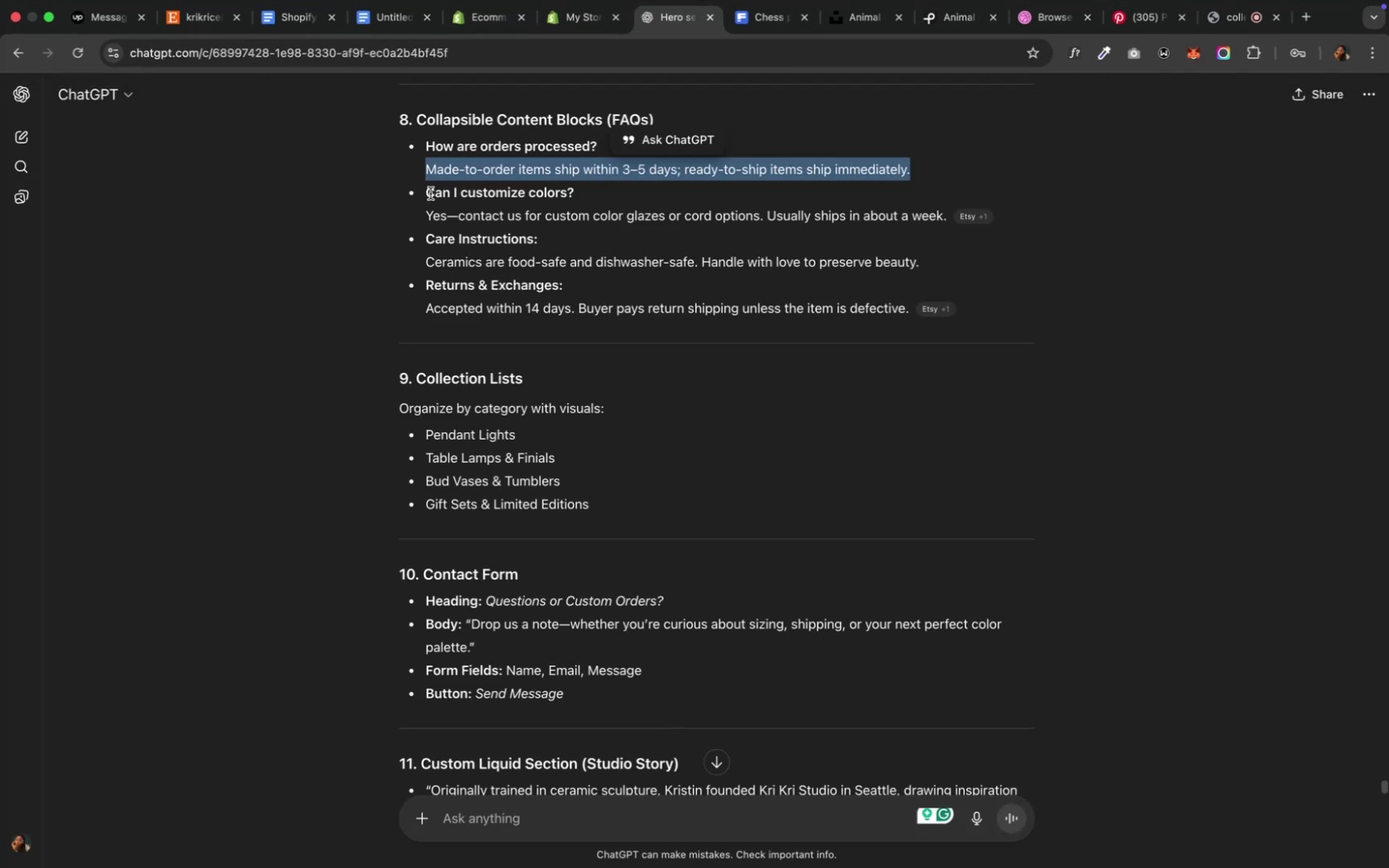 
left_click_drag(start_coordinate=[426, 194], to_coordinate=[581, 194])
 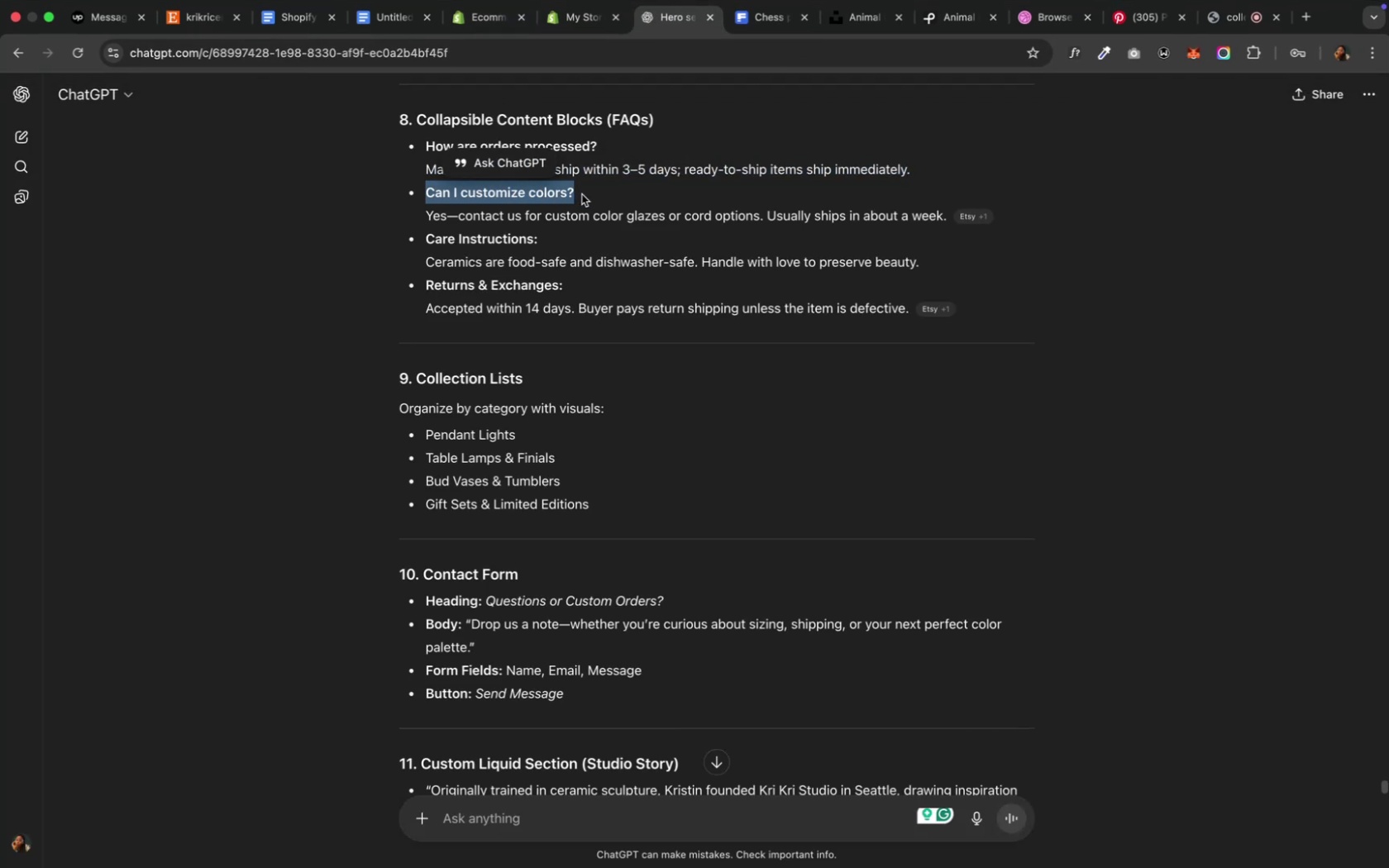 
key(Meta+C)
 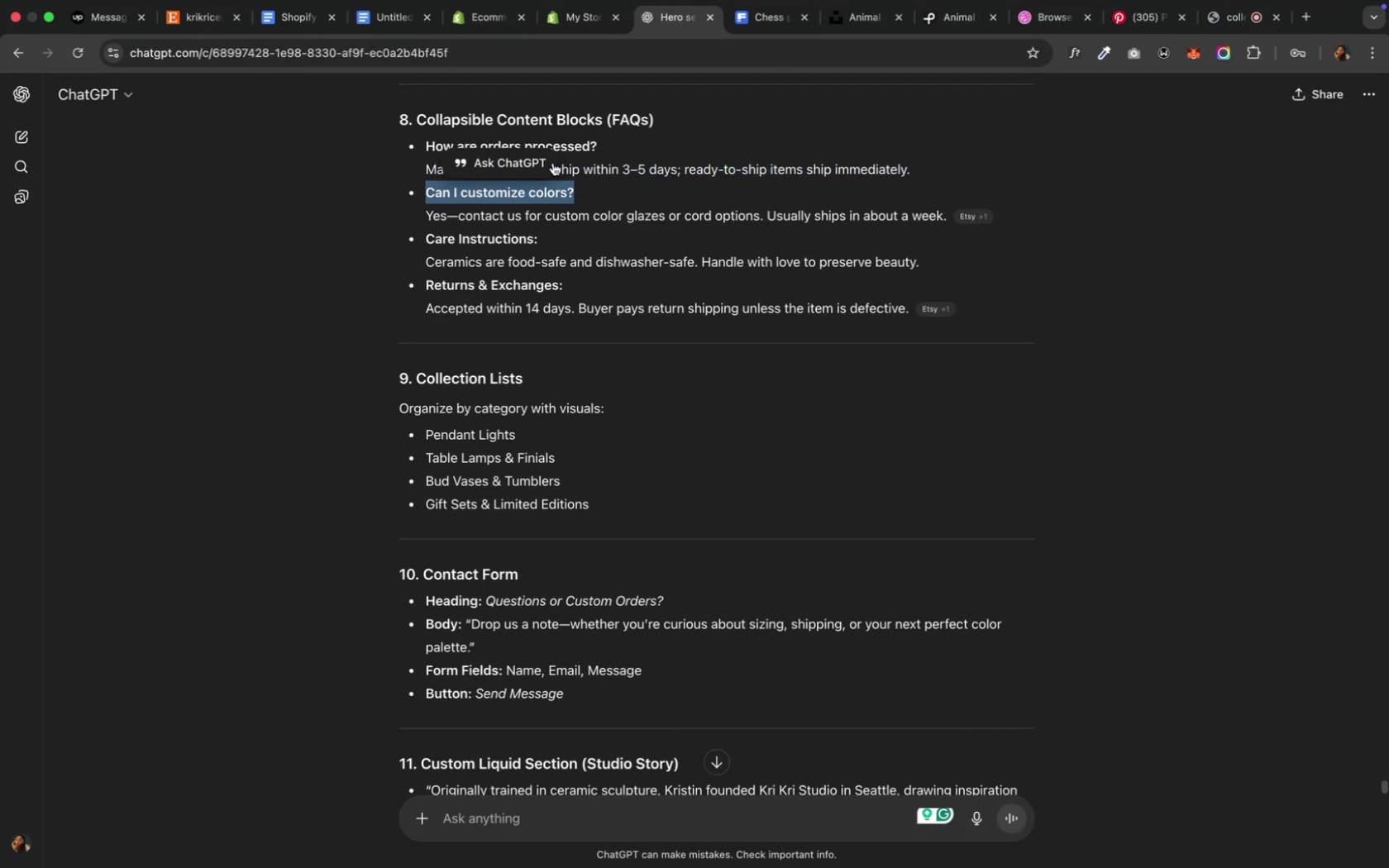 
key(Meta+C)
 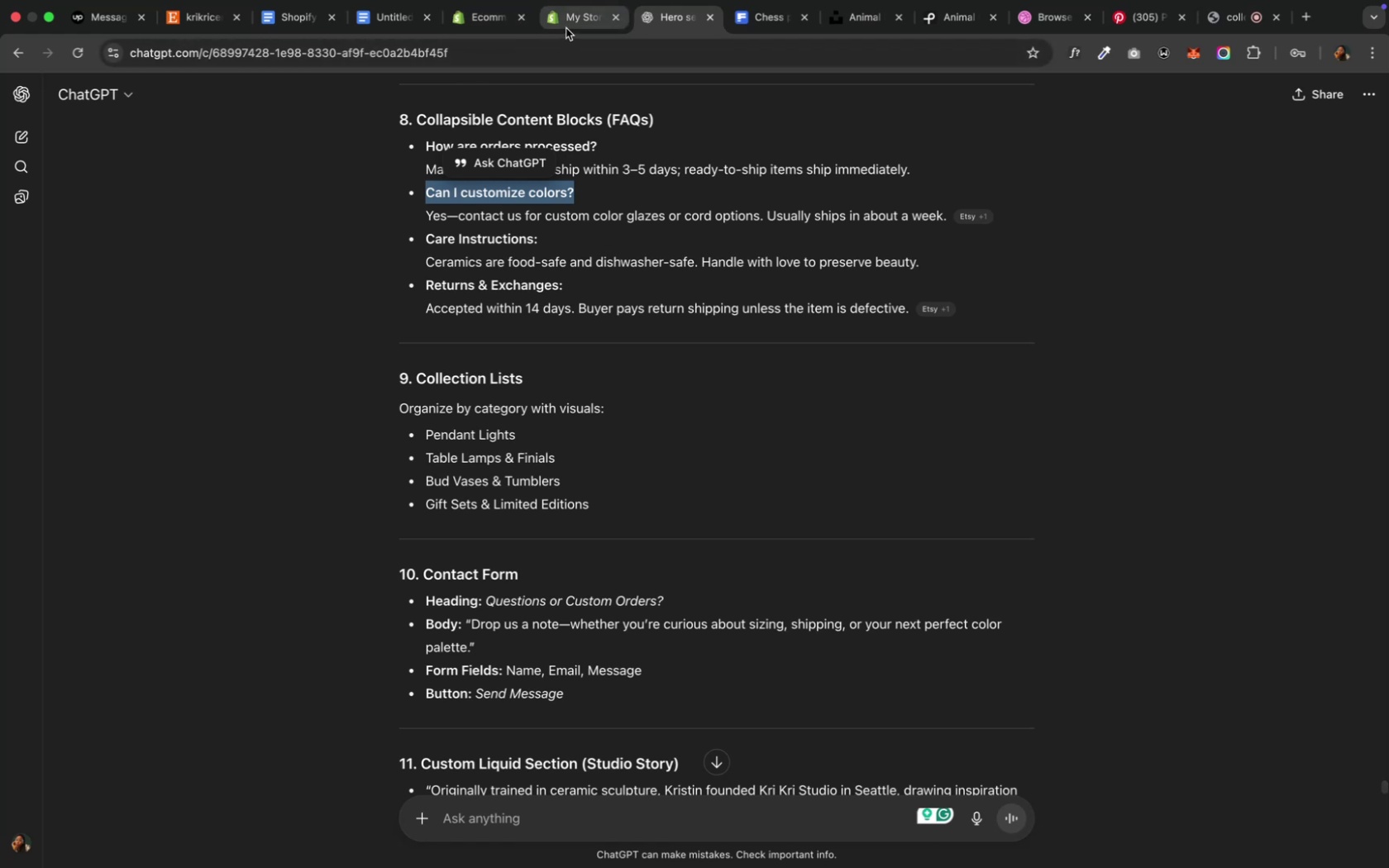 
left_click([566, 26])
 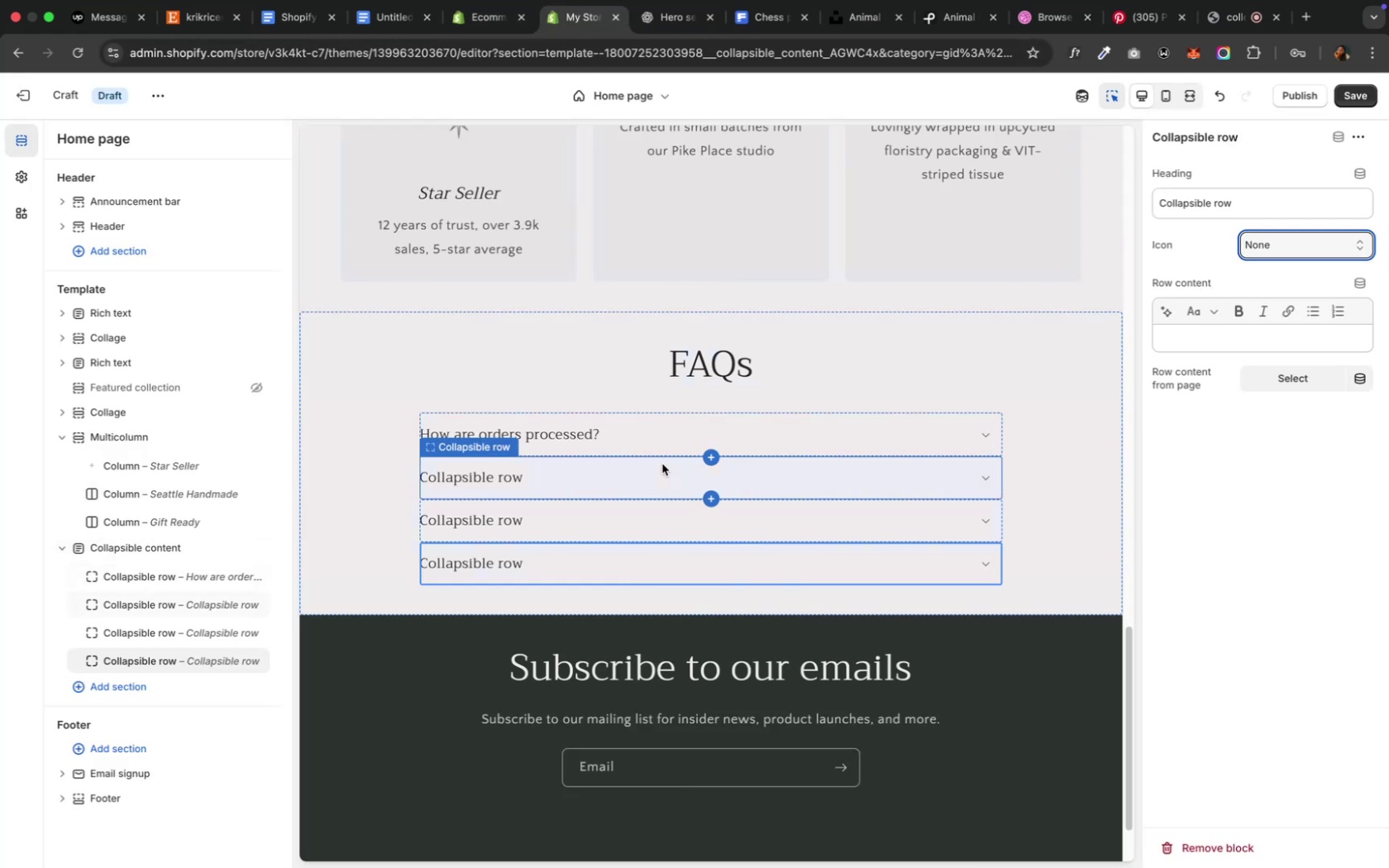 
left_click([661, 464])
 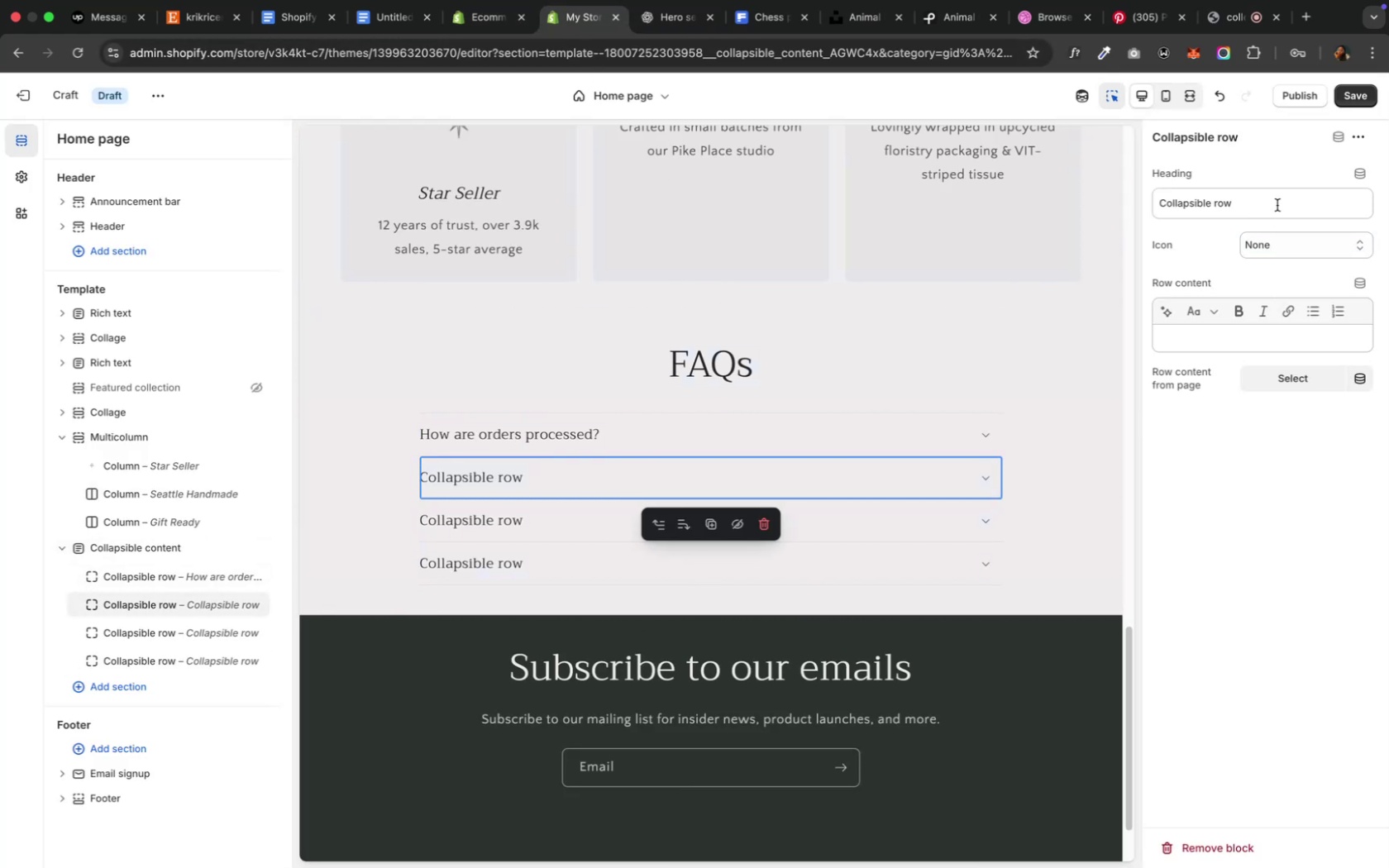 
left_click([1275, 205])
 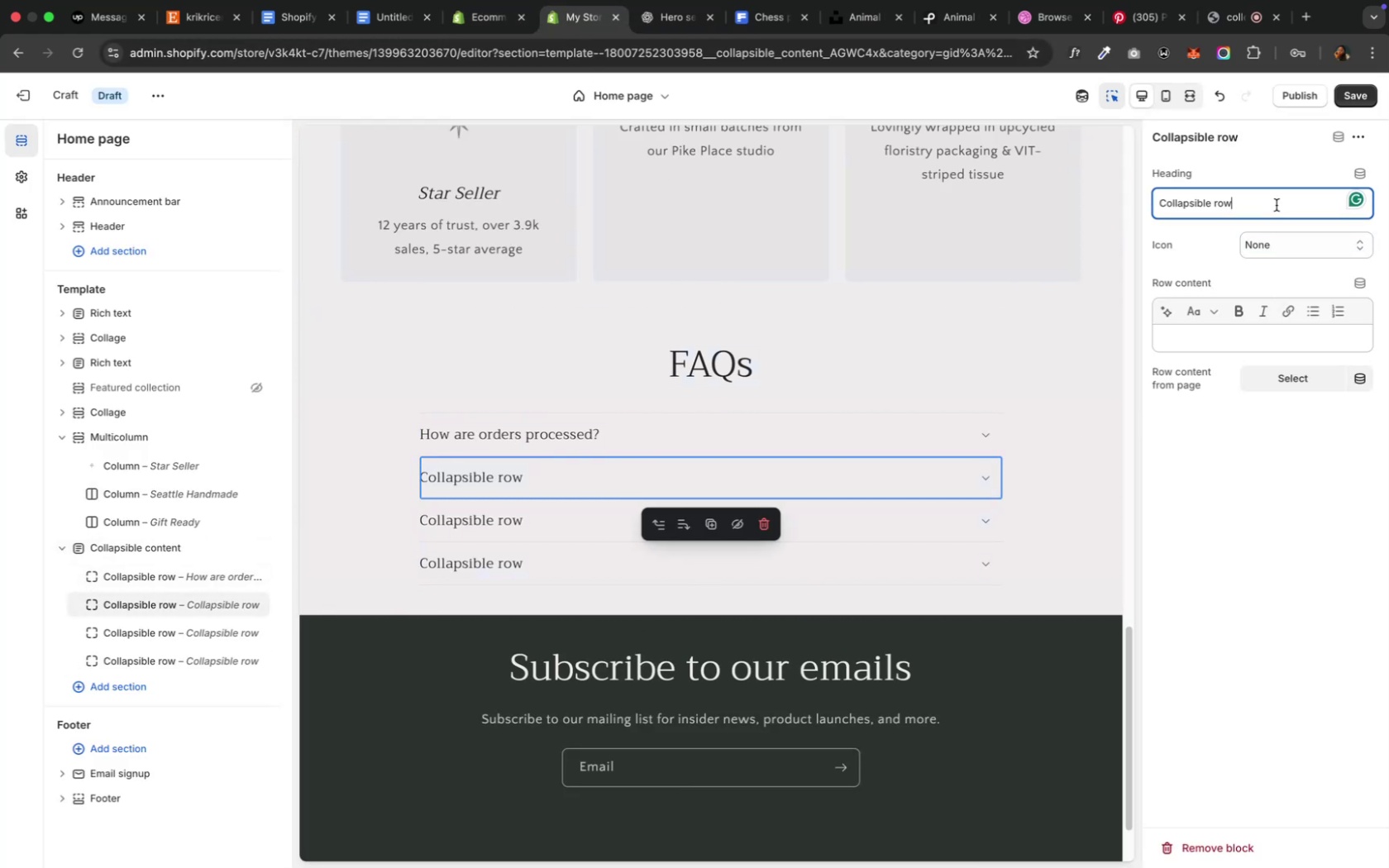 
key(Meta+A)
 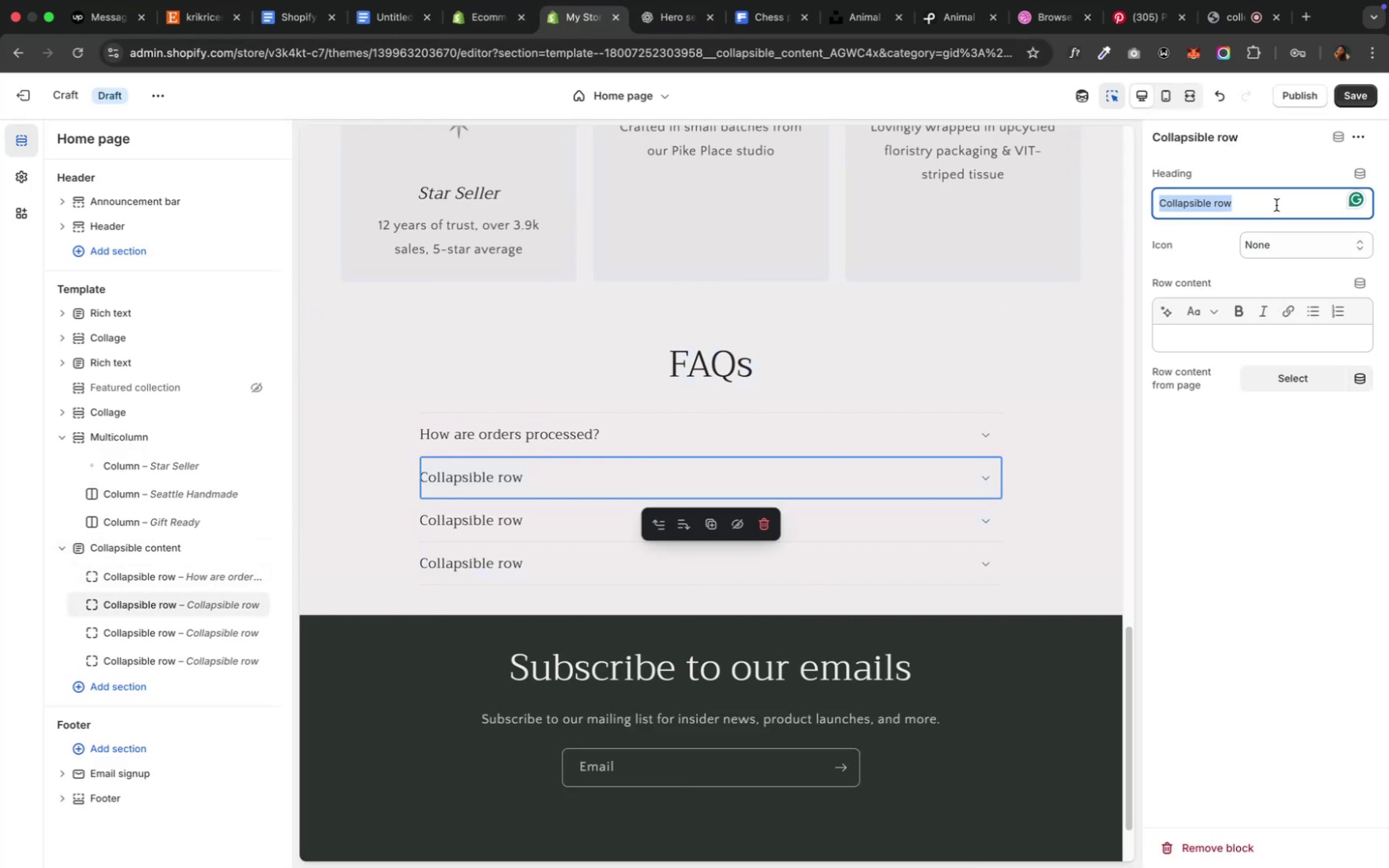 
key(Meta+V)
 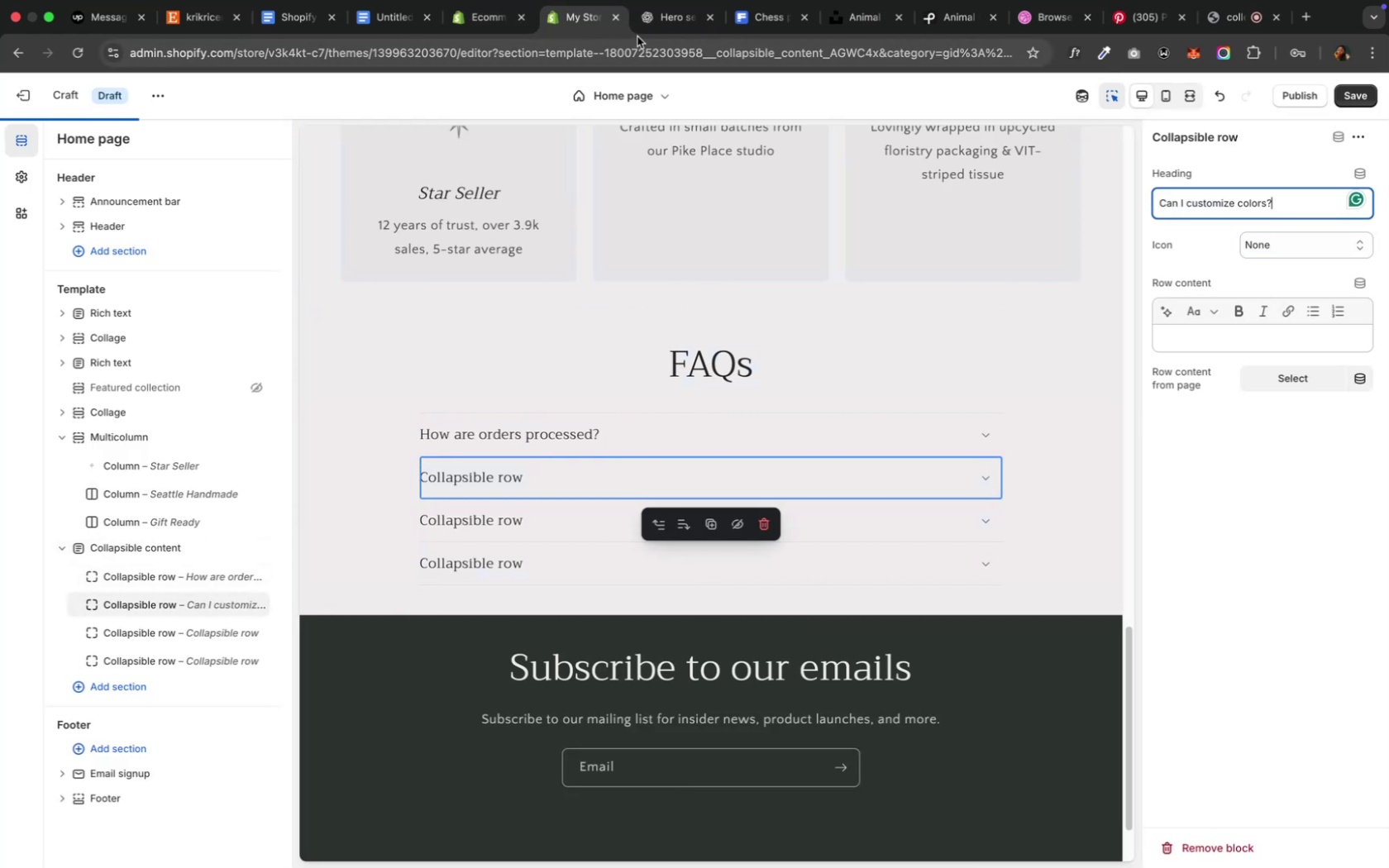 
left_click([651, 18])
 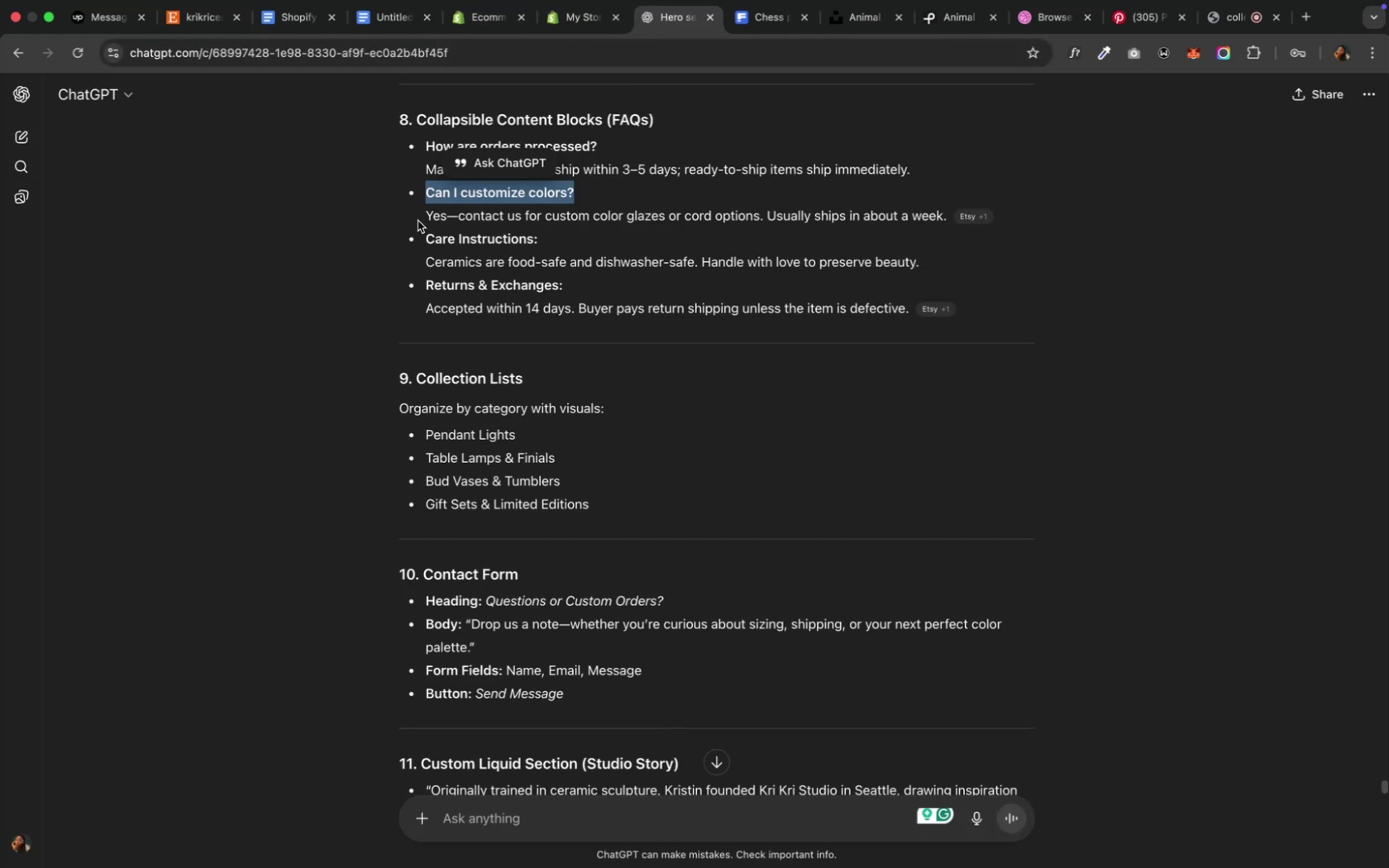 
left_click_drag(start_coordinate=[423, 213], to_coordinate=[947, 212])
 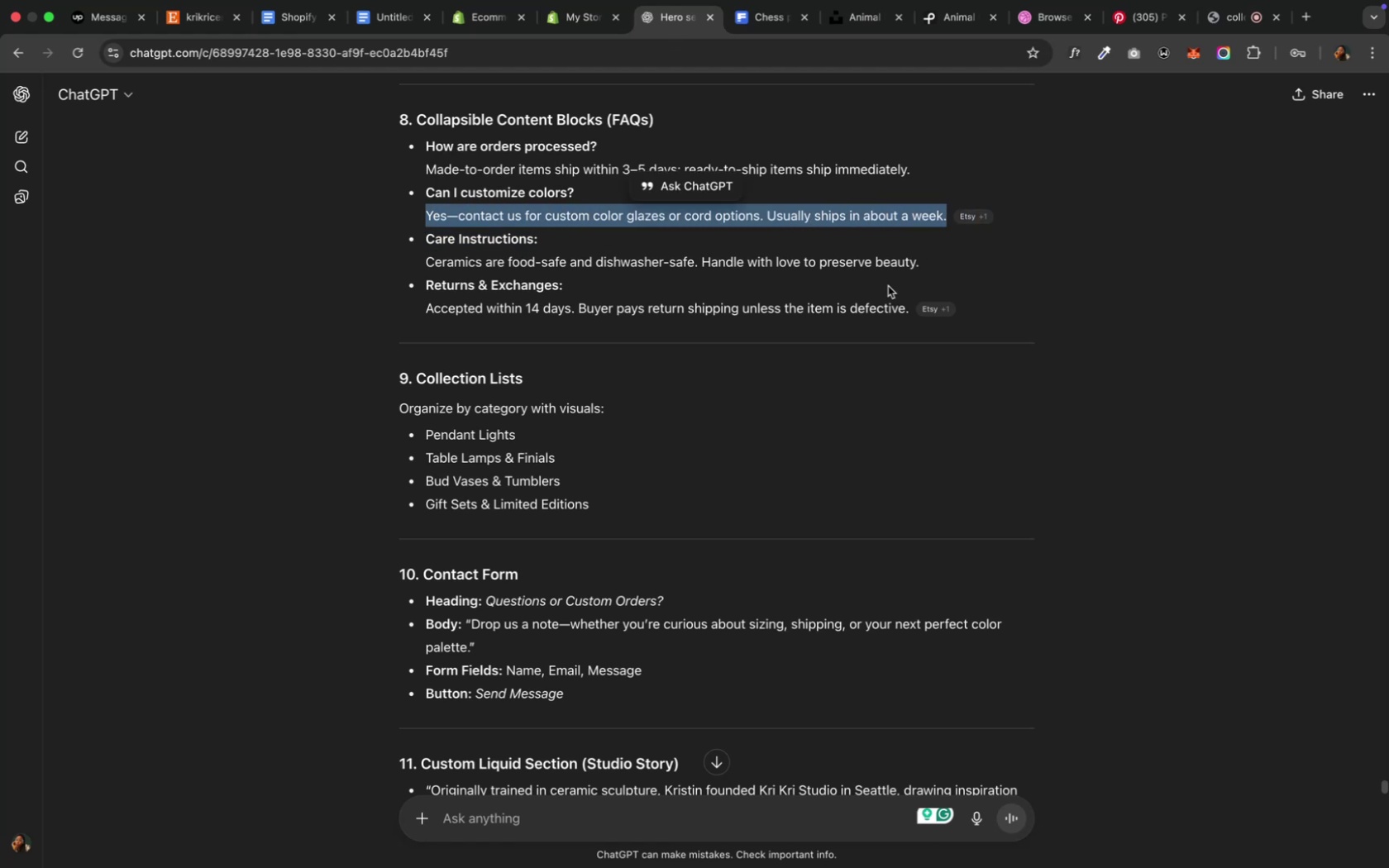 
key(Meta+C)
 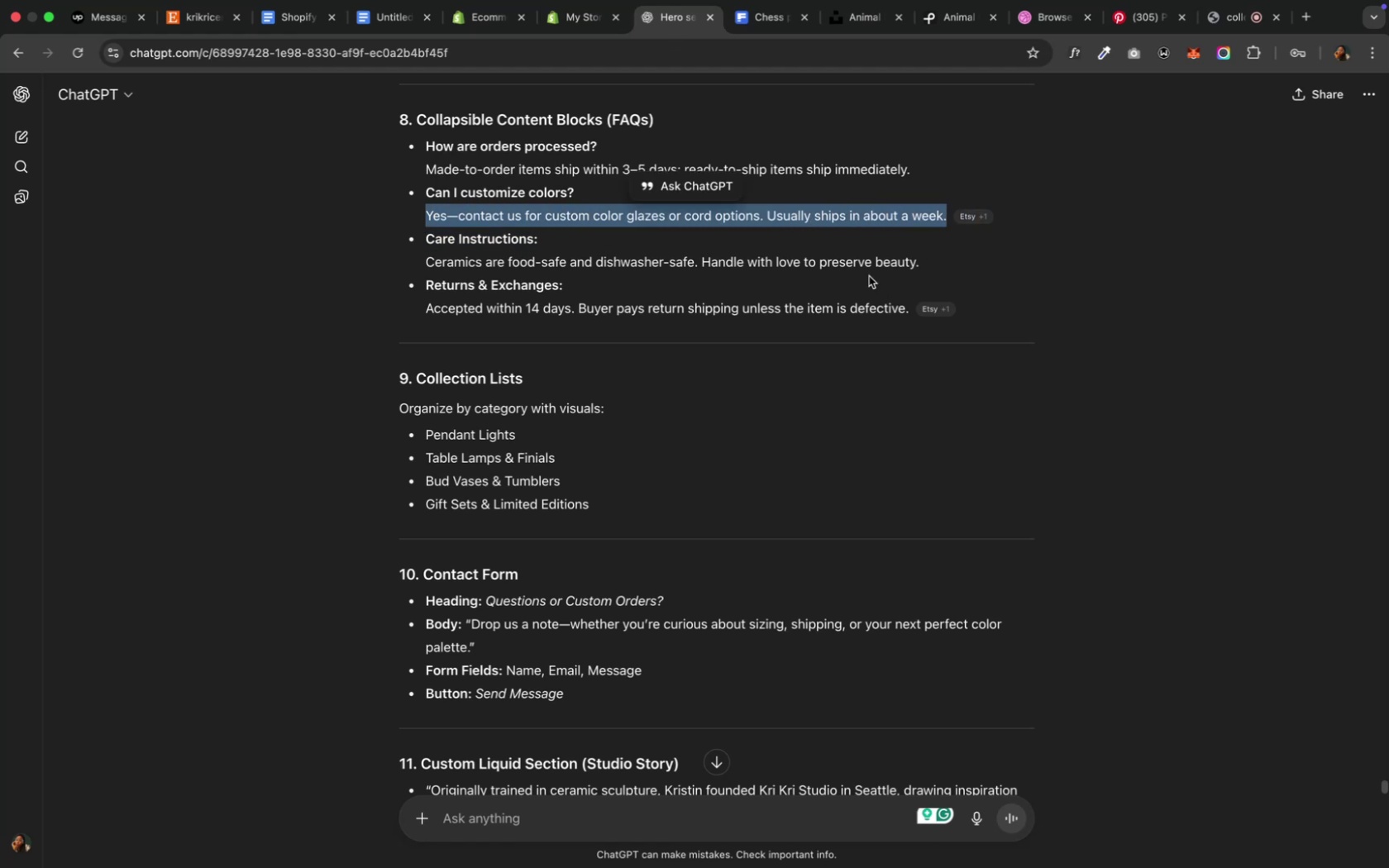 
key(Meta+C)
 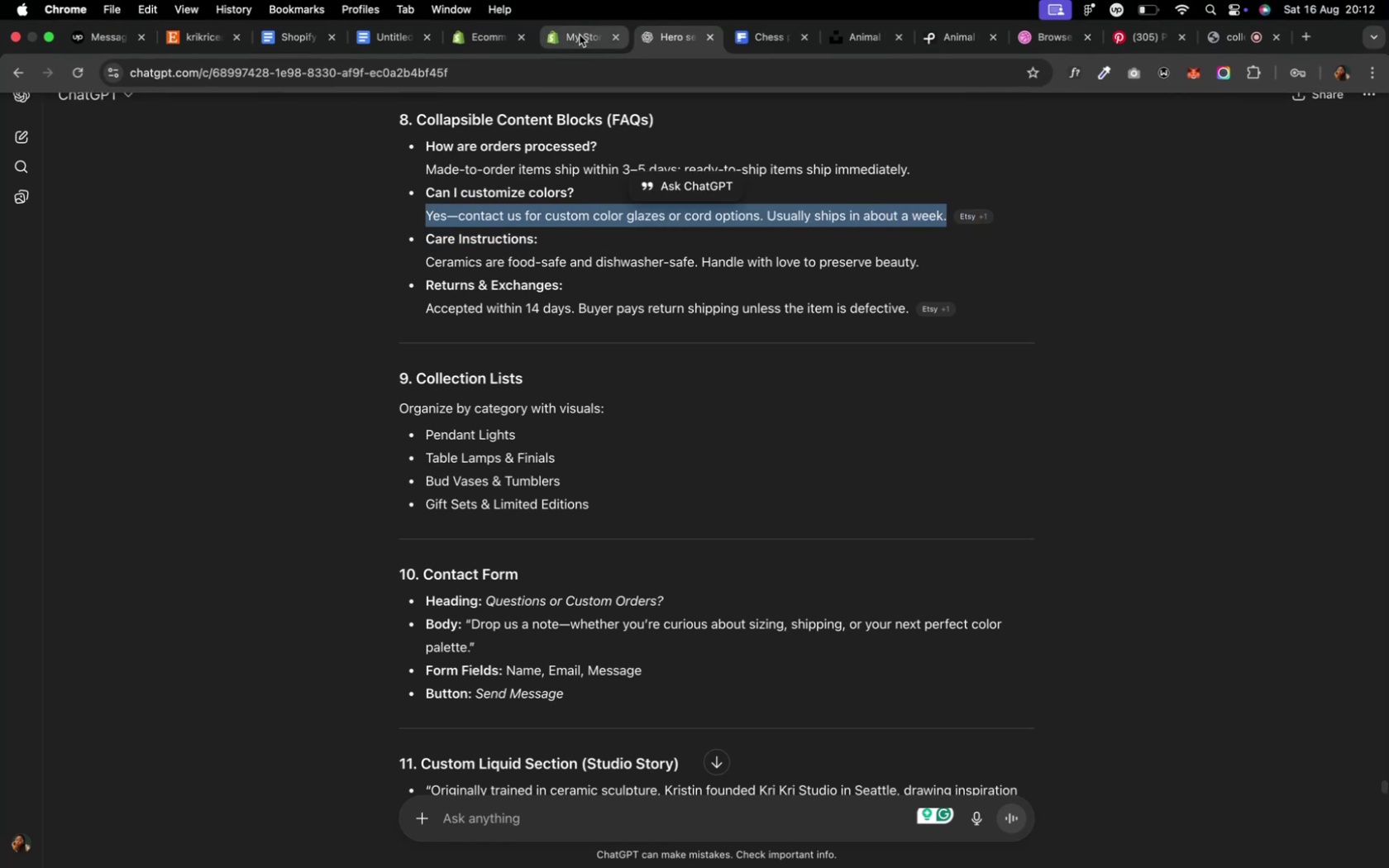 
left_click([581, 39])
 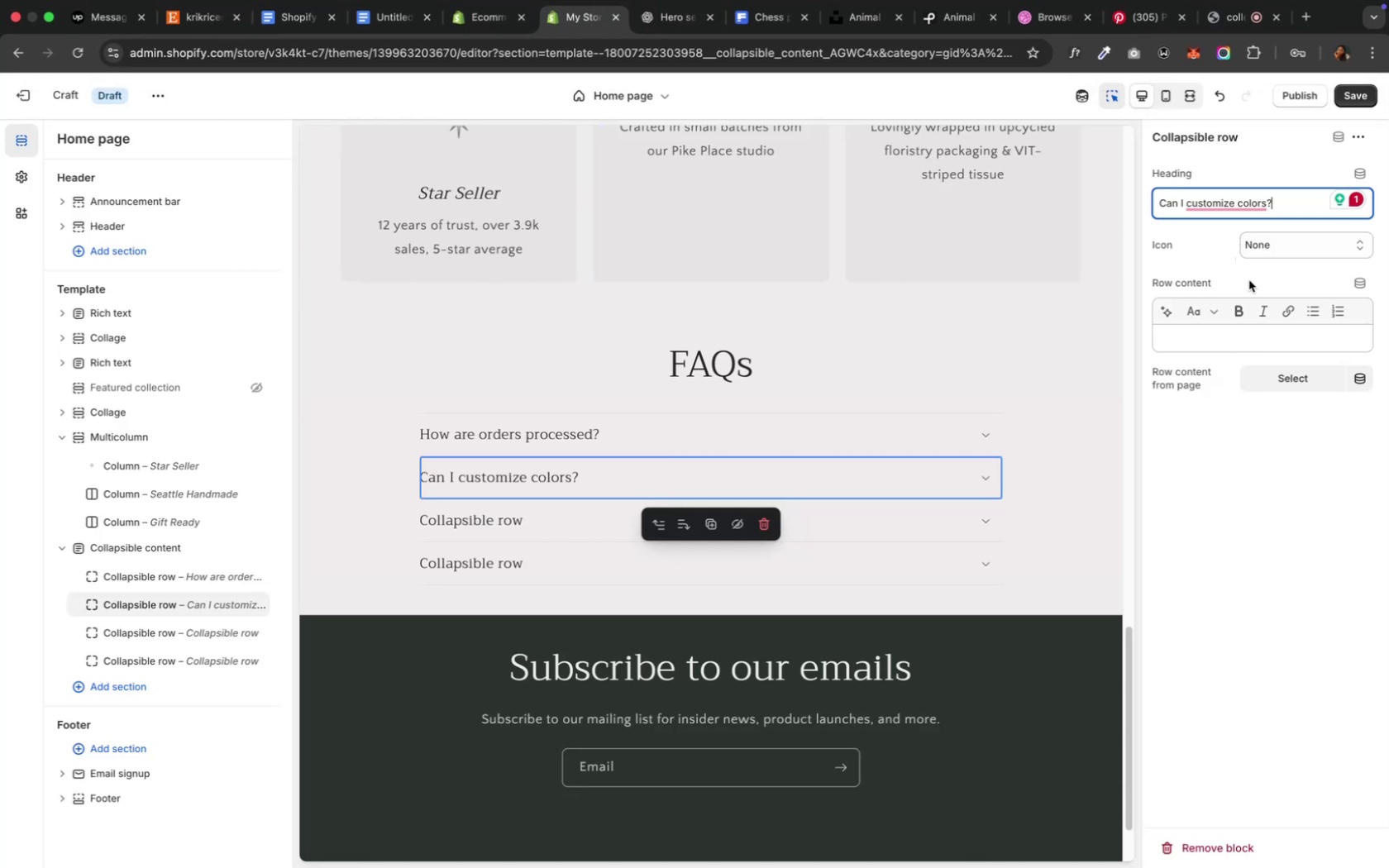 
mouse_move([1234, 233])
 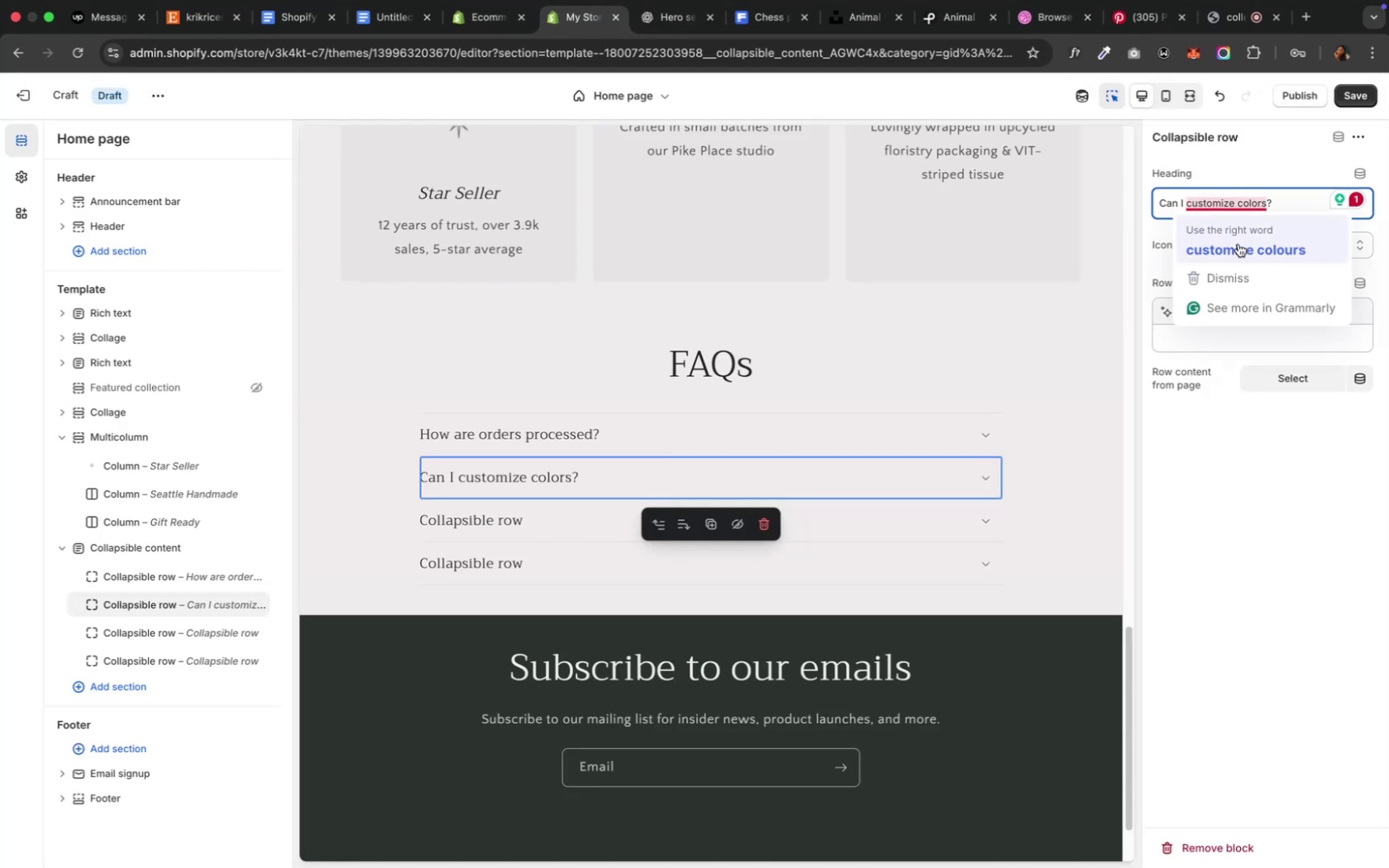 
left_click([1237, 244])
 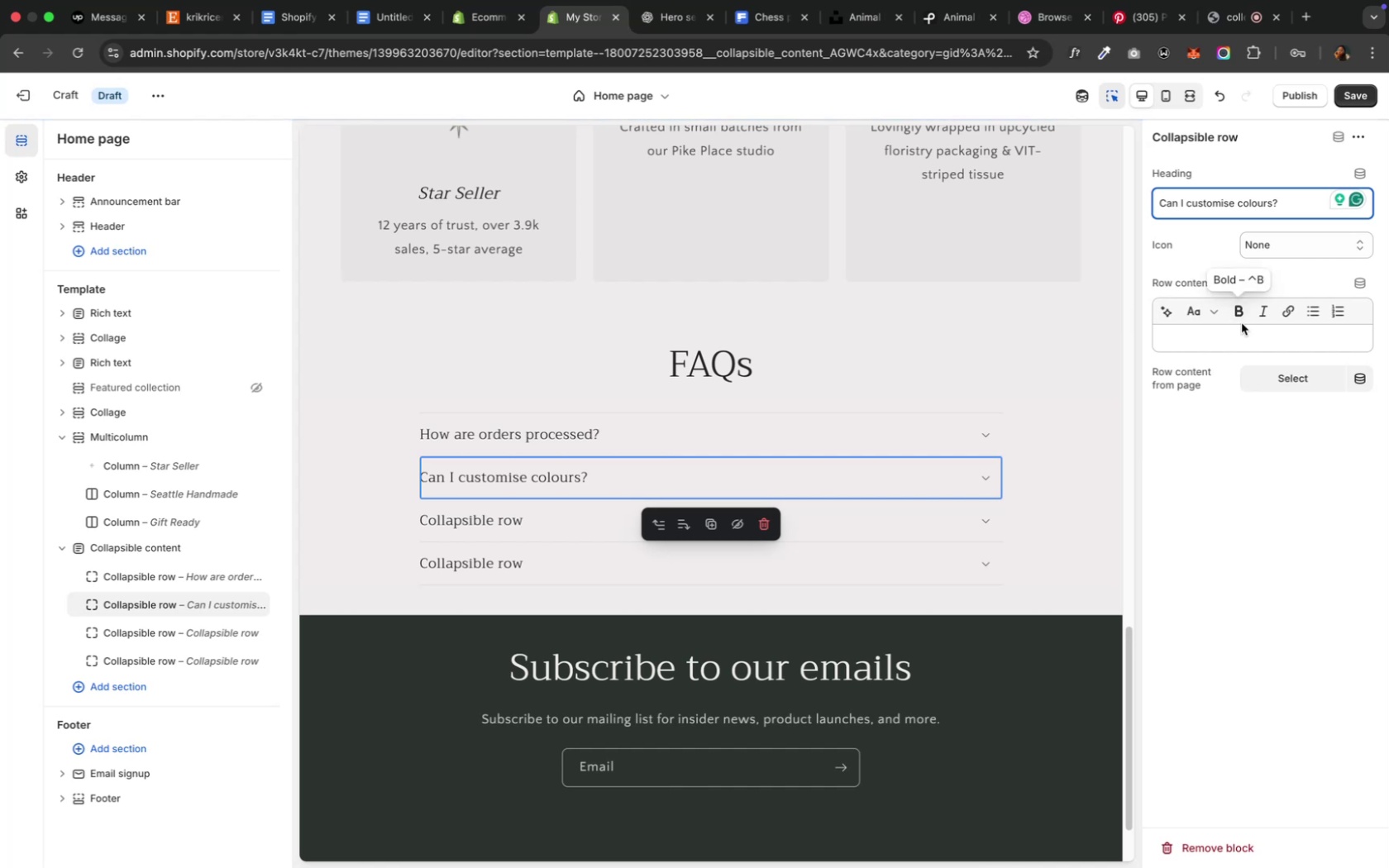 
left_click([1239, 341])
 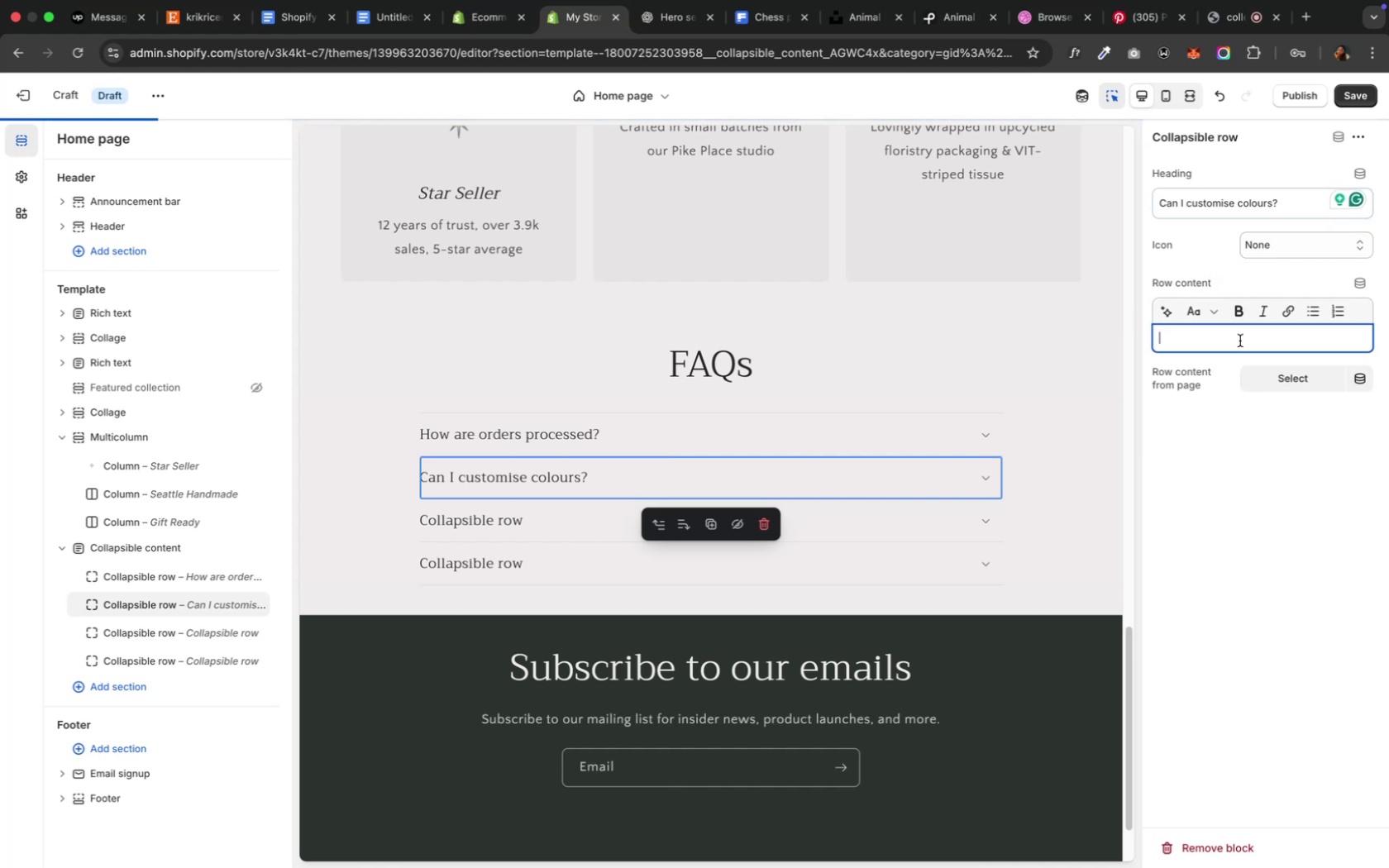 
key(Meta+V)
 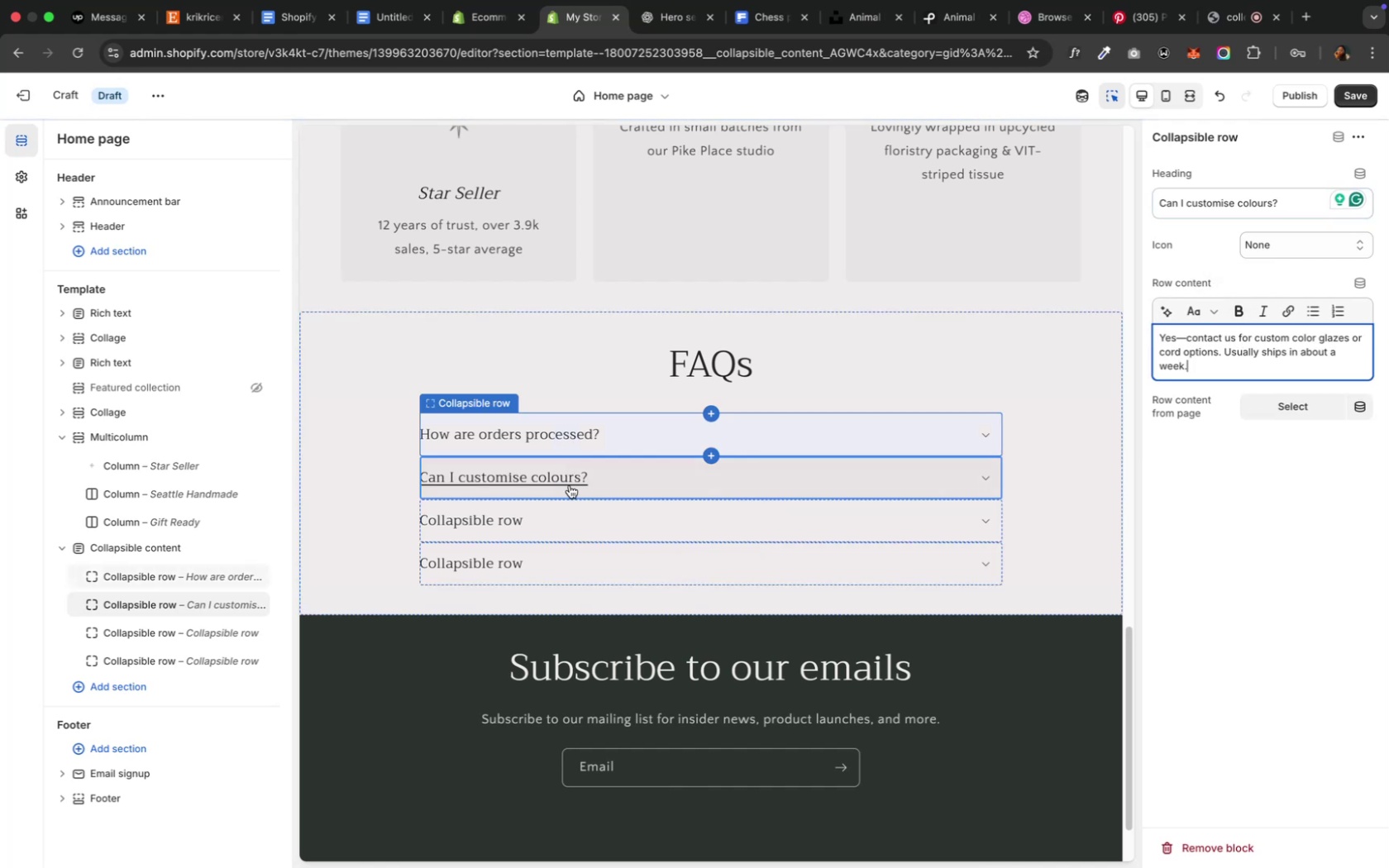 
left_click([566, 503])
 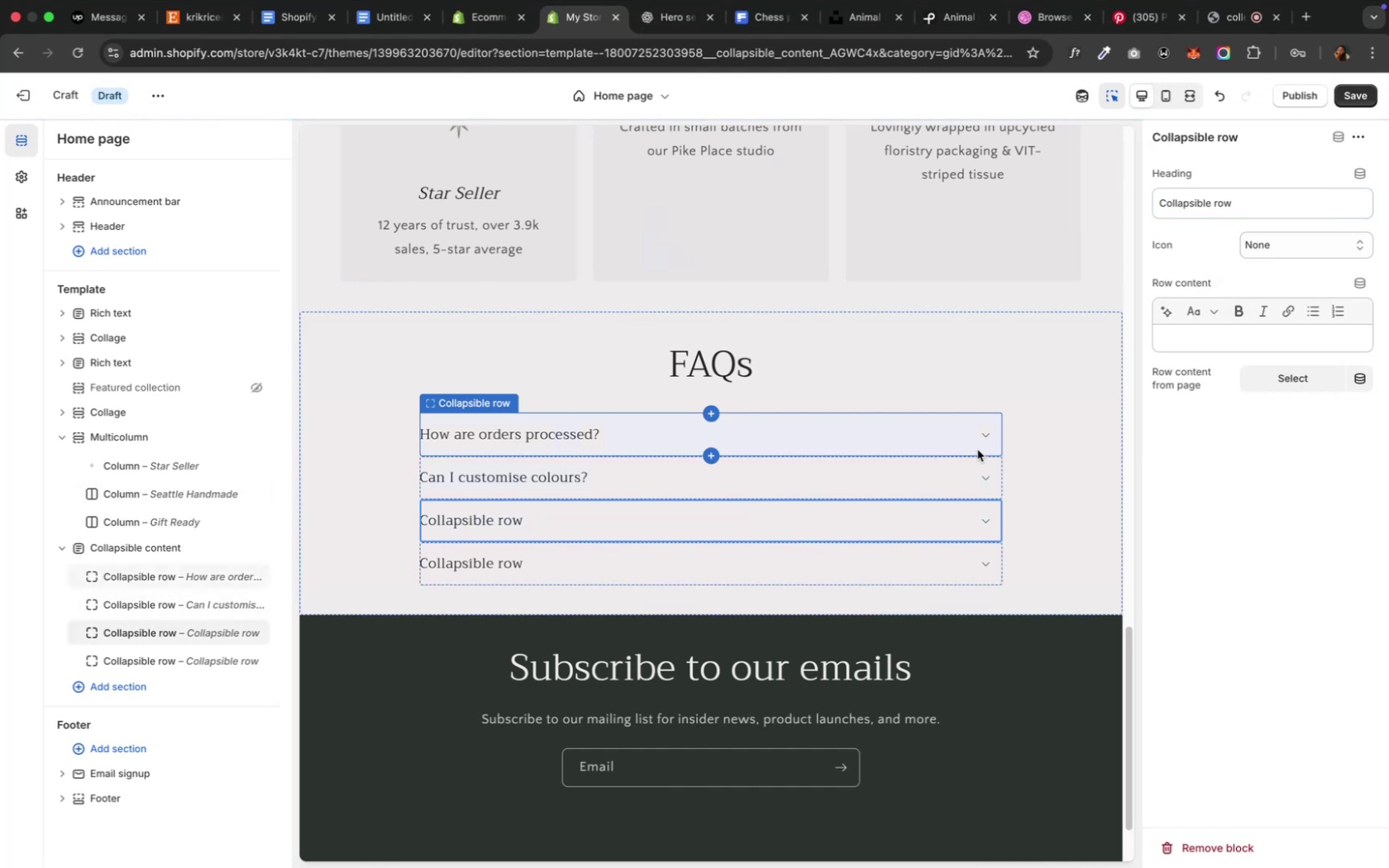 
left_click([984, 436])
 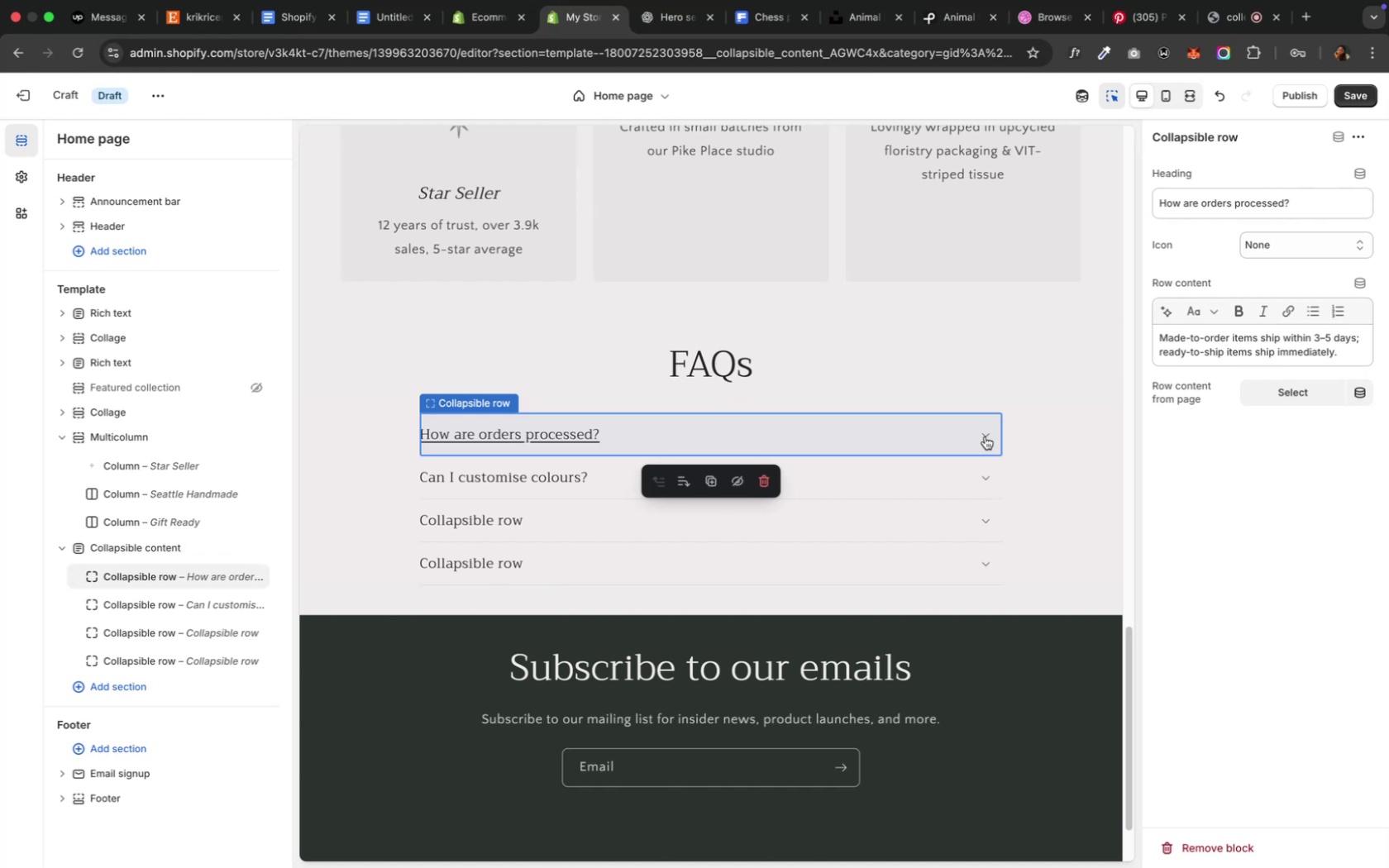 
left_click([984, 436])
 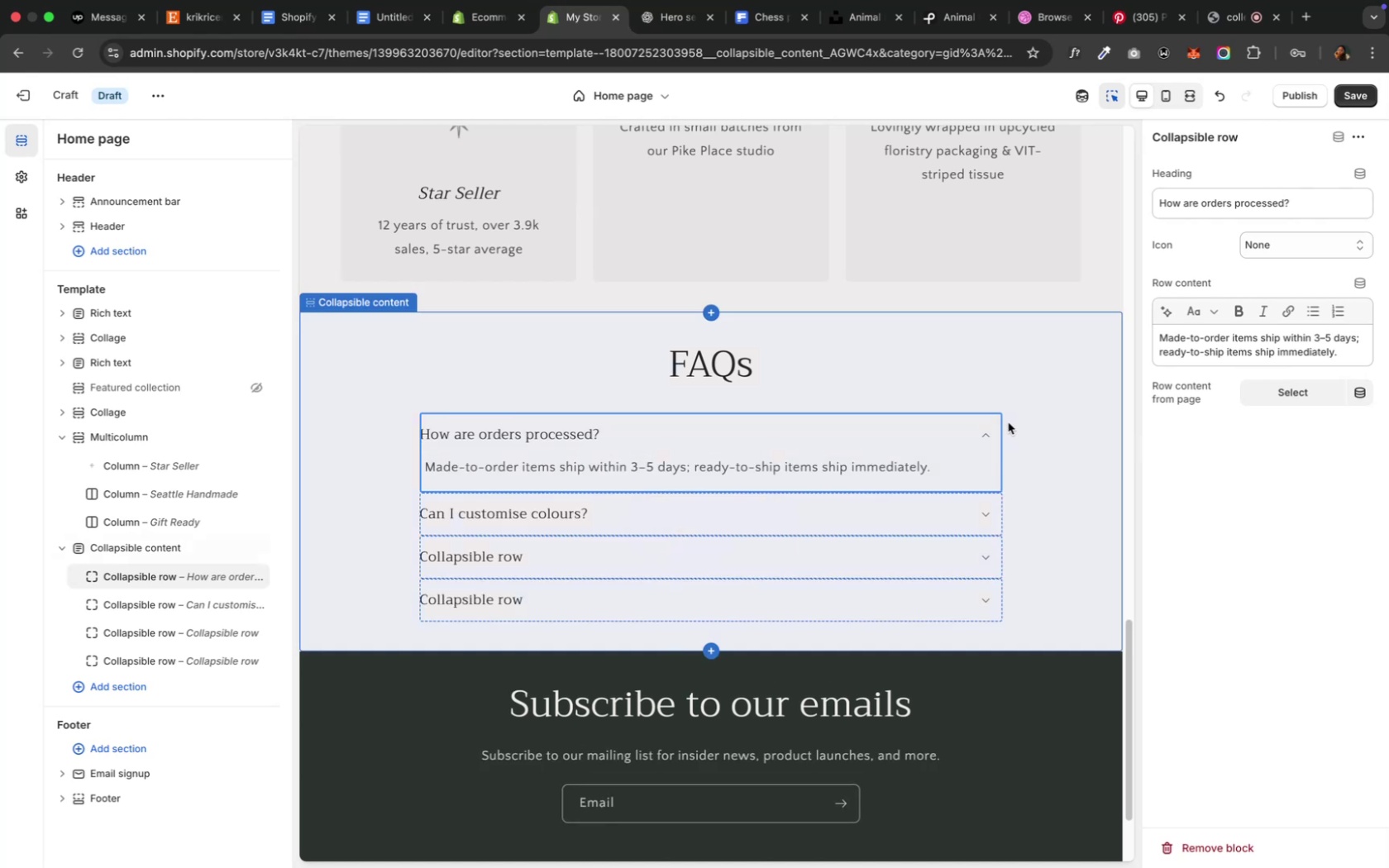 
left_click([982, 433])
 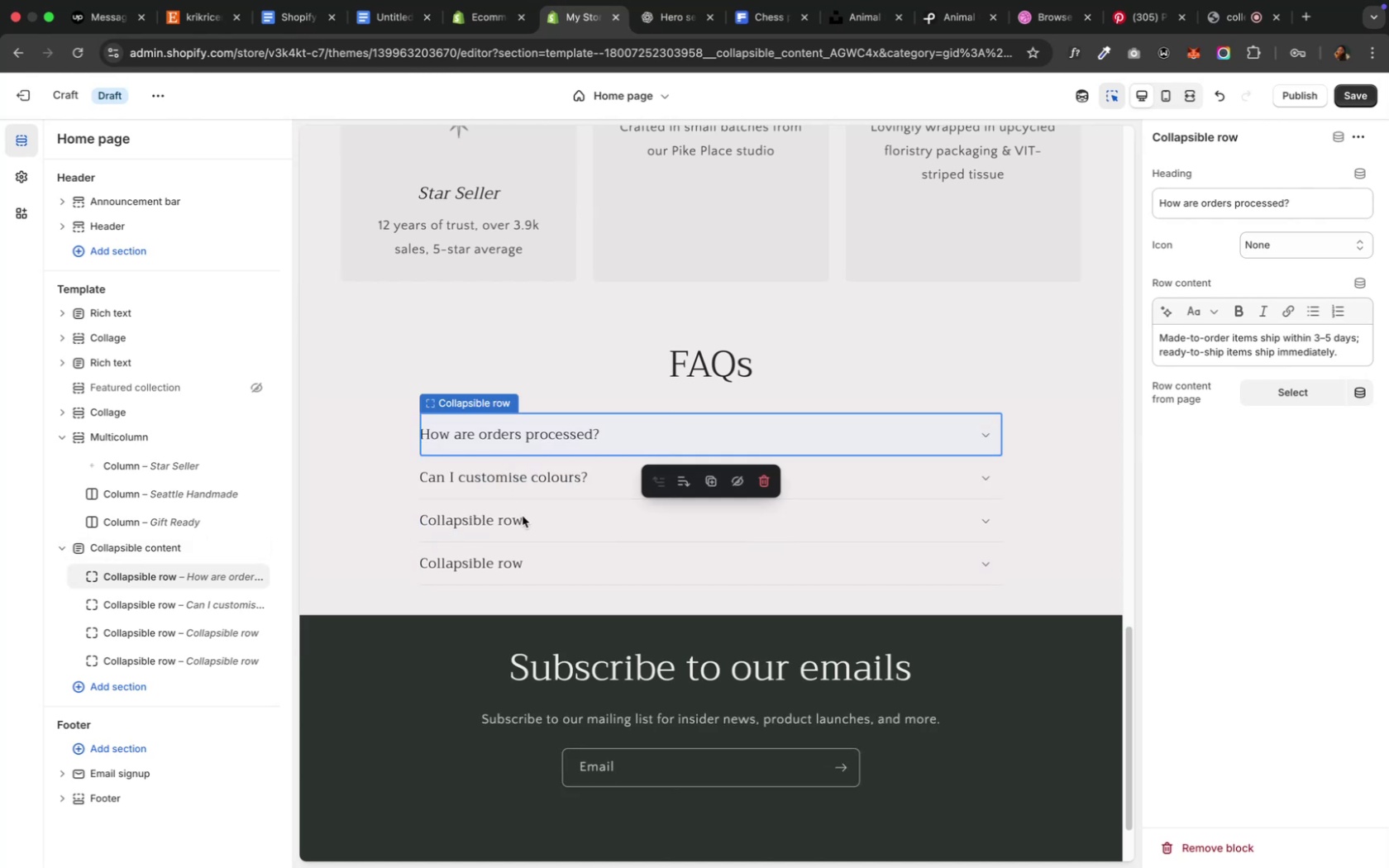 
left_click([523, 517])
 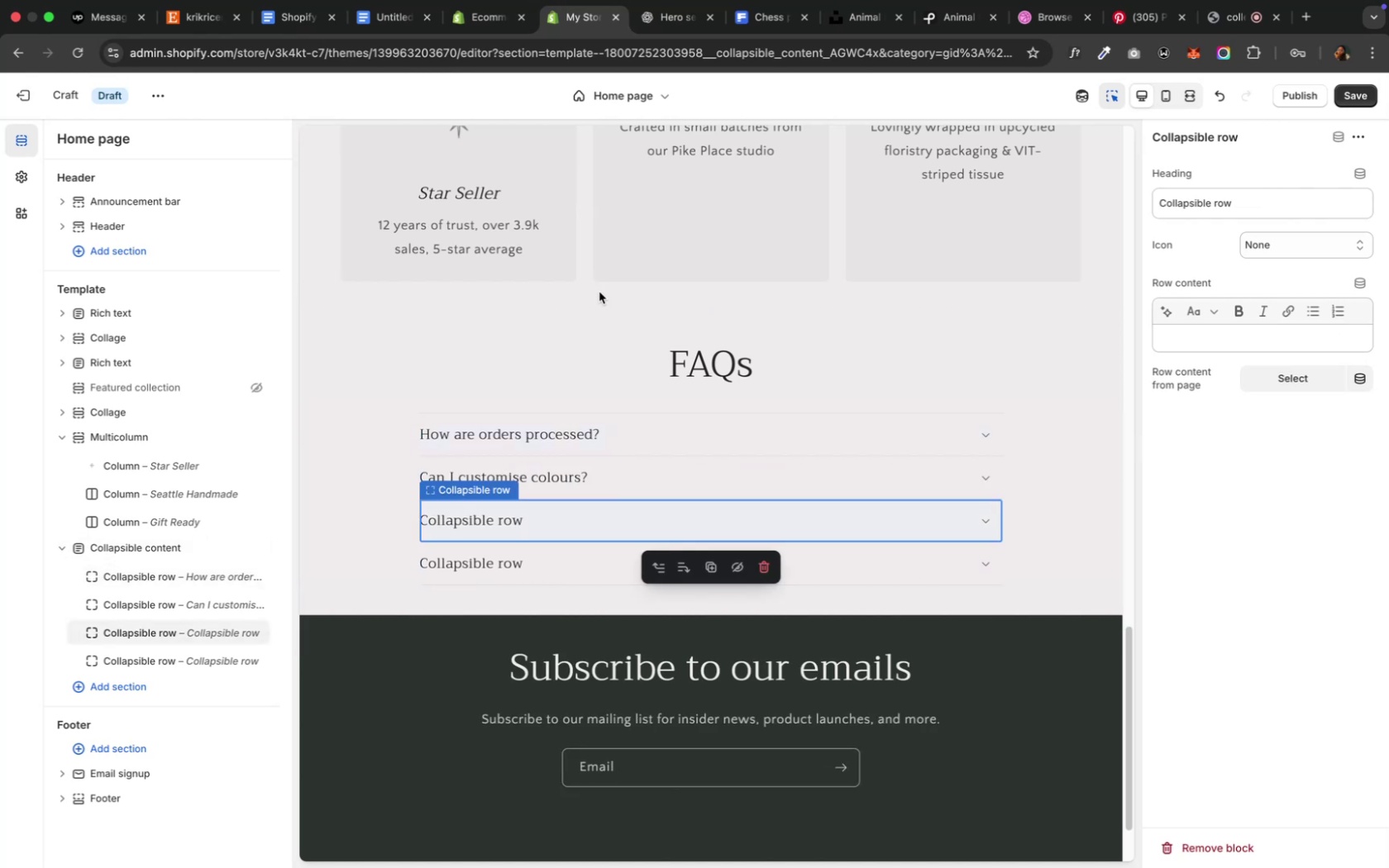 
mouse_move([558, 20])
 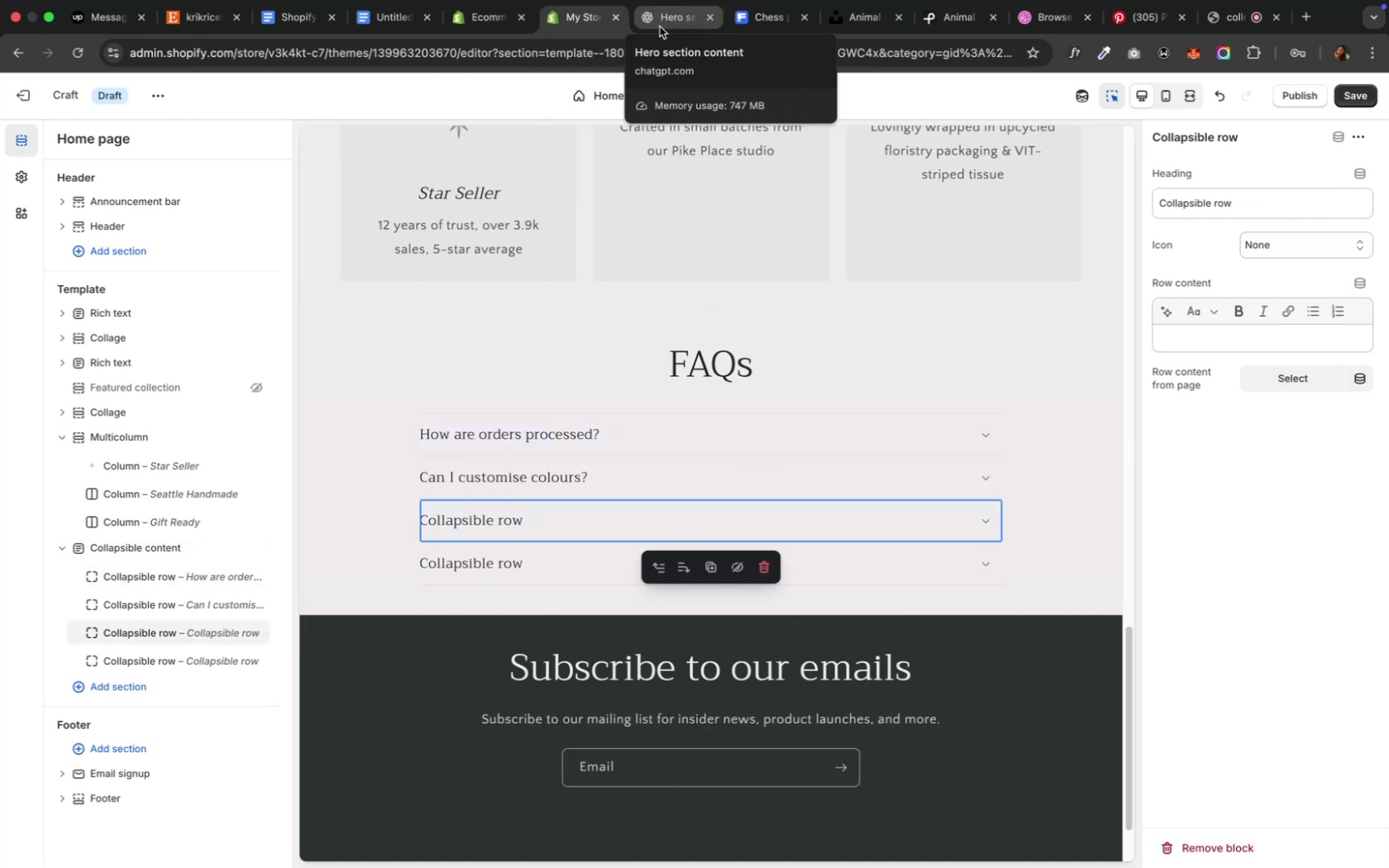 
left_click([659, 26])
 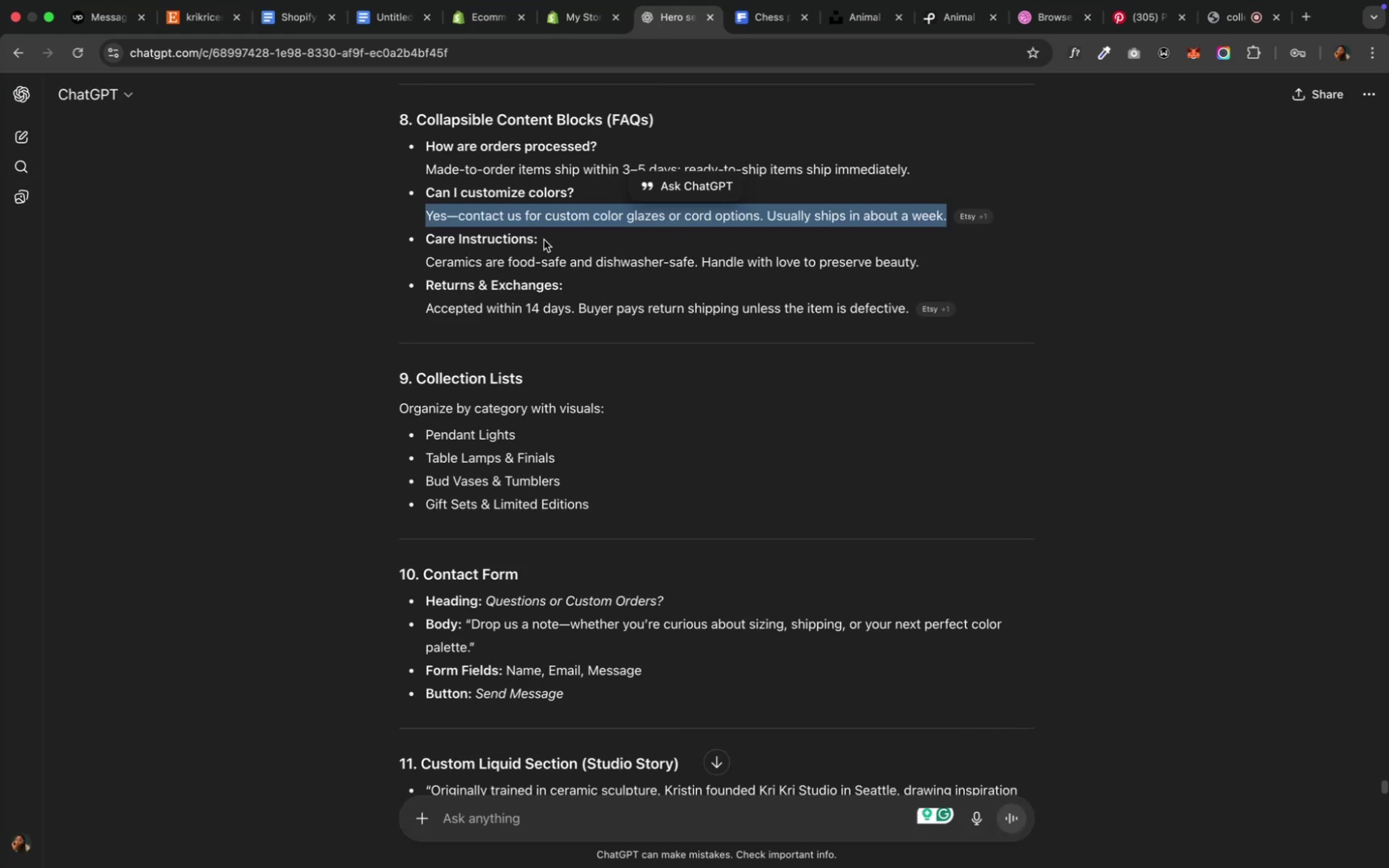 
left_click_drag(start_coordinate=[544, 240], to_coordinate=[423, 234])
 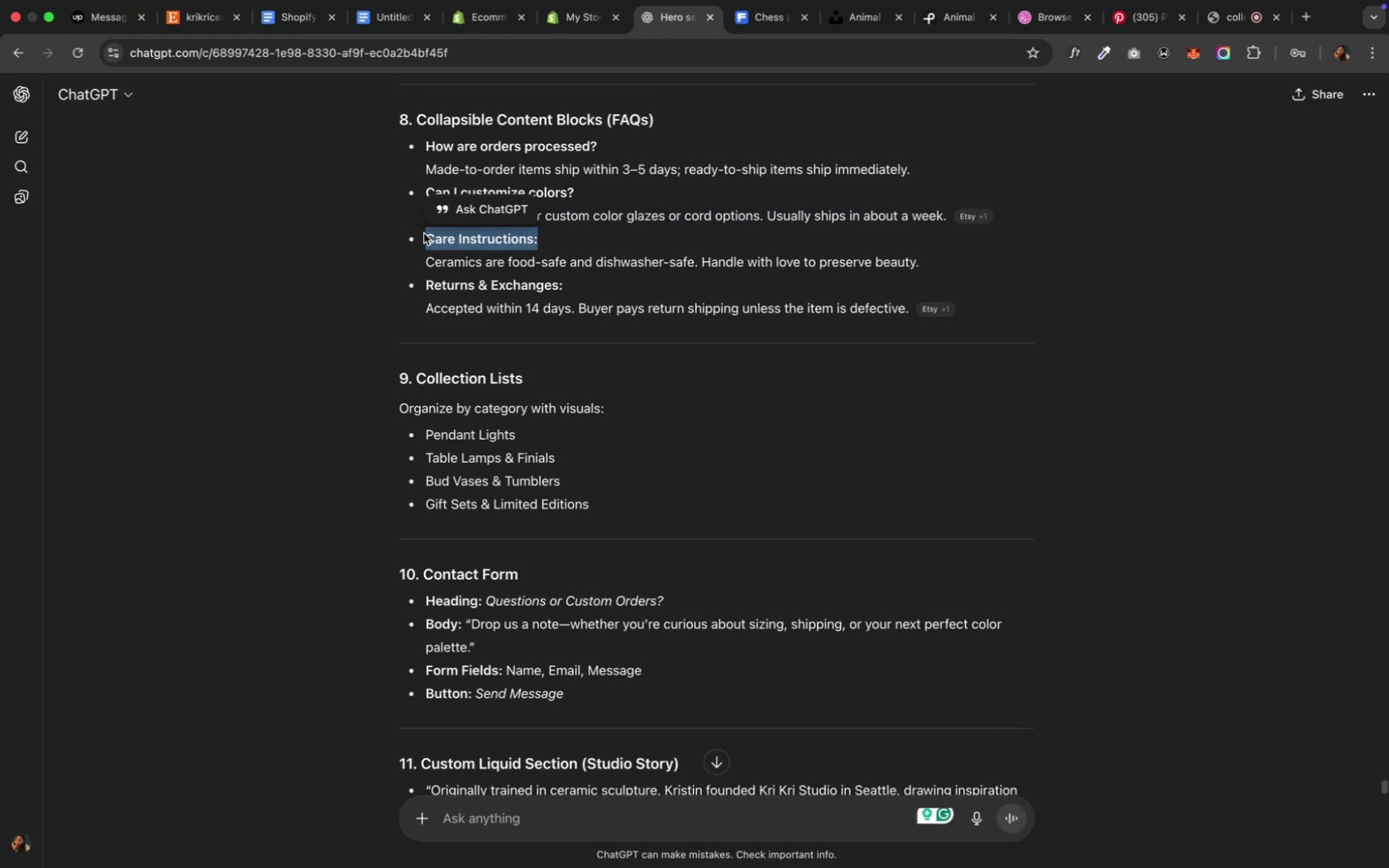 
key(Meta+C)
 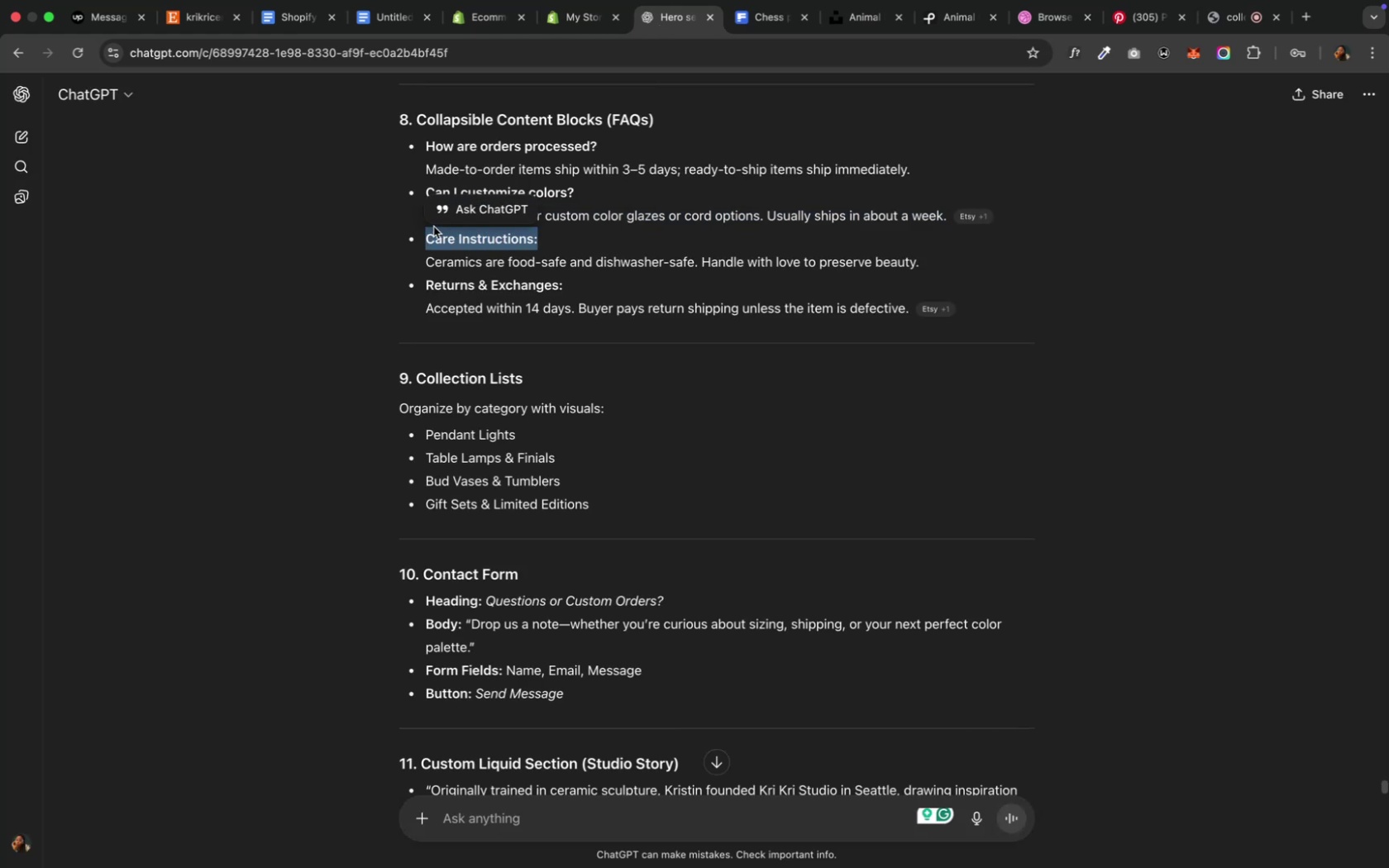 
key(Meta+C)
 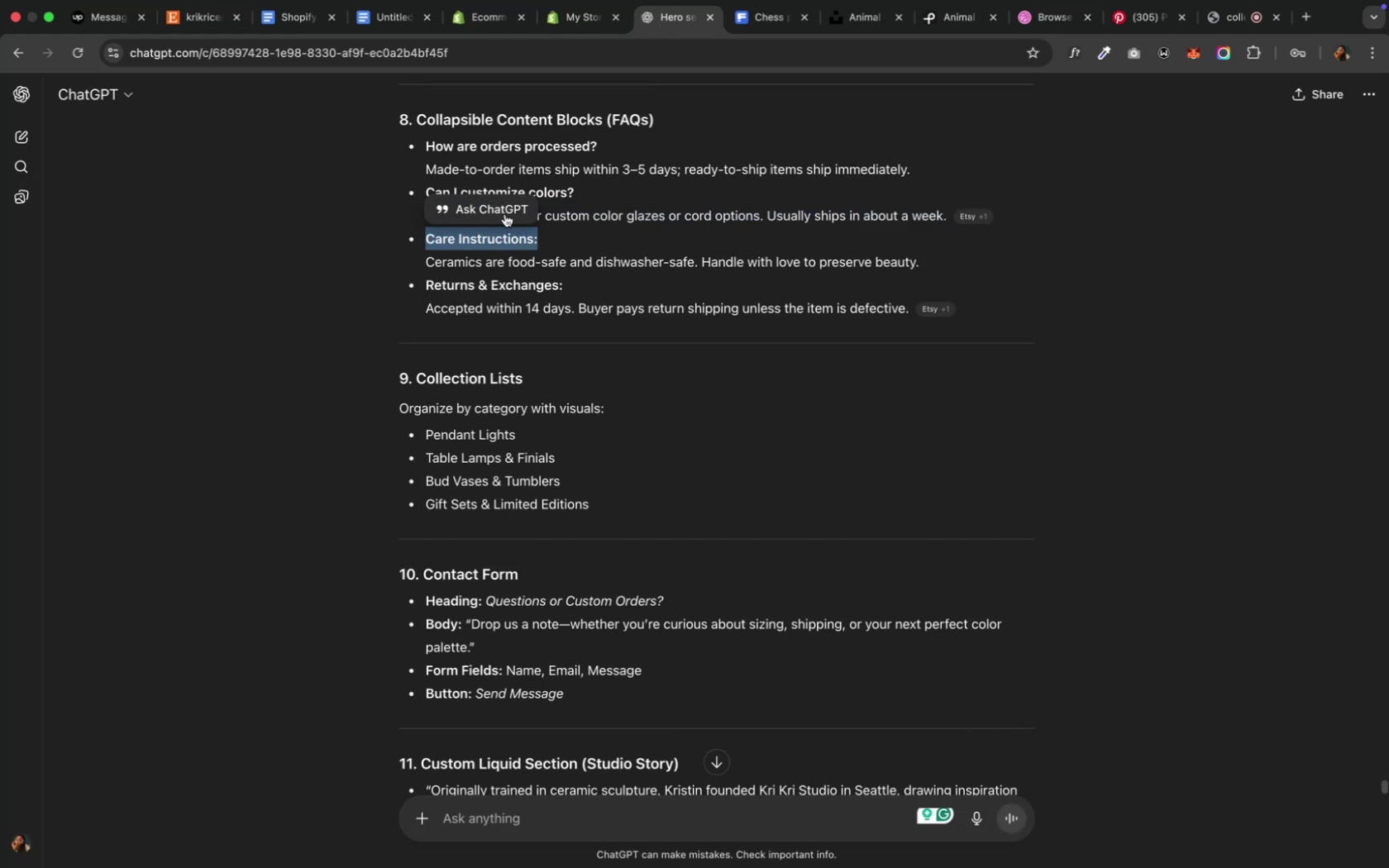 
key(Meta+C)
 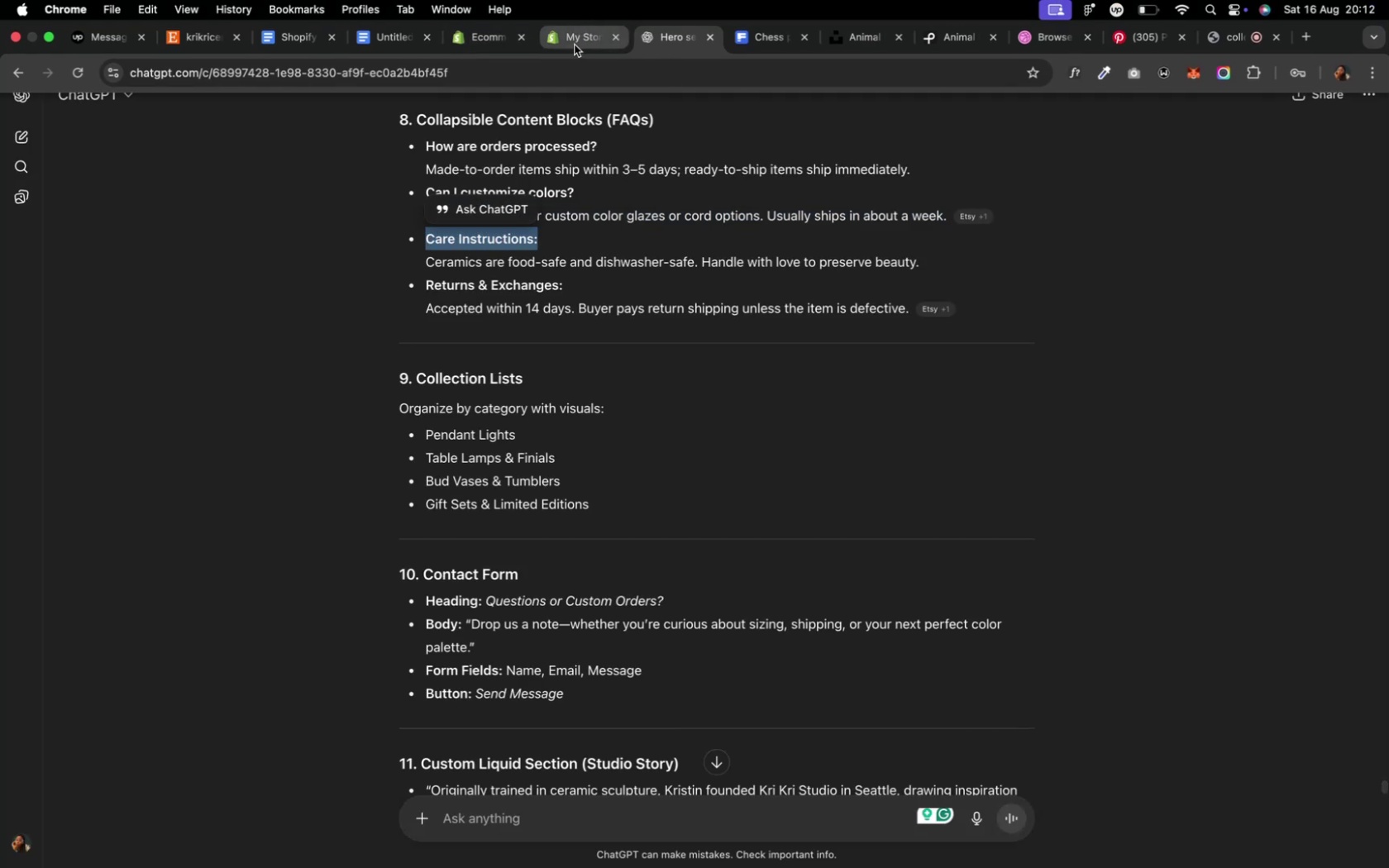 
left_click([575, 48])
 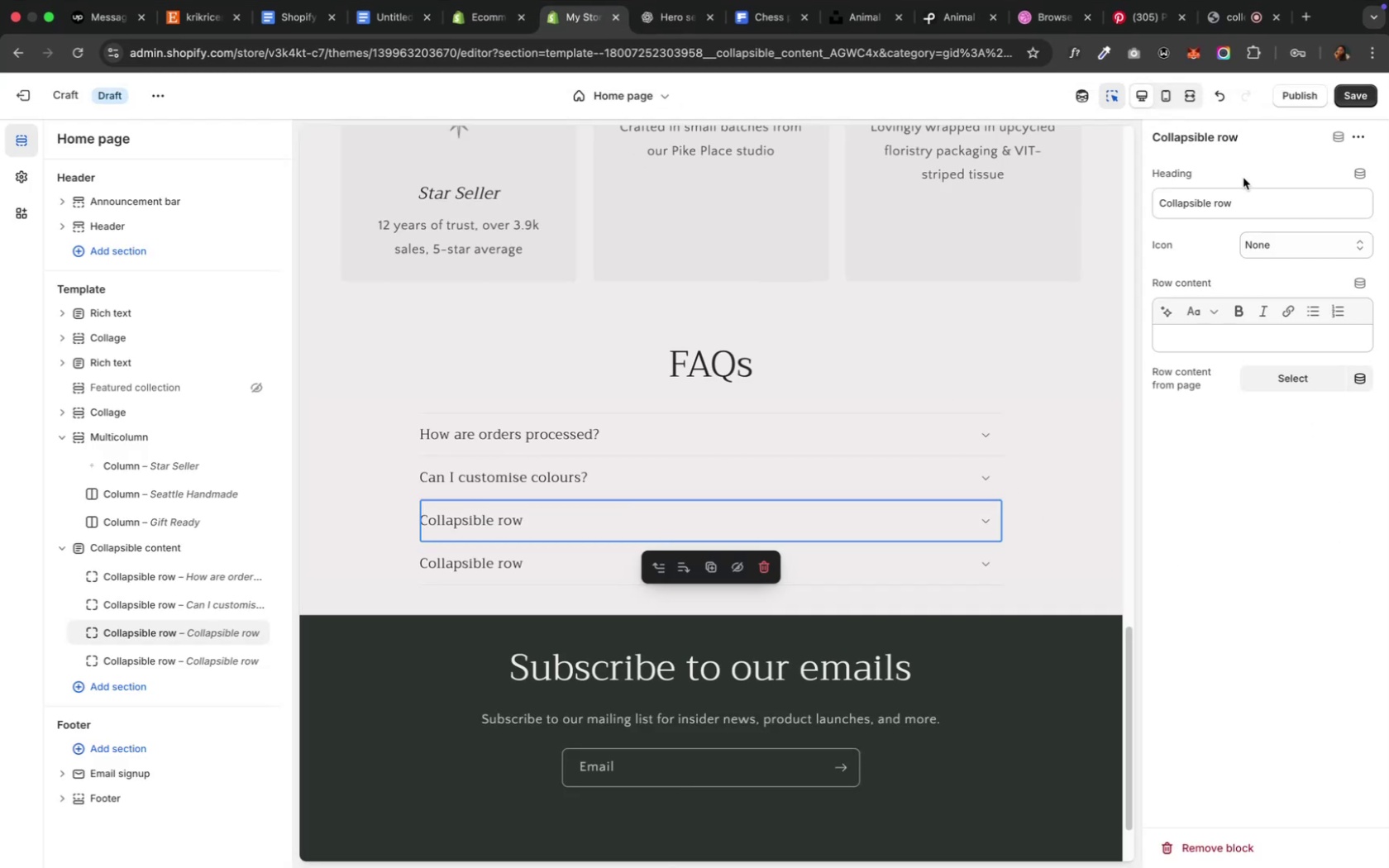 
left_click([1246, 198])
 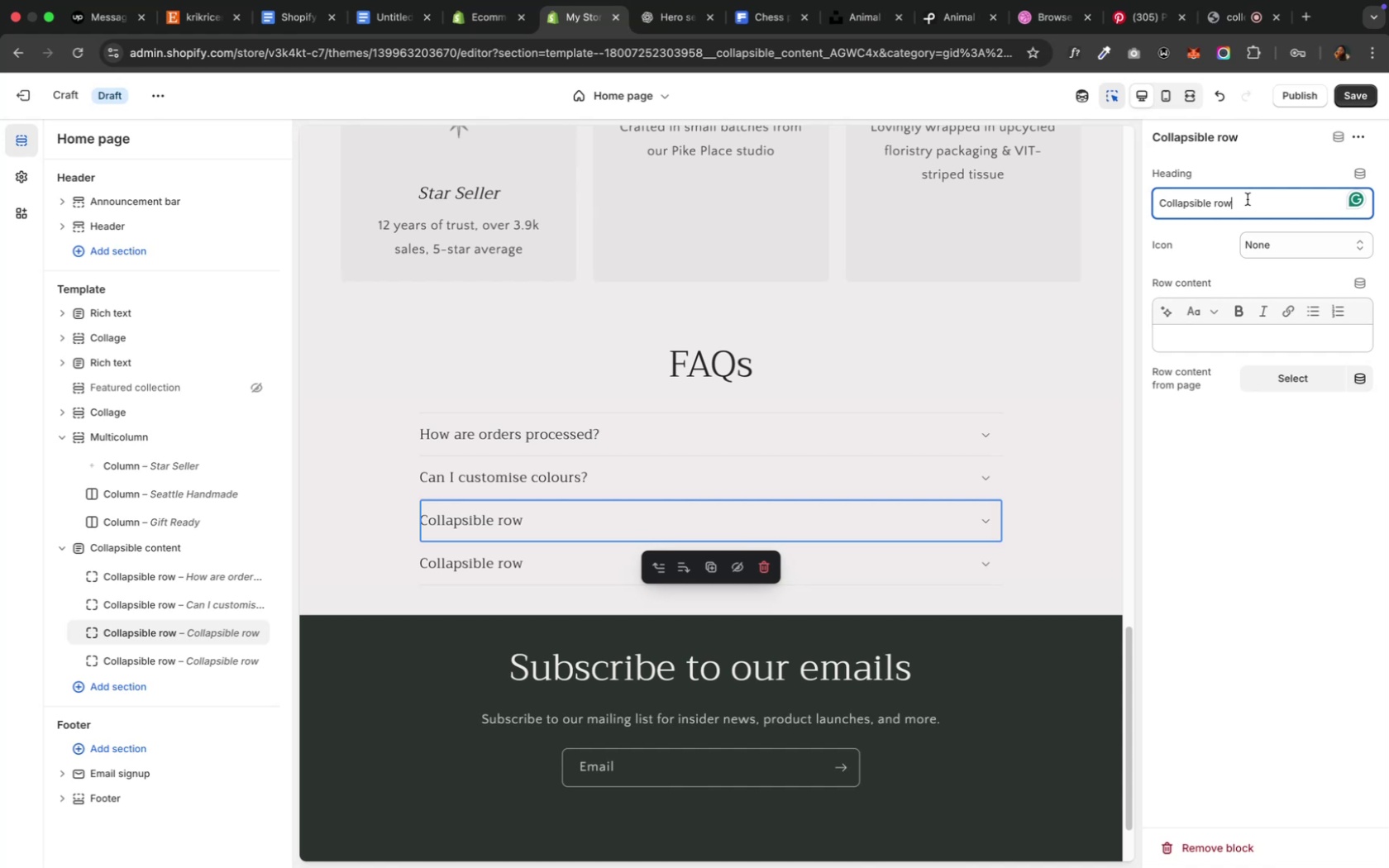 
key(Meta+A)
 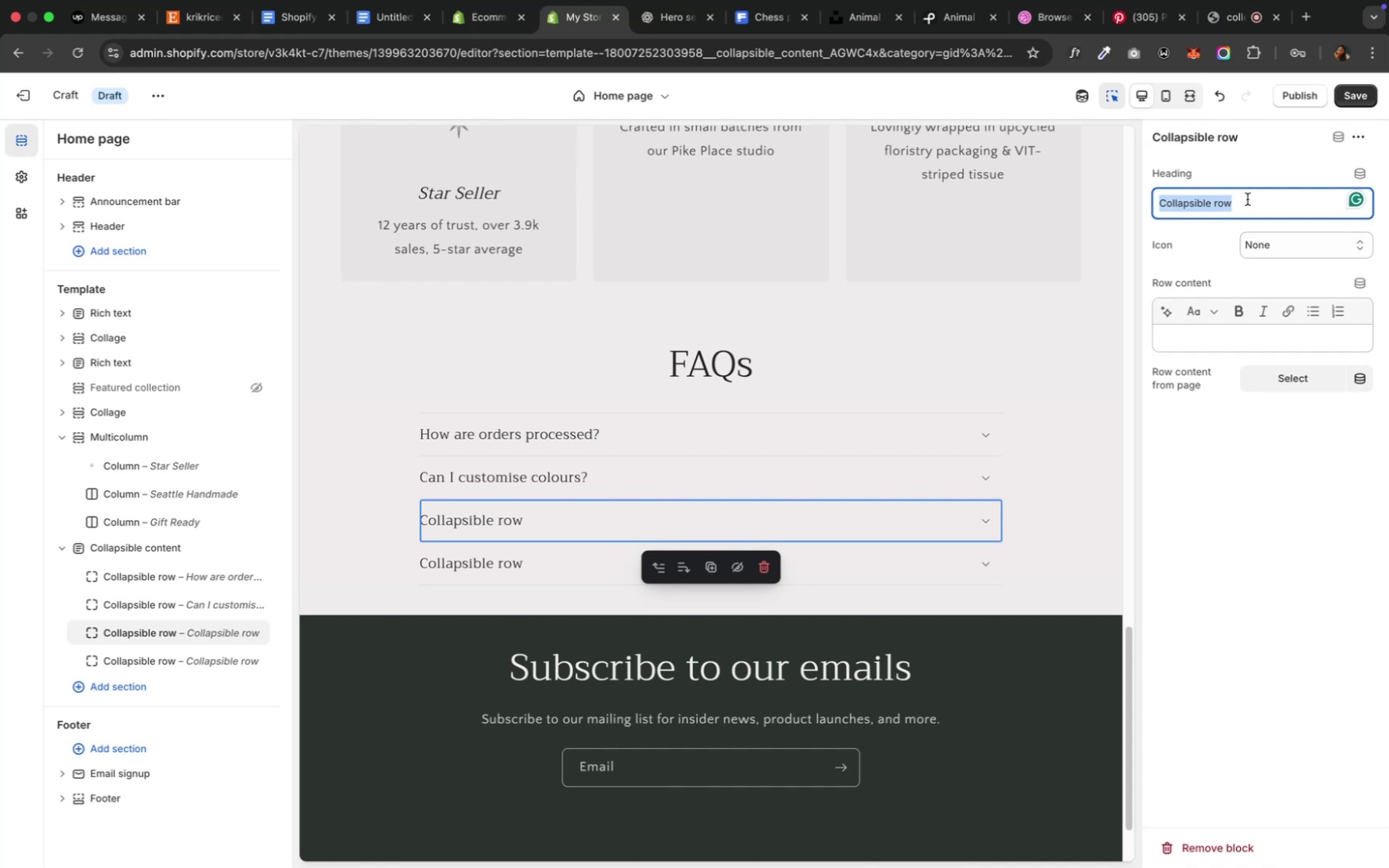 
key(Meta+V)
 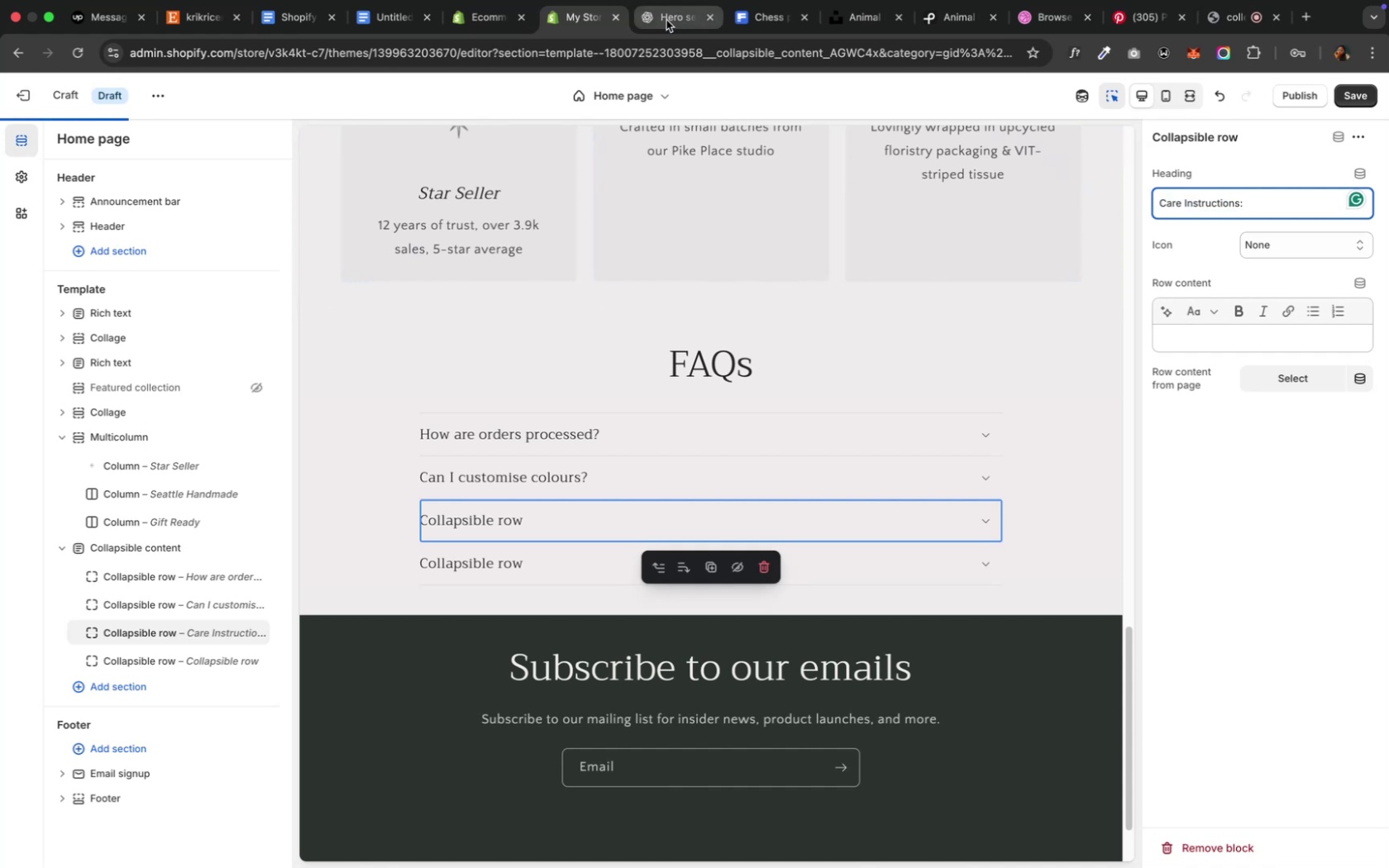 
left_click([656, 21])
 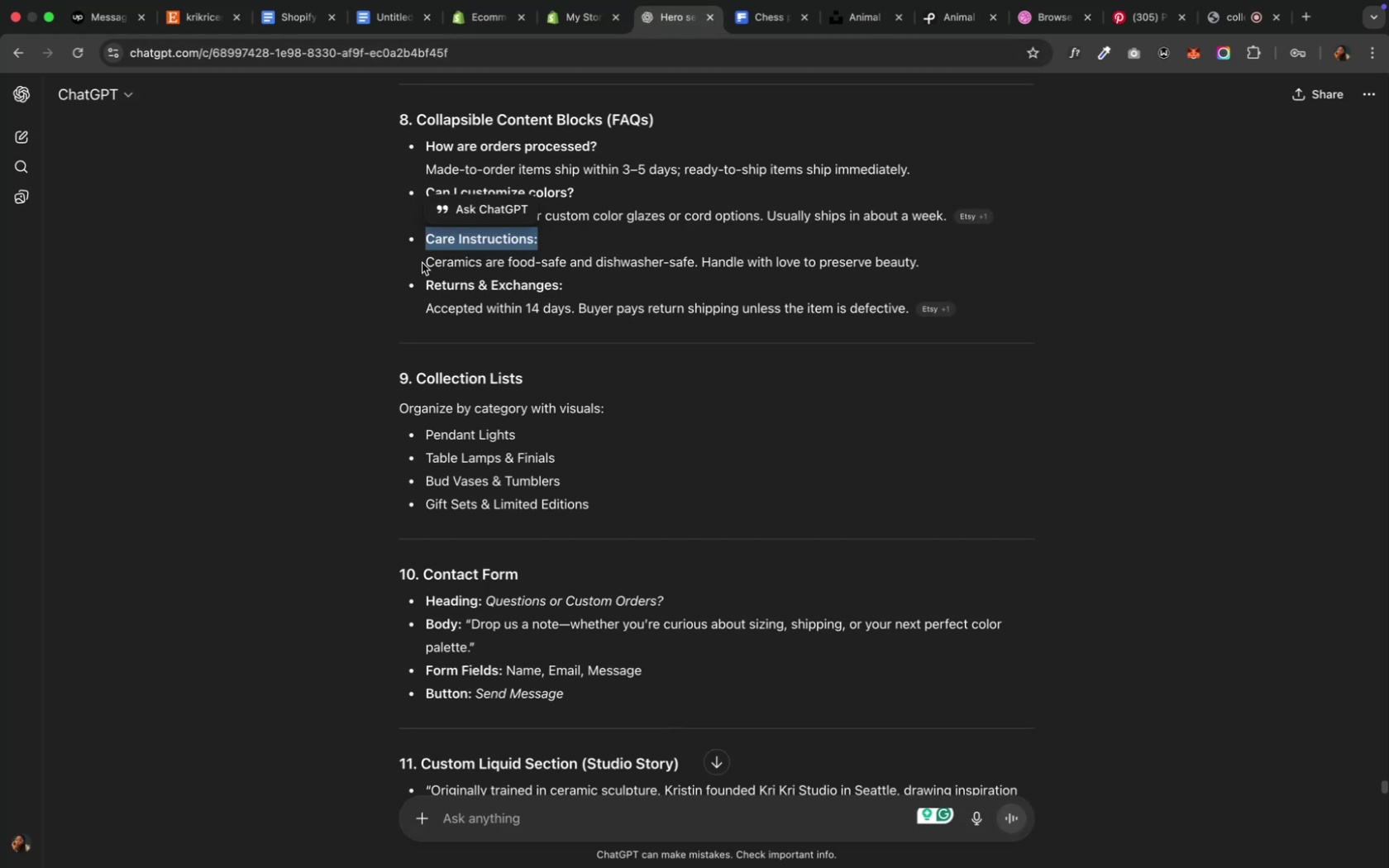 
left_click_drag(start_coordinate=[427, 262], to_coordinate=[919, 272])
 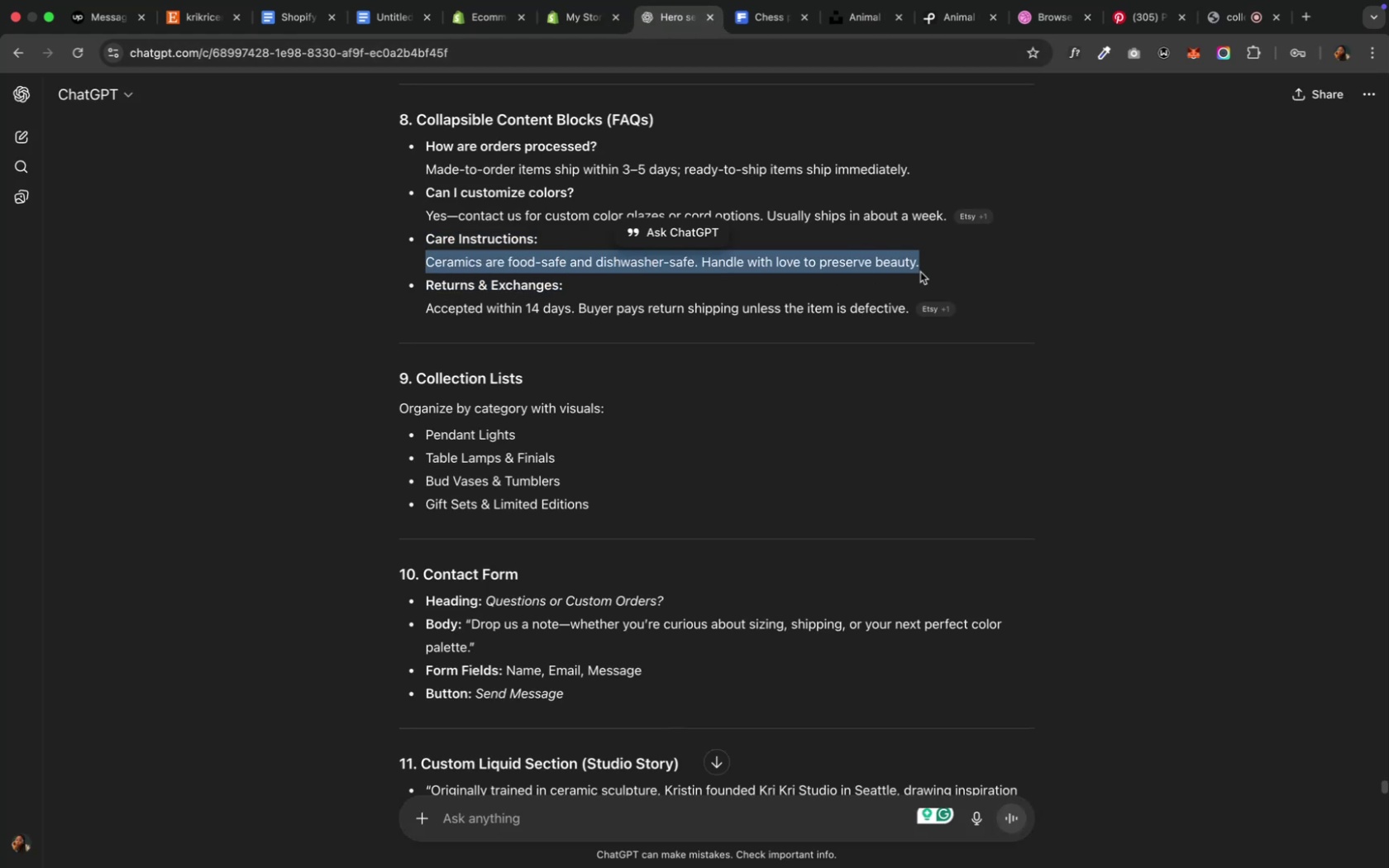 
key(Meta+C)
 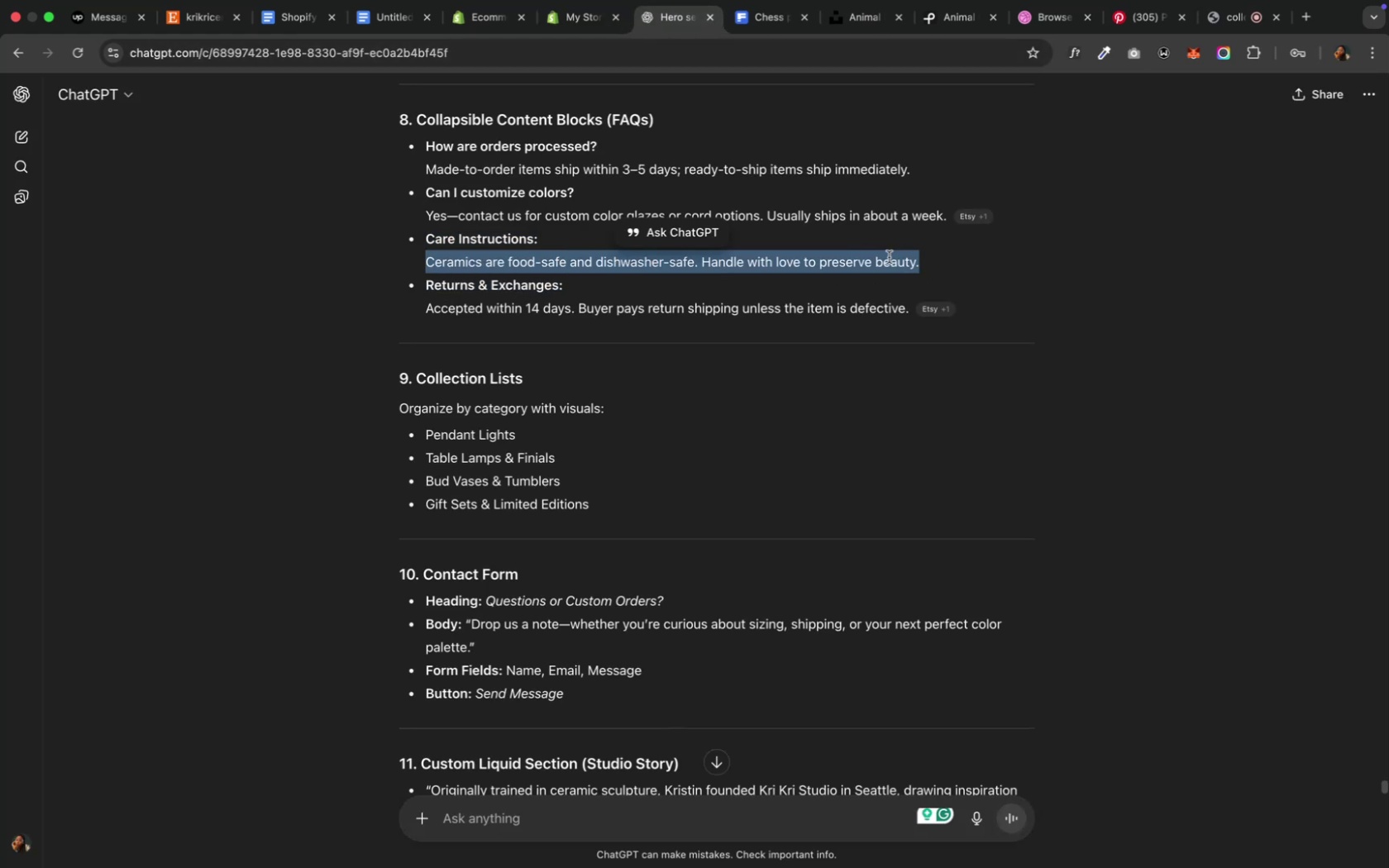 
key(Meta+C)
 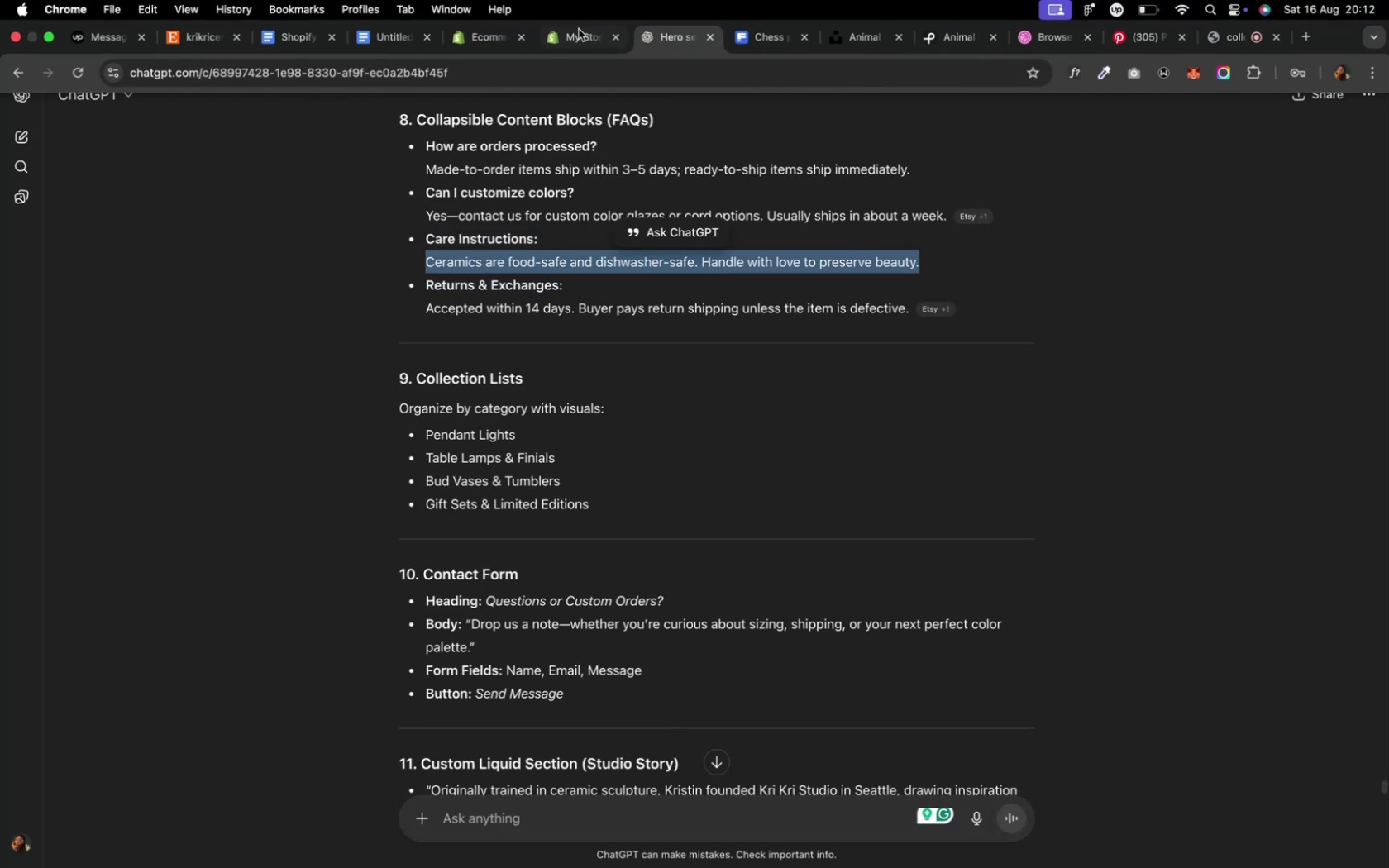 
left_click([577, 42])
 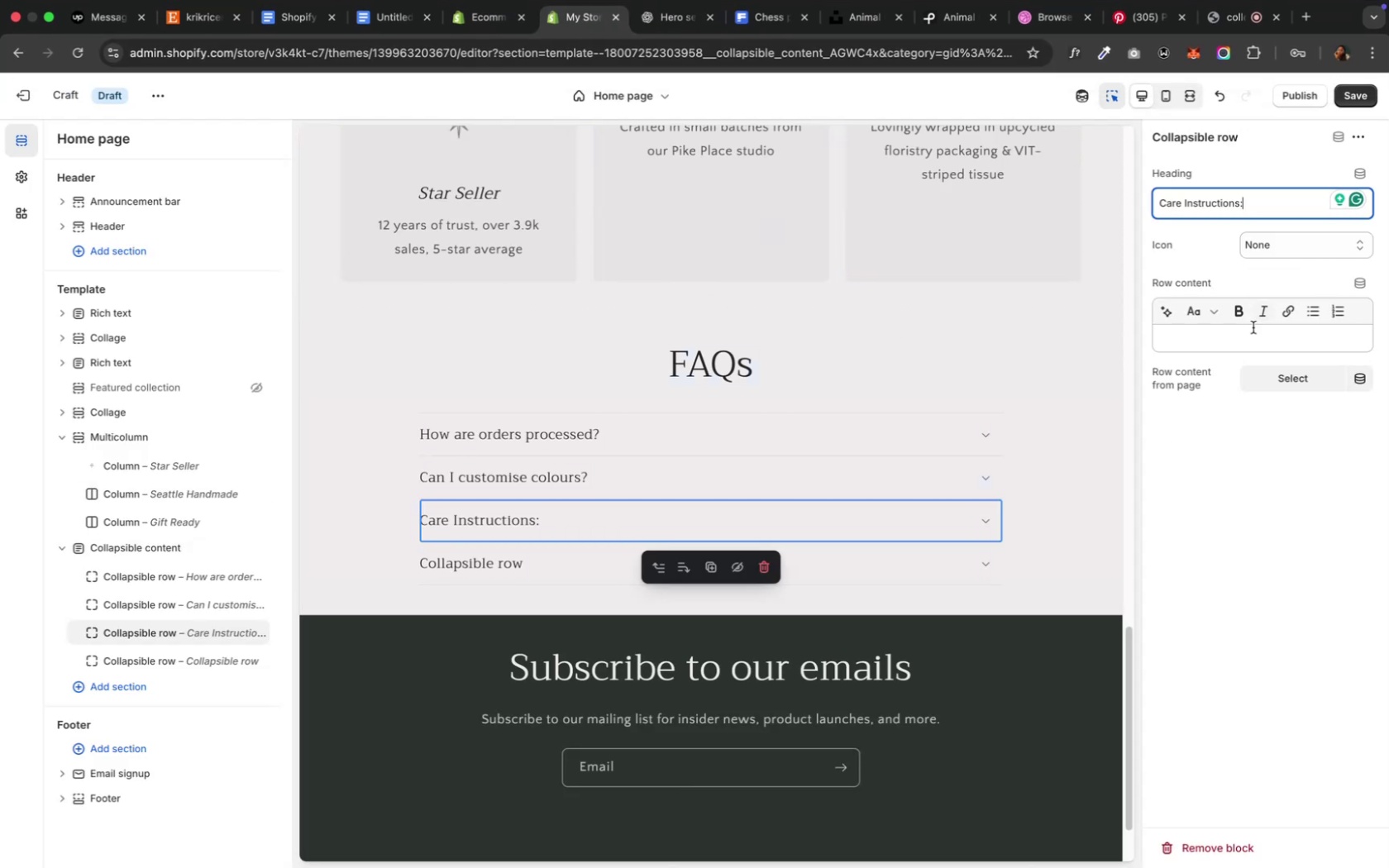 
left_click([1250, 334])
 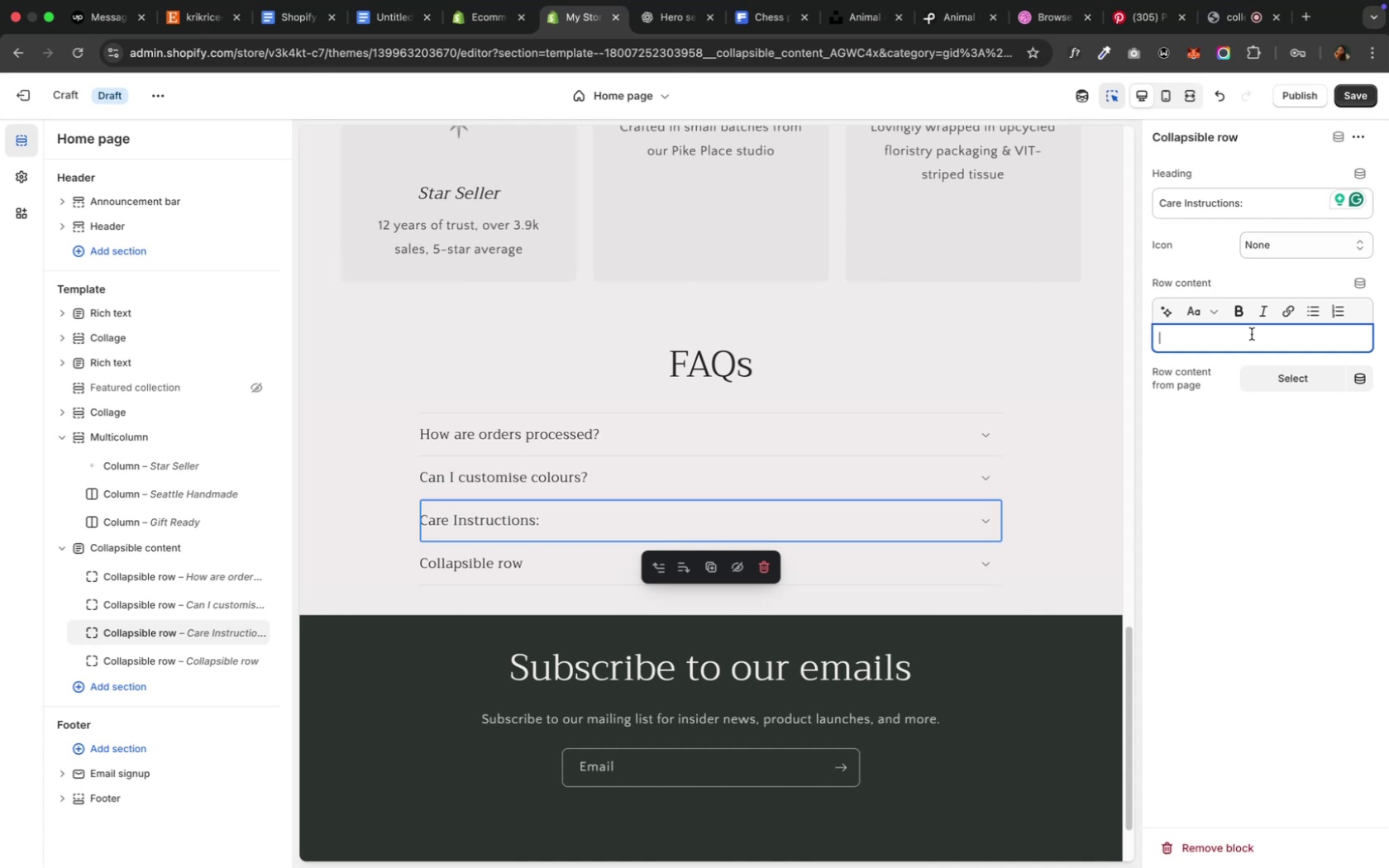 
key(Meta+V)
 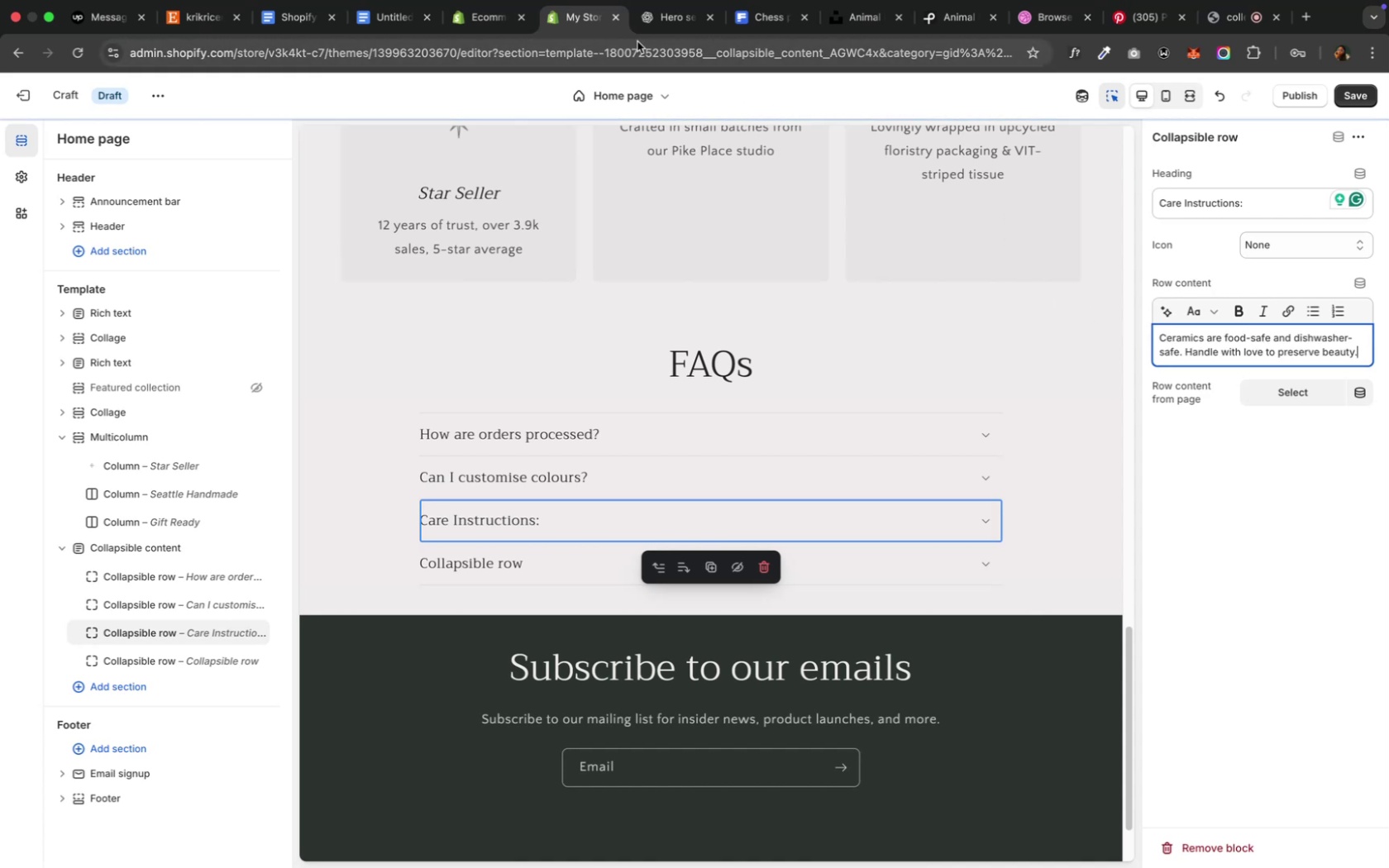 
left_click([661, 27])
 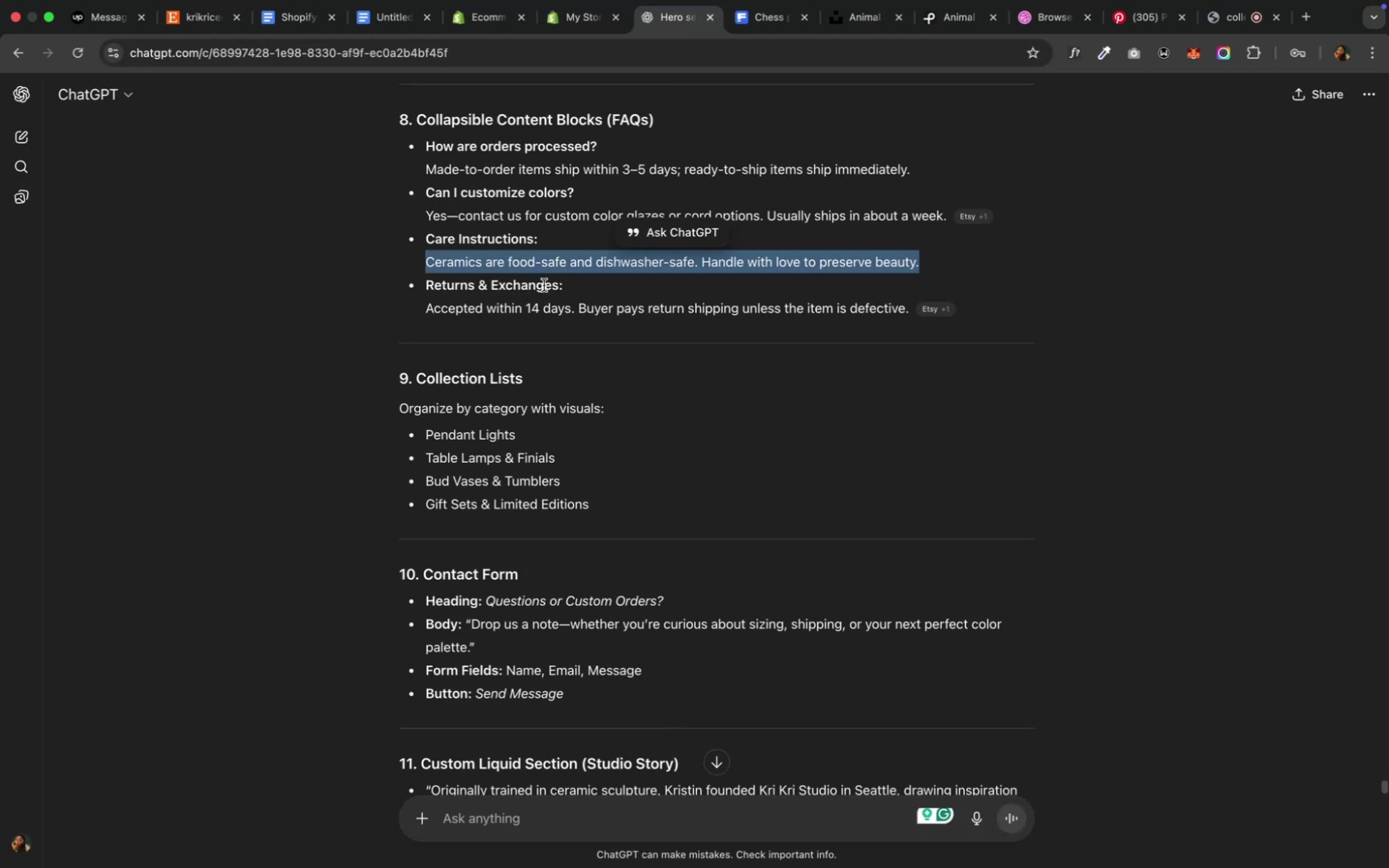 
left_click_drag(start_coordinate=[572, 289], to_coordinate=[427, 292])
 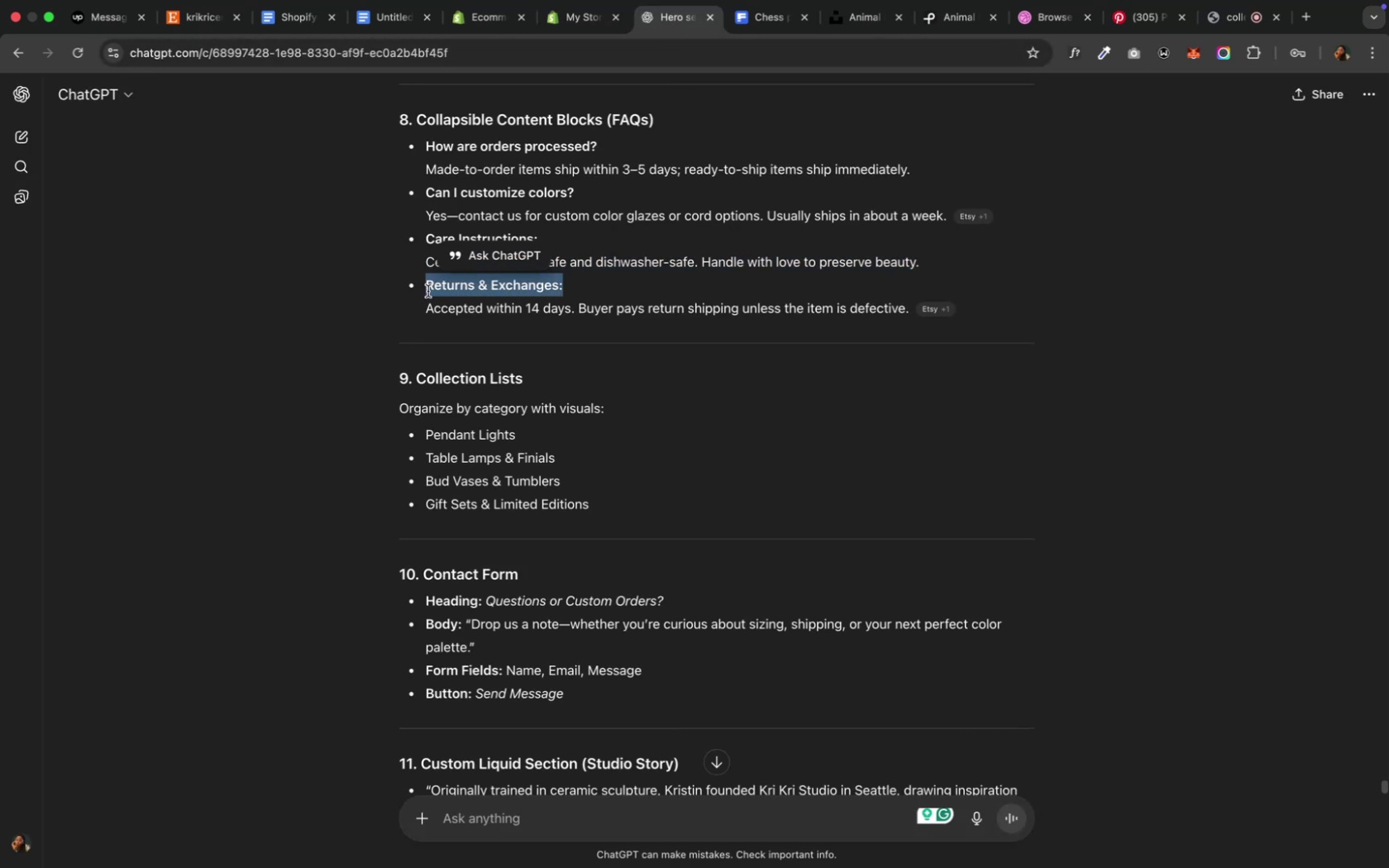 
key(Meta+CommandLeft)
 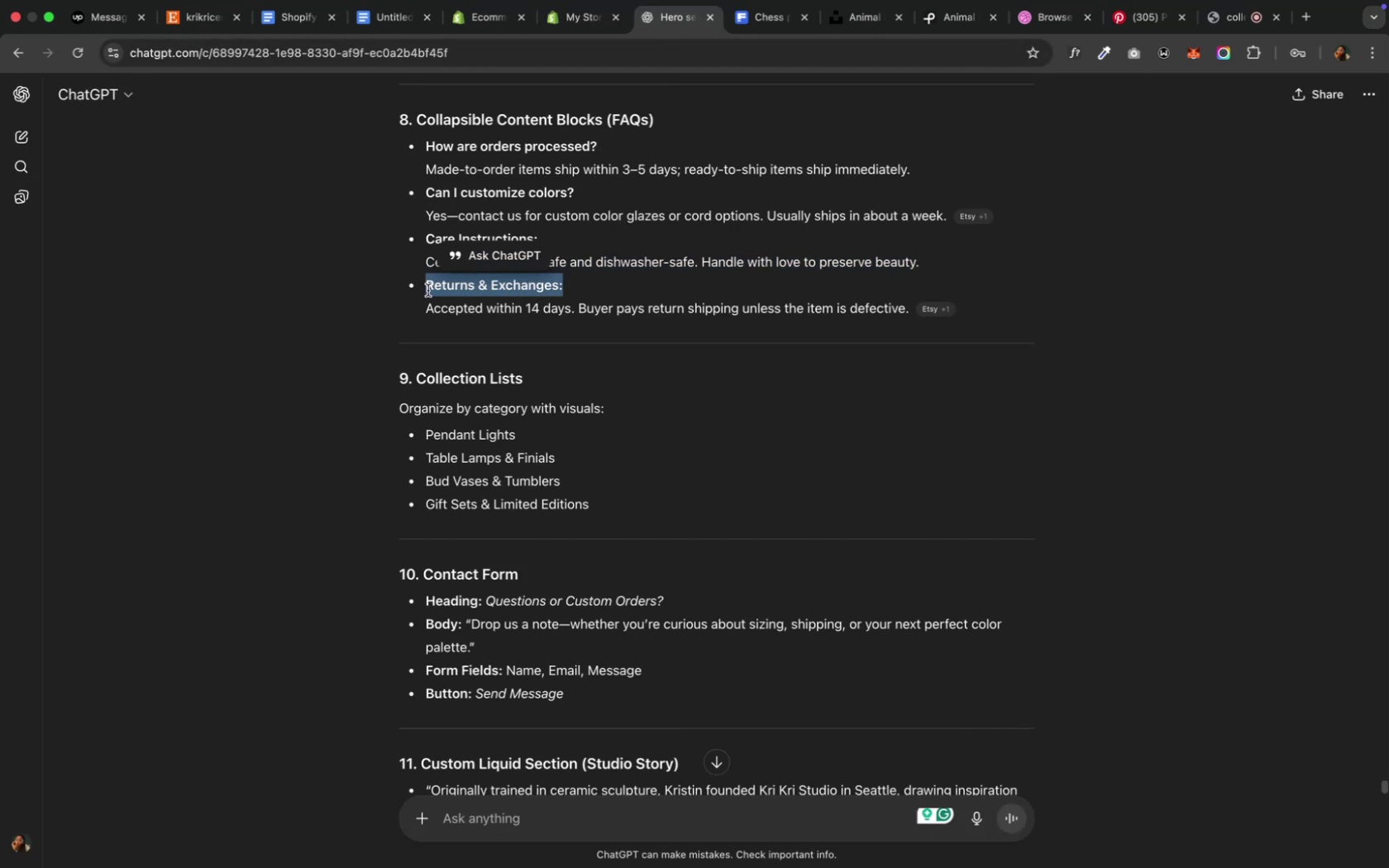 
key(Meta+C)
 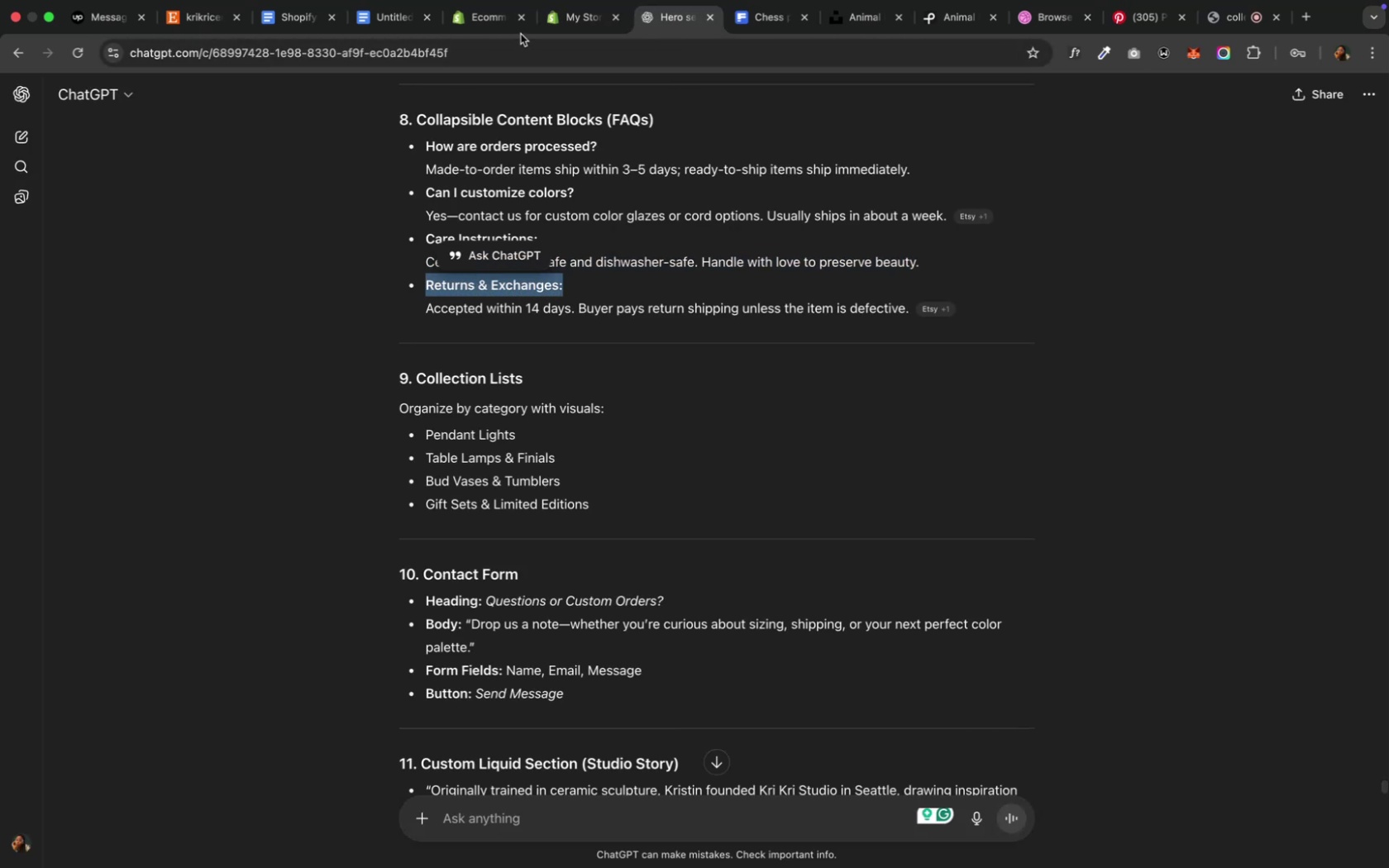 
mouse_move([557, 21])
 